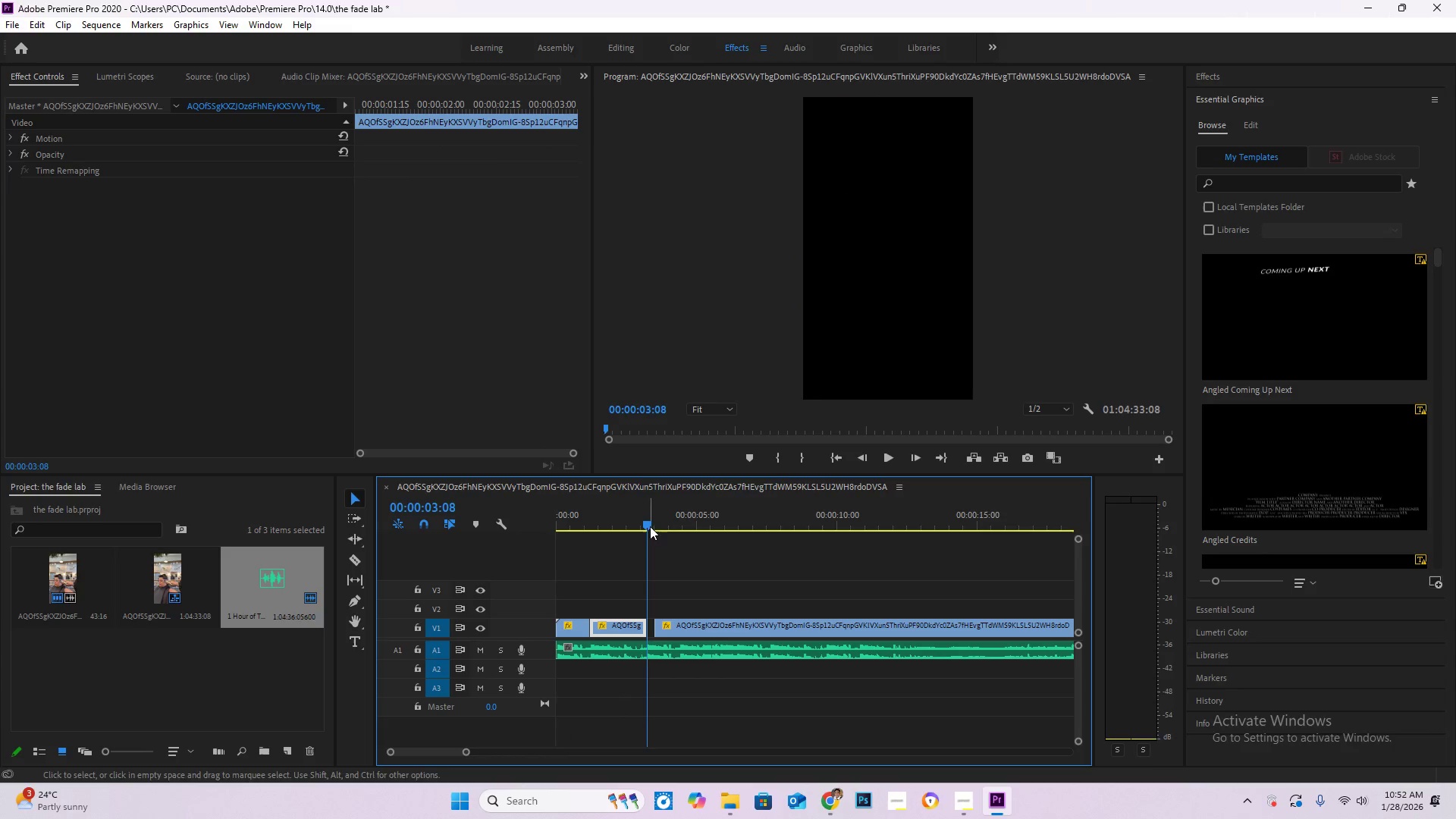 
left_click_drag(start_coordinate=[650, 526], to_coordinate=[475, 510])
 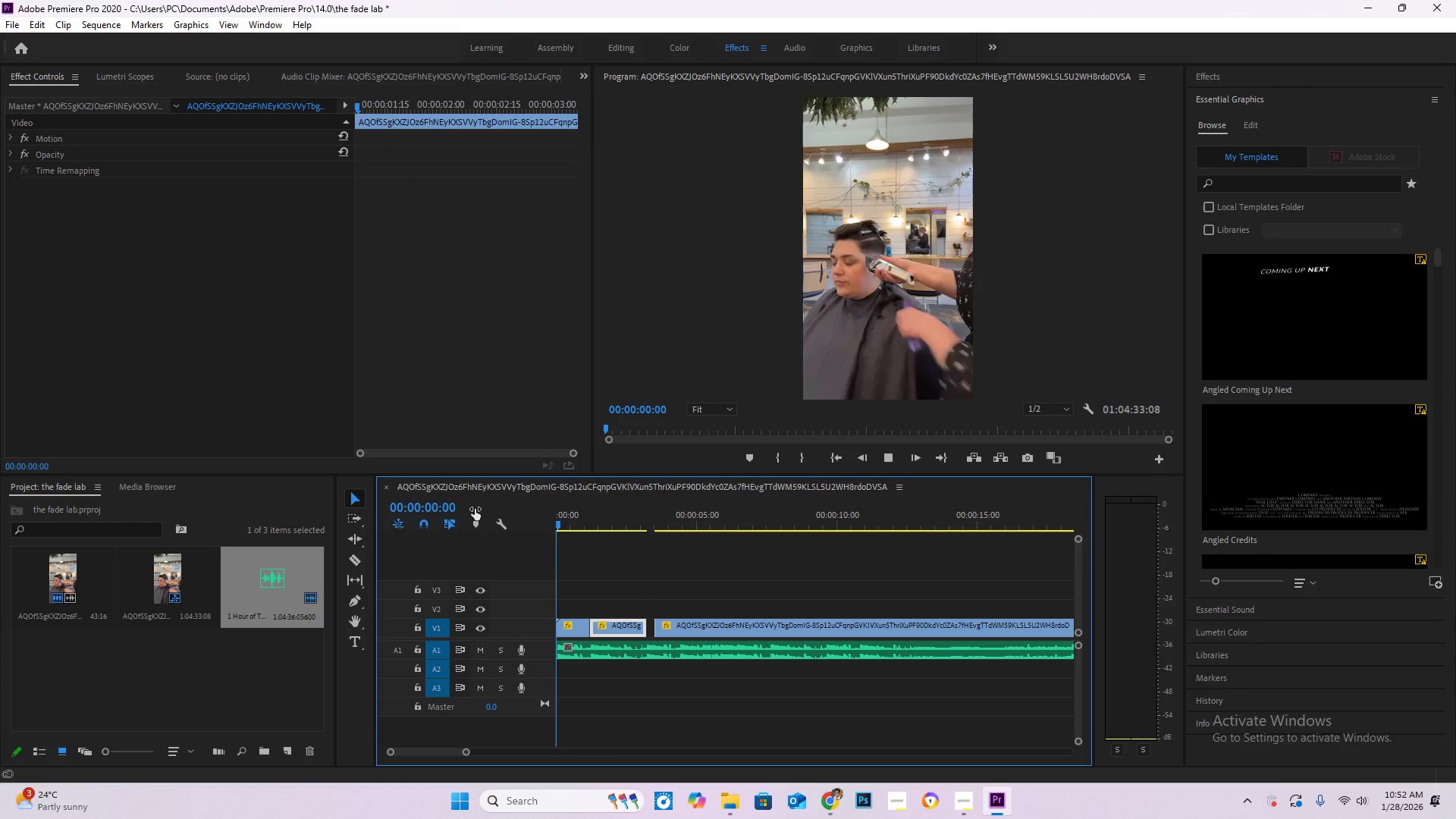 
key(Space)
 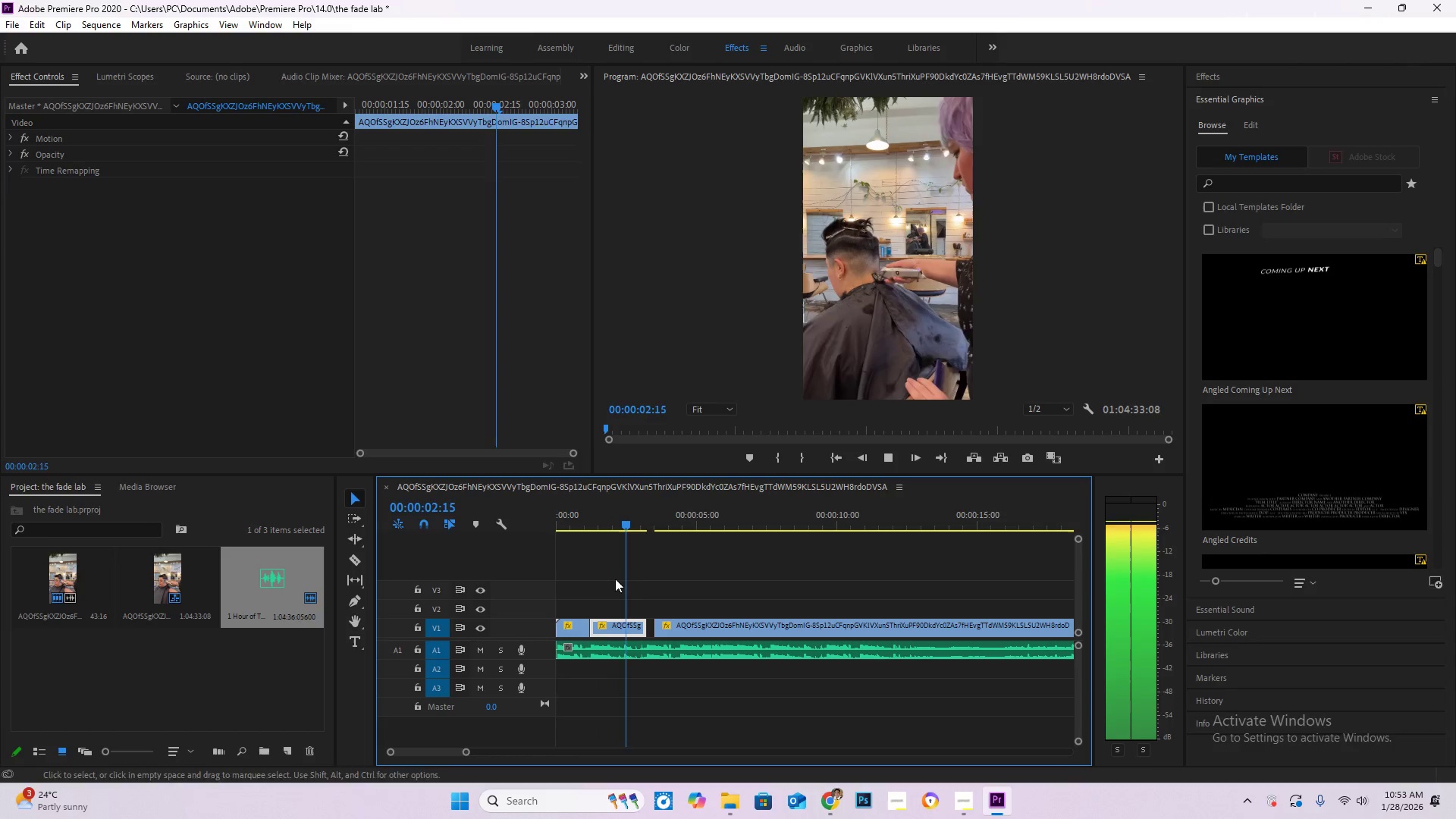 
key(Space)
 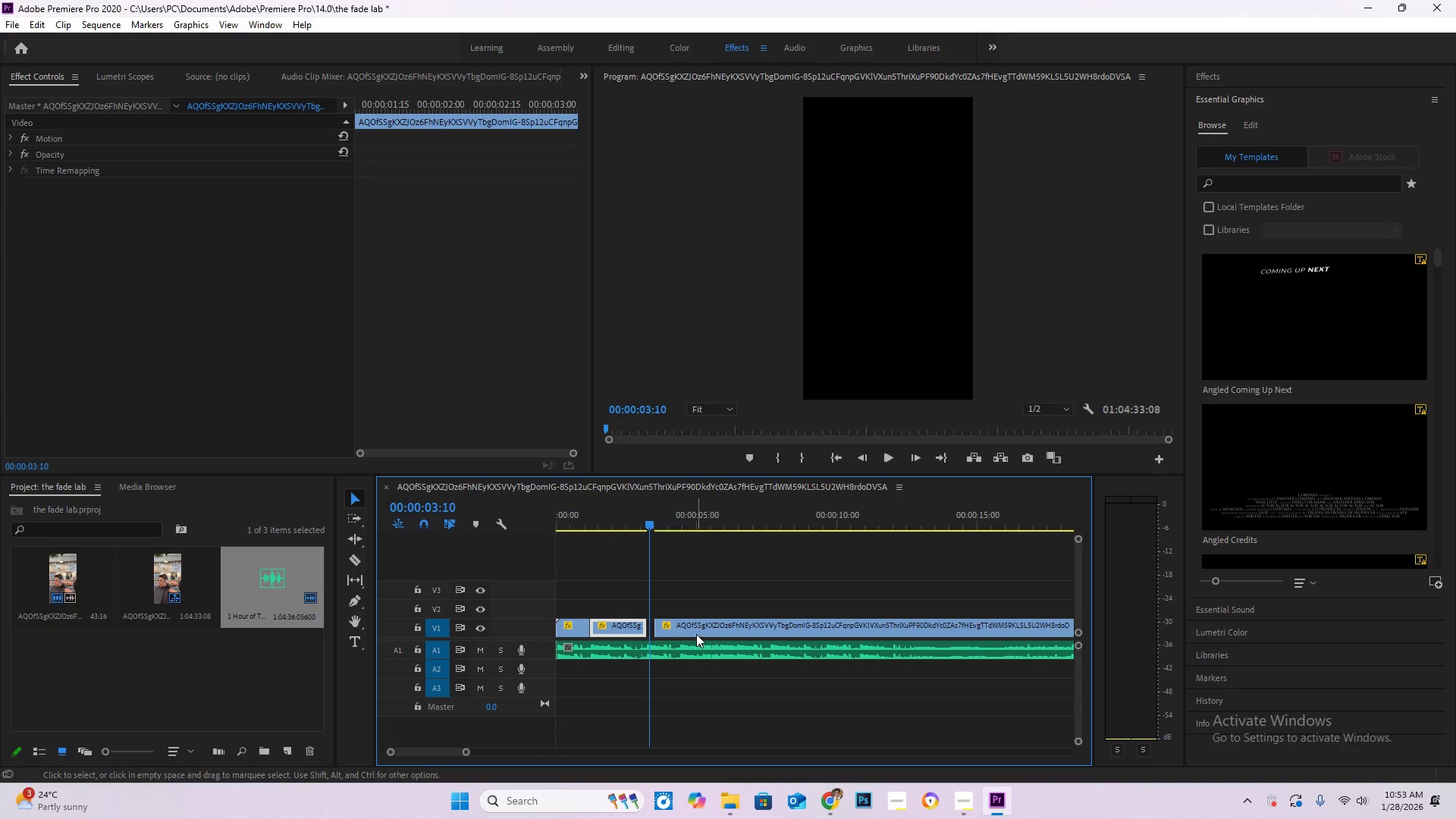 
left_click_drag(start_coordinate=[694, 633], to_coordinate=[683, 635])
 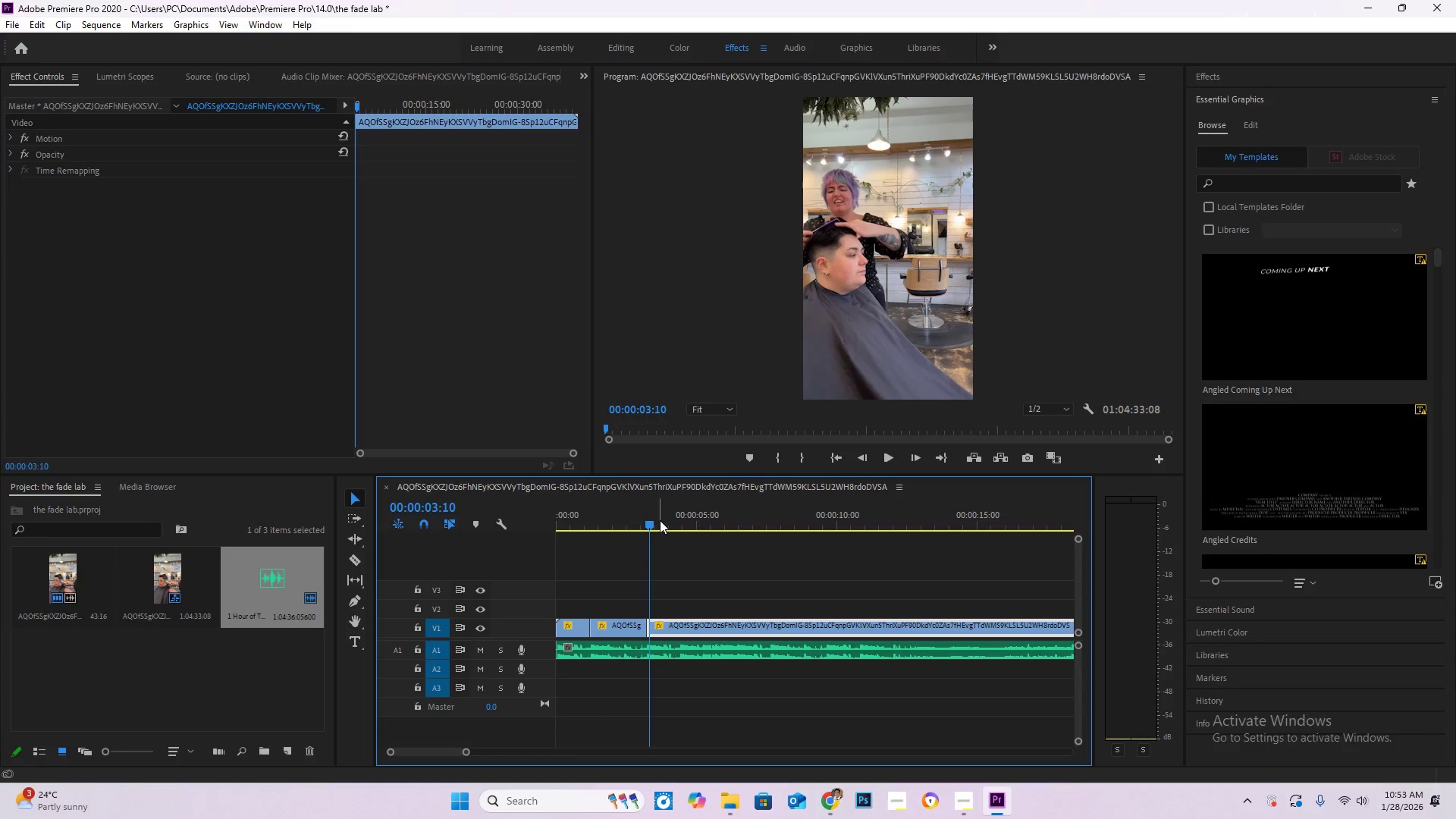 
left_click_drag(start_coordinate=[660, 521], to_coordinate=[486, 513])
 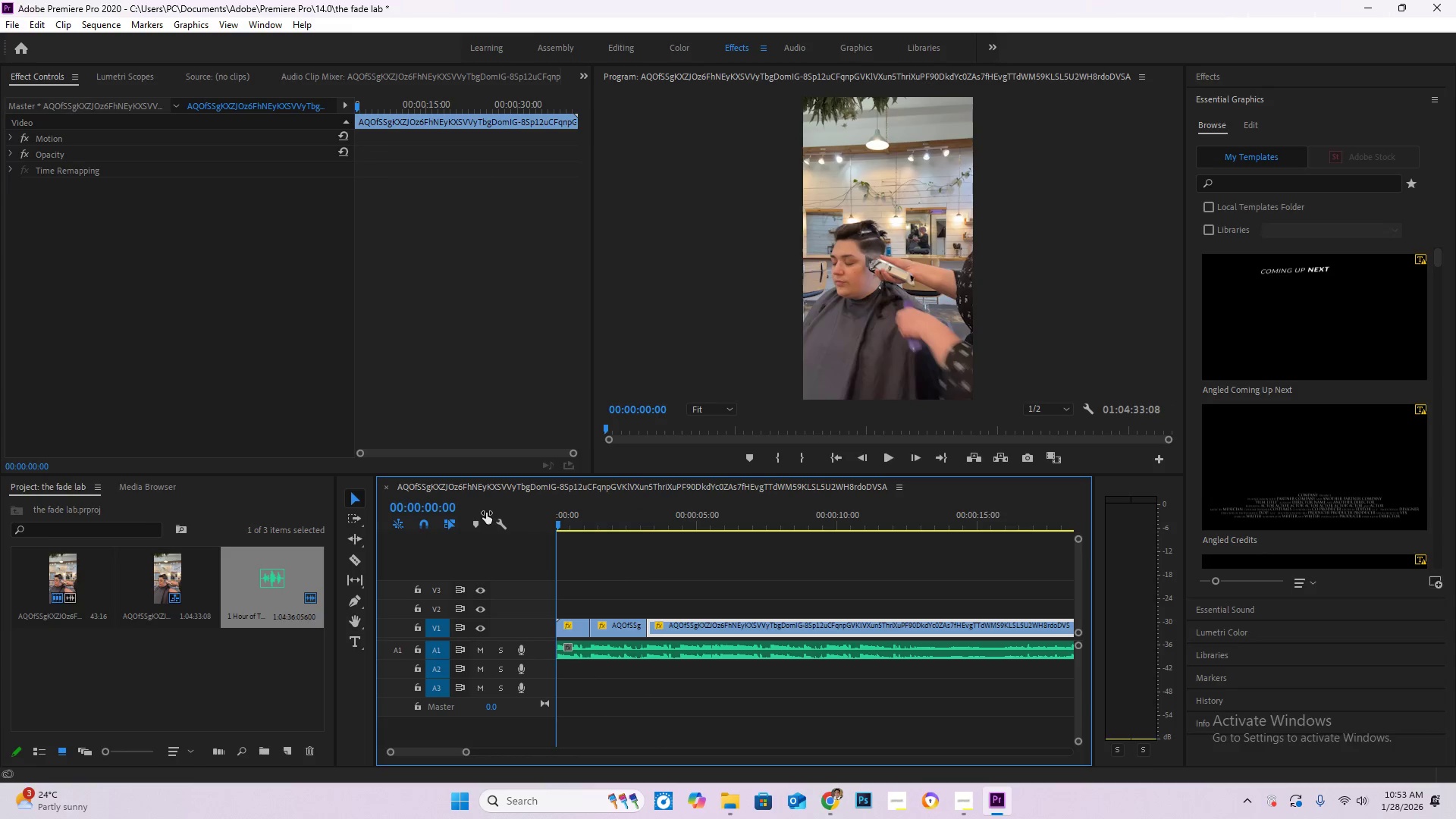 
key(Space)
 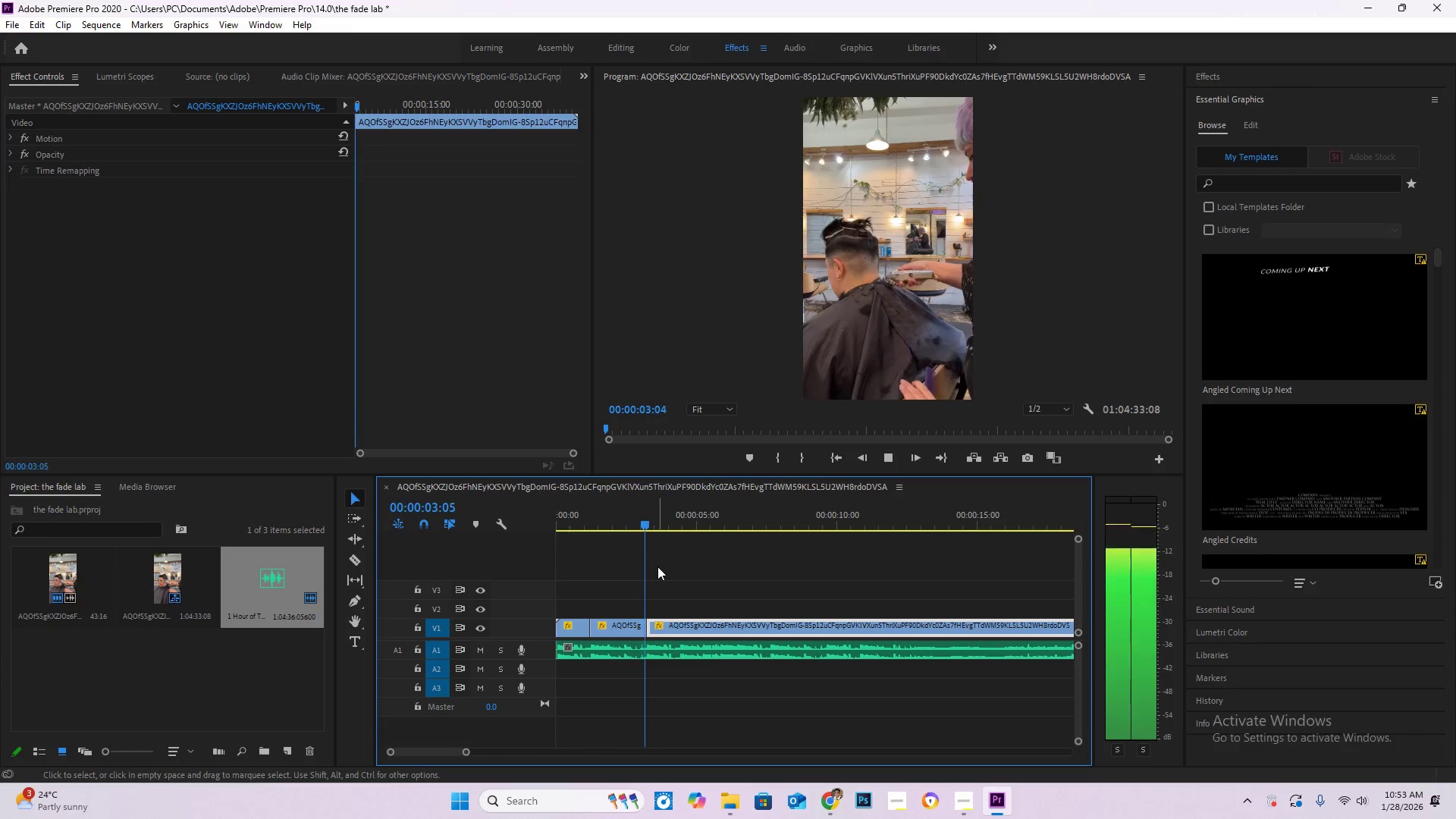 
key(Space)
 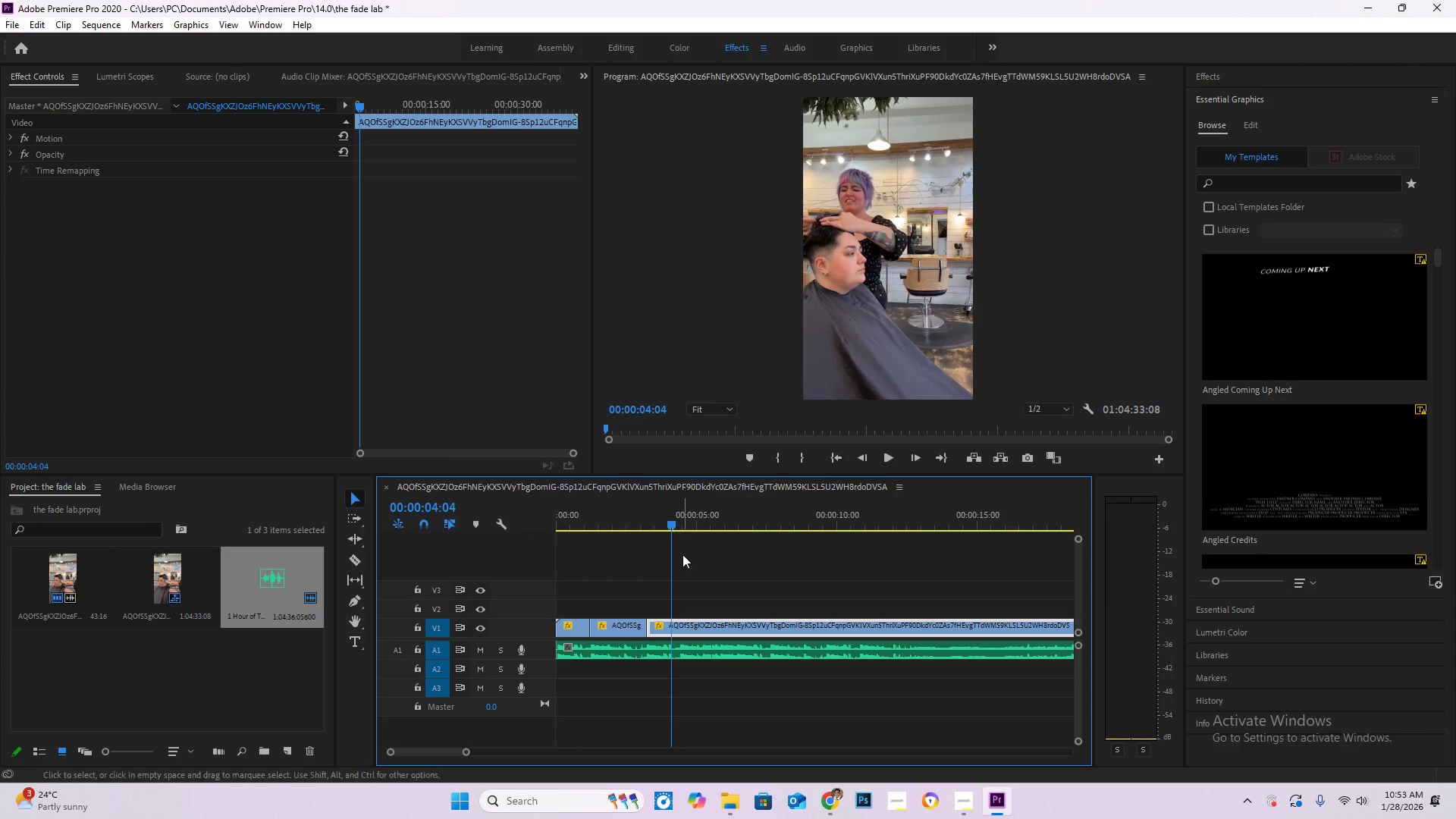 
type(cv)
 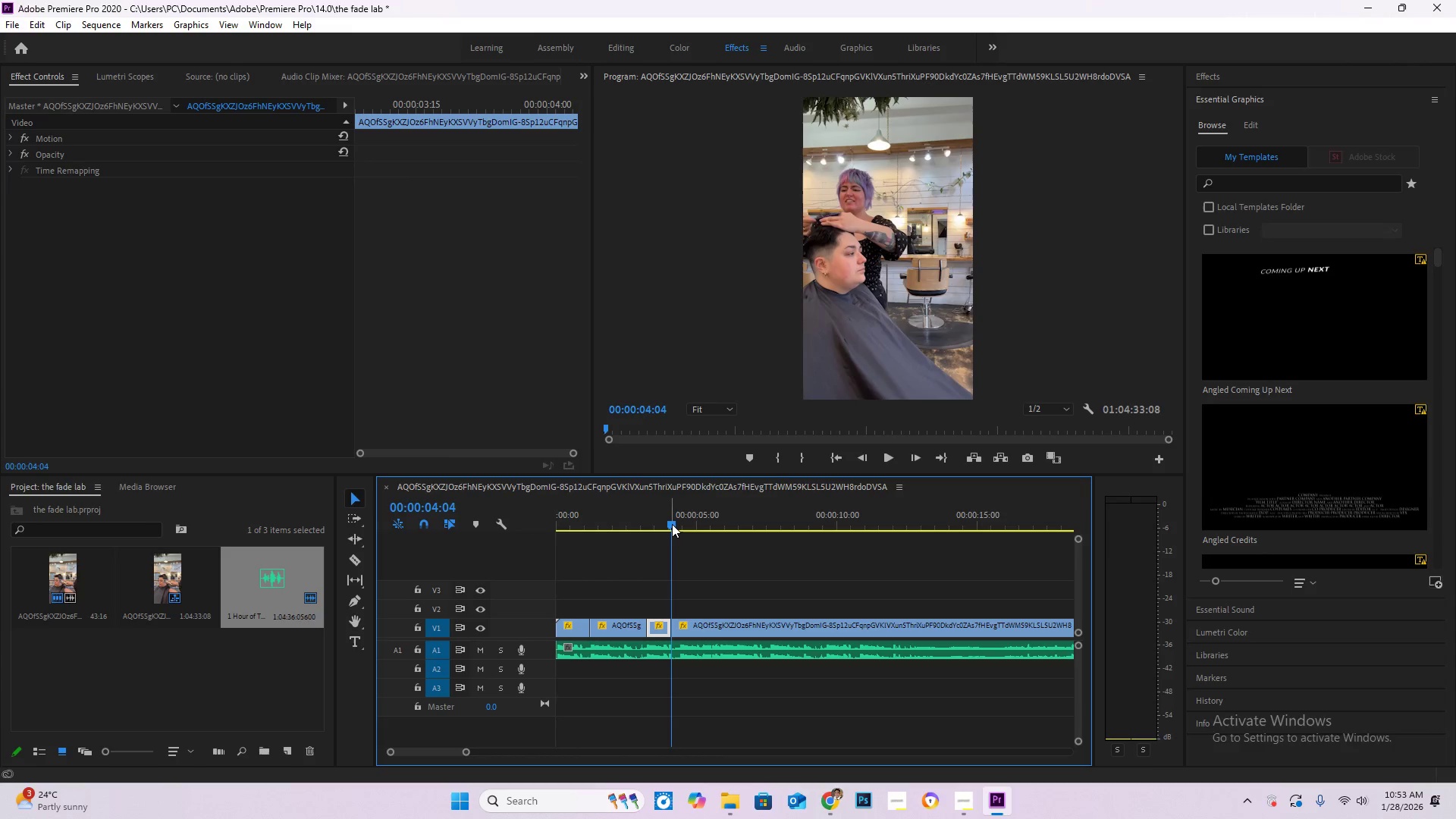 
left_click_drag(start_coordinate=[672, 524], to_coordinate=[749, 545])
 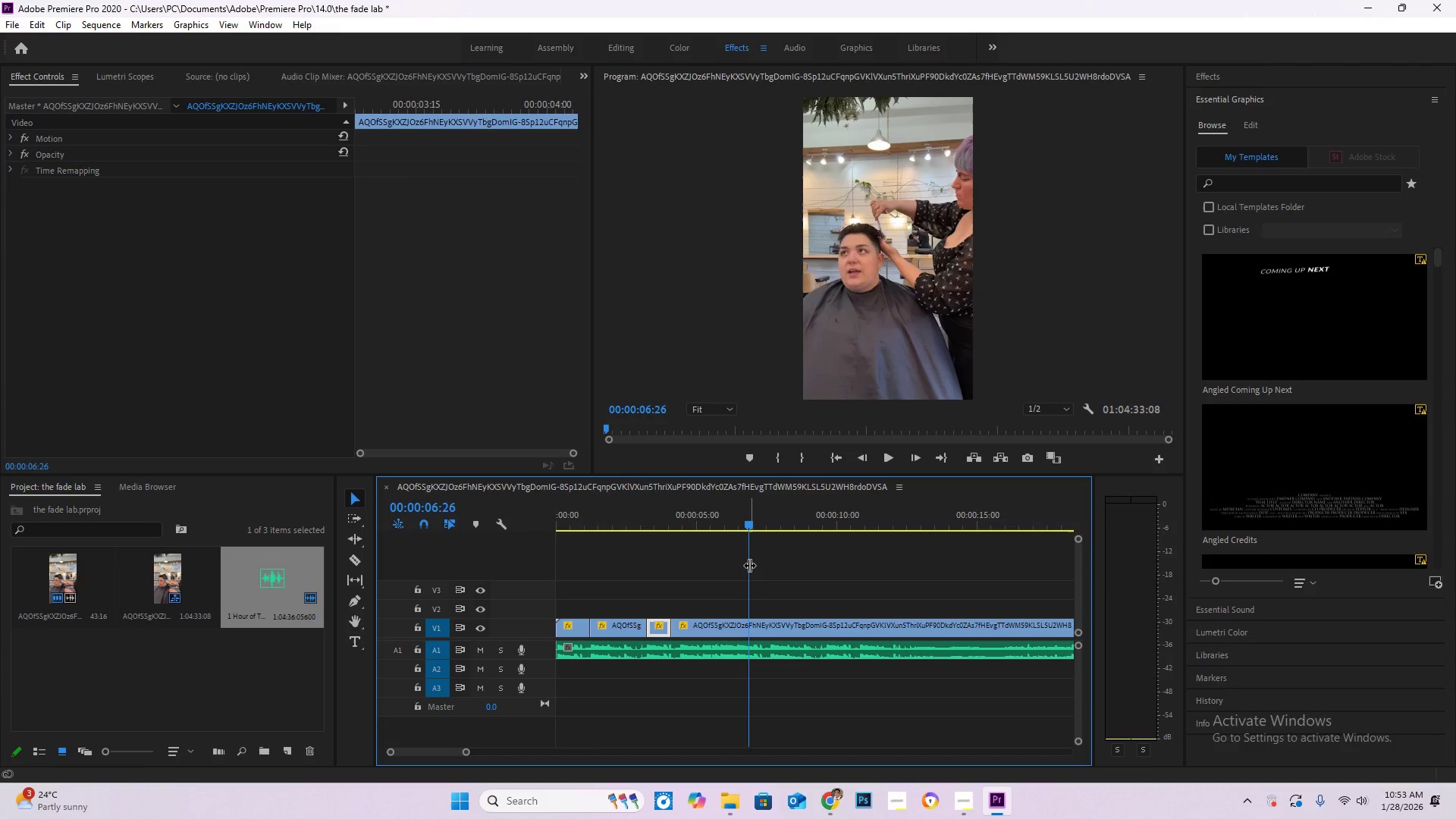 
key(C)
 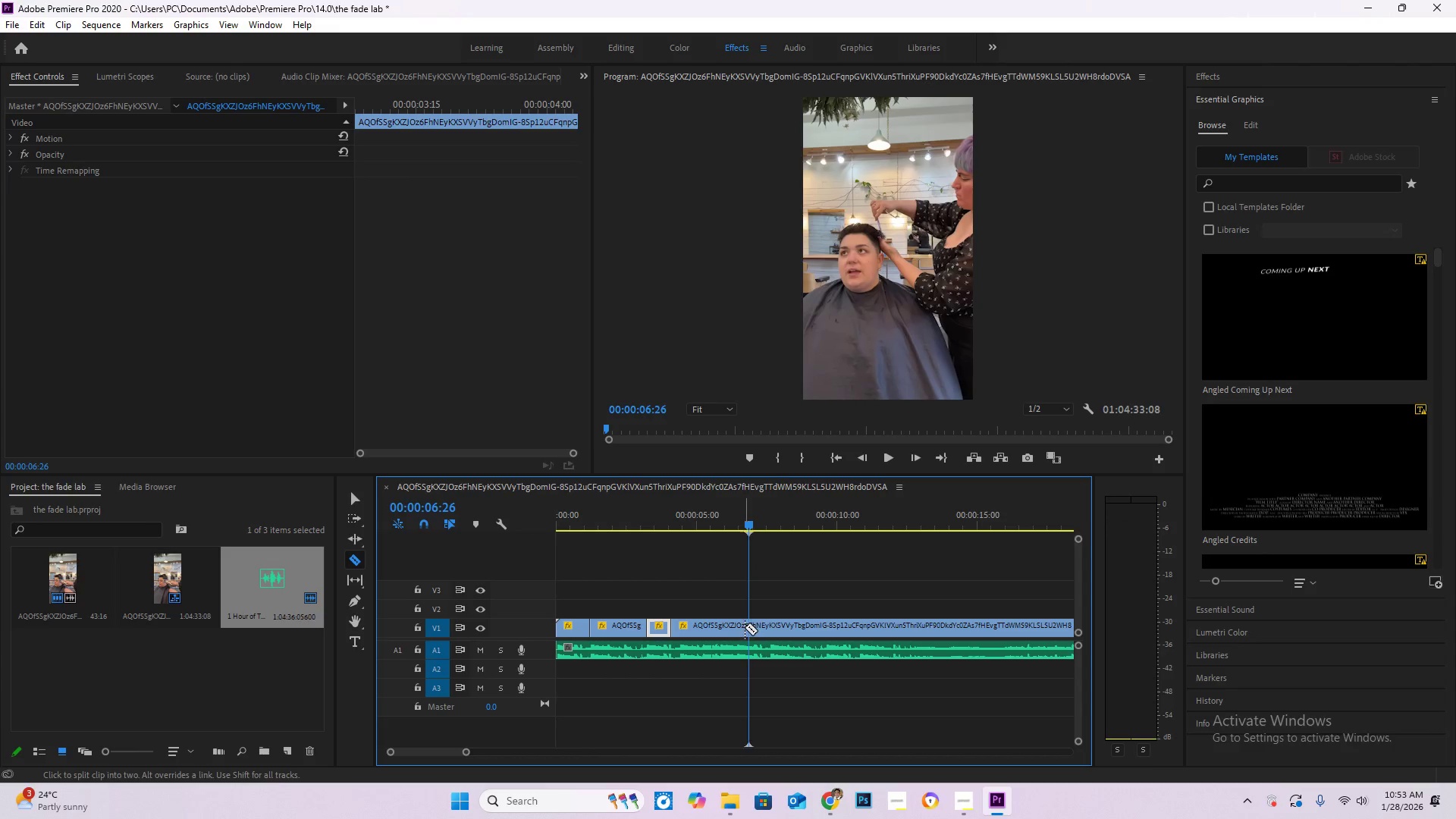 
left_click([747, 627])
 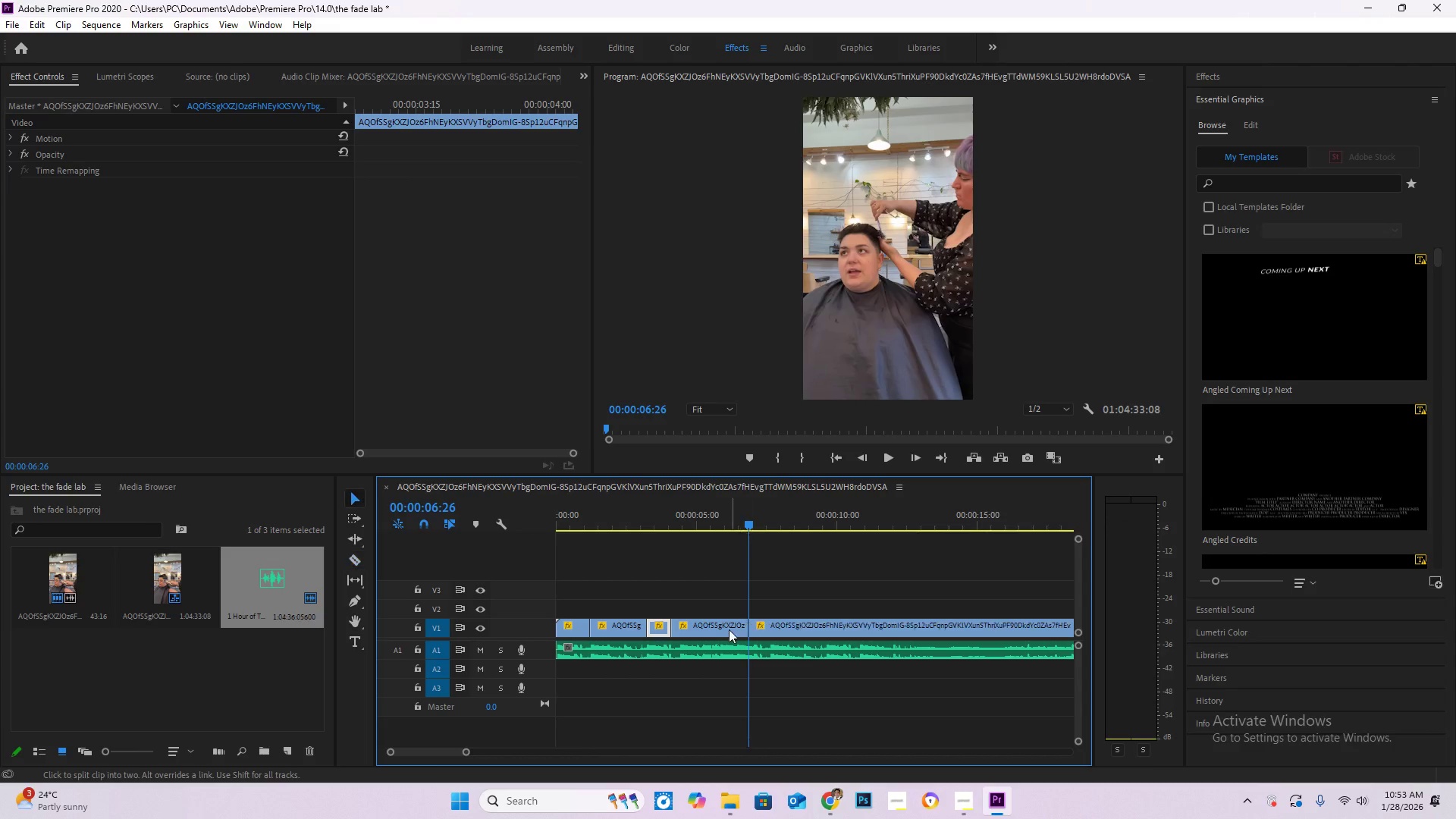 
key(V)
 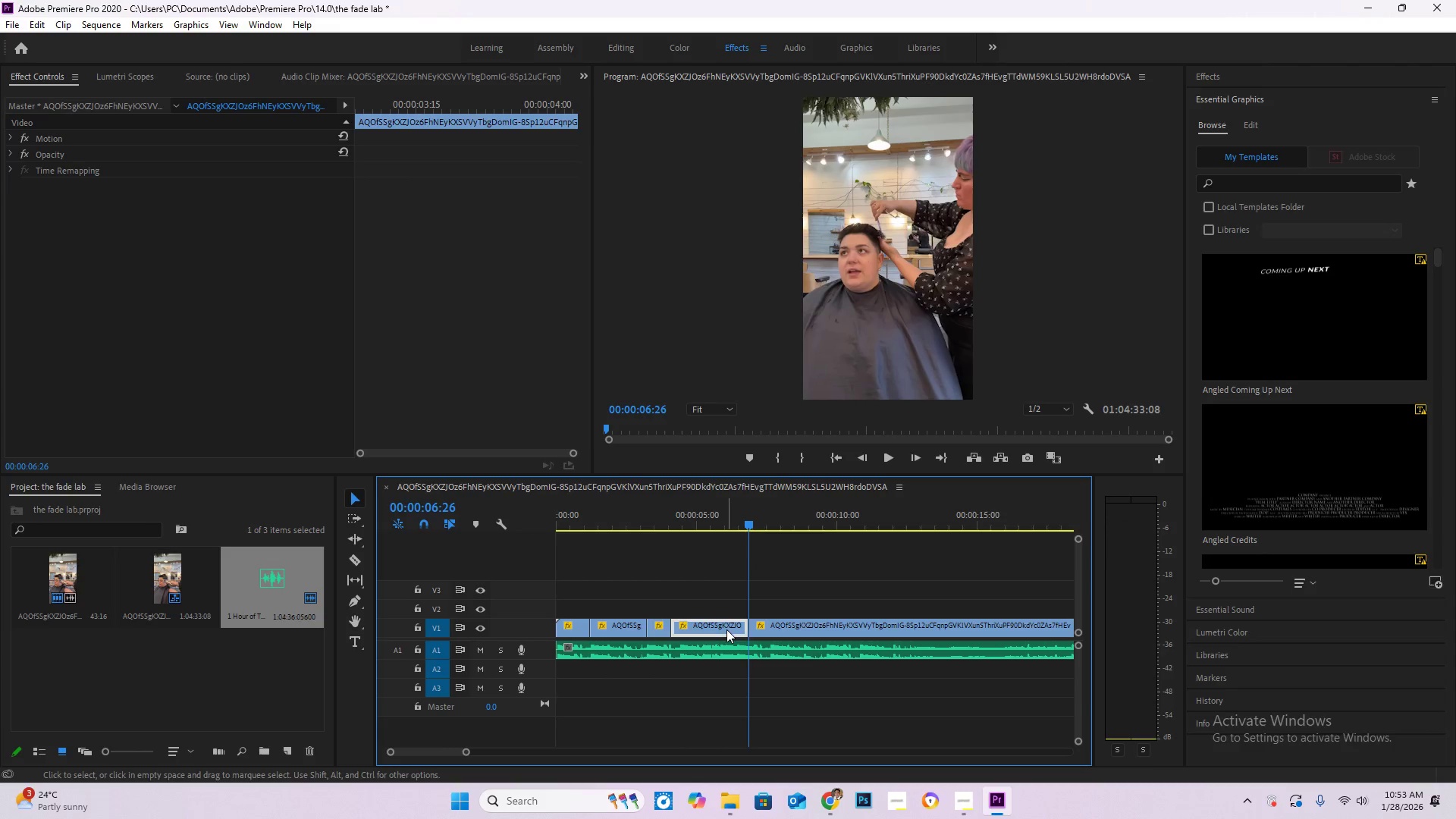 
double_click([726, 629])
 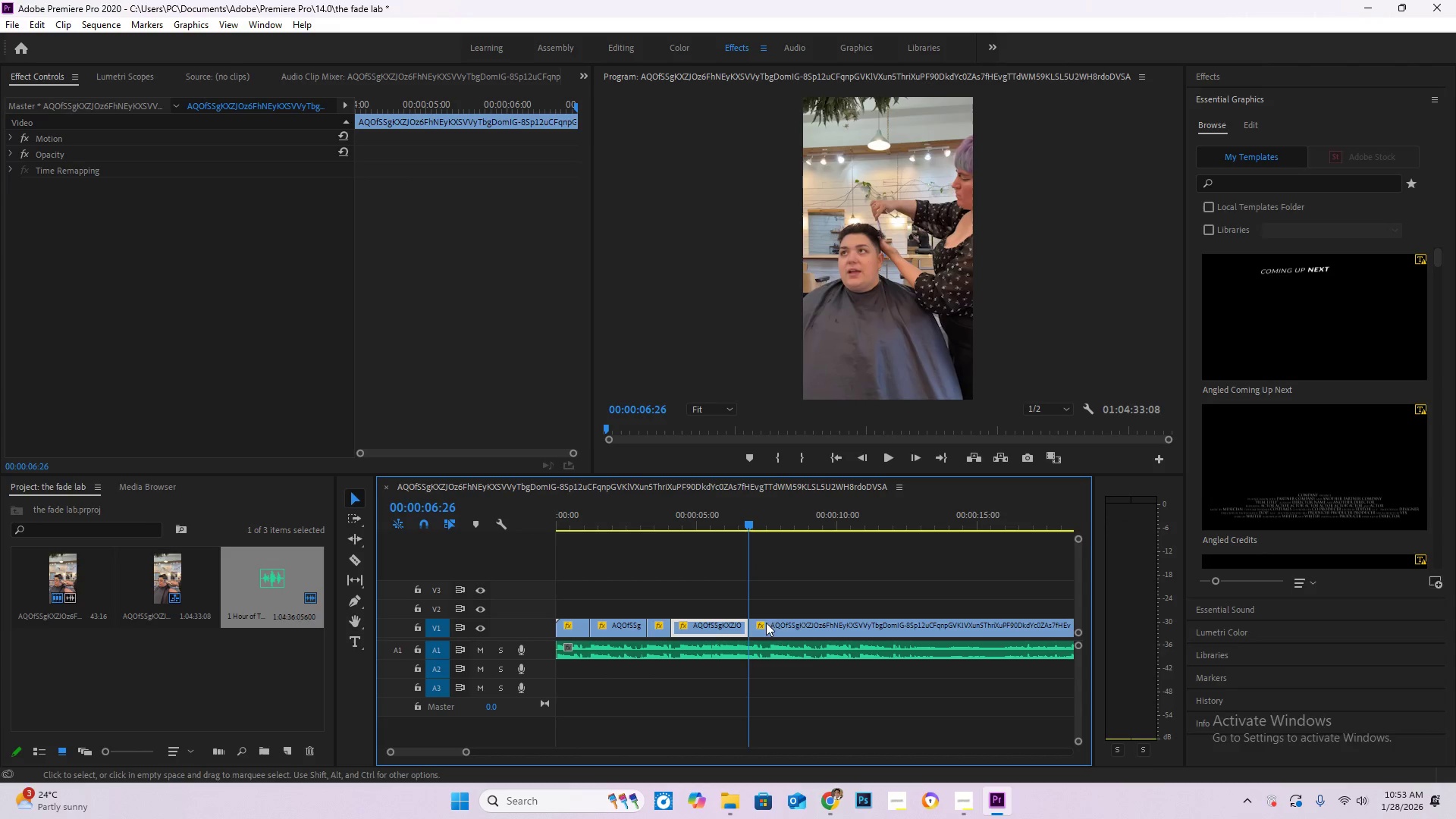 
key(Delete)
 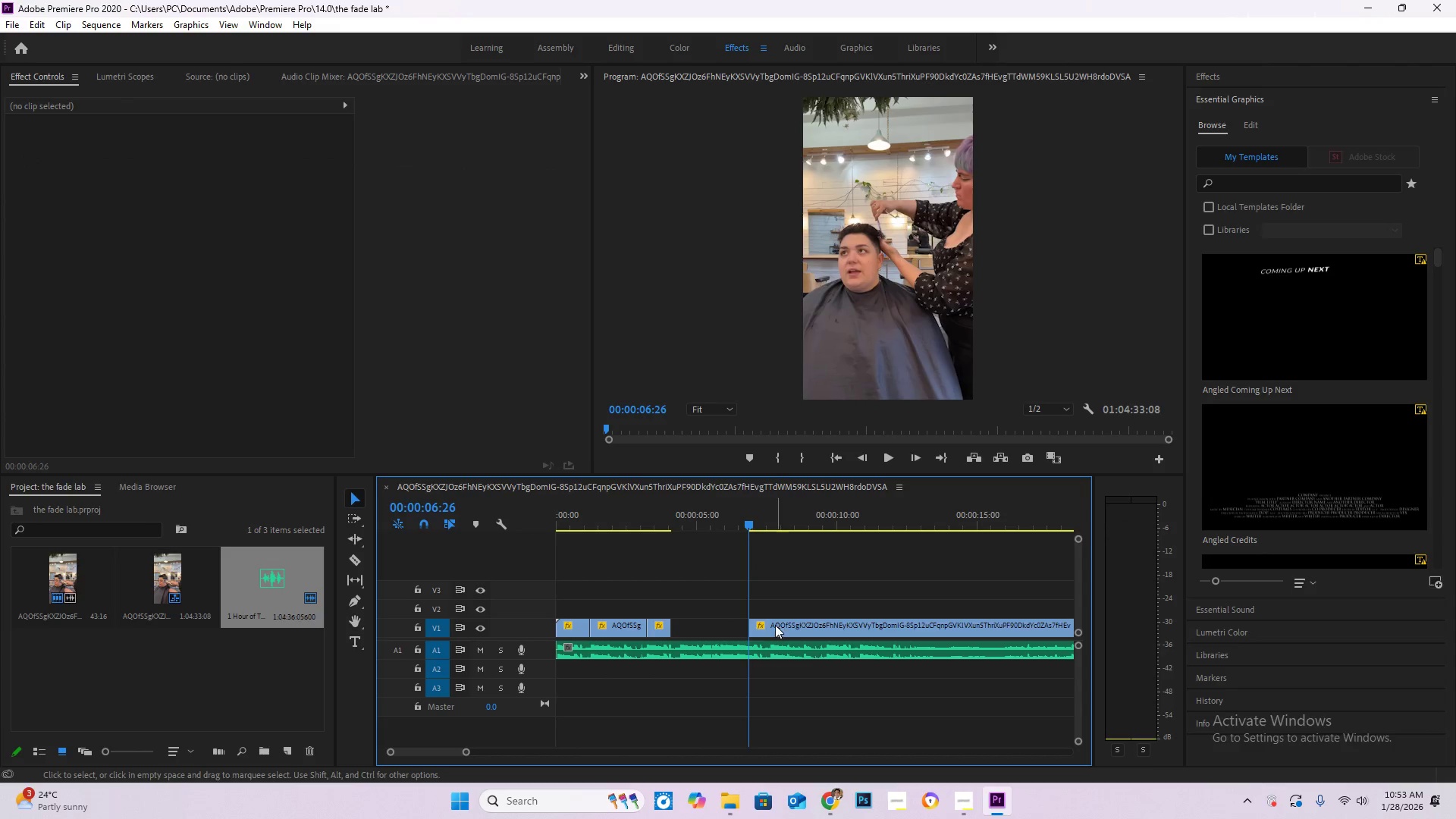 
left_click_drag(start_coordinate=[774, 625], to_coordinate=[708, 626])
 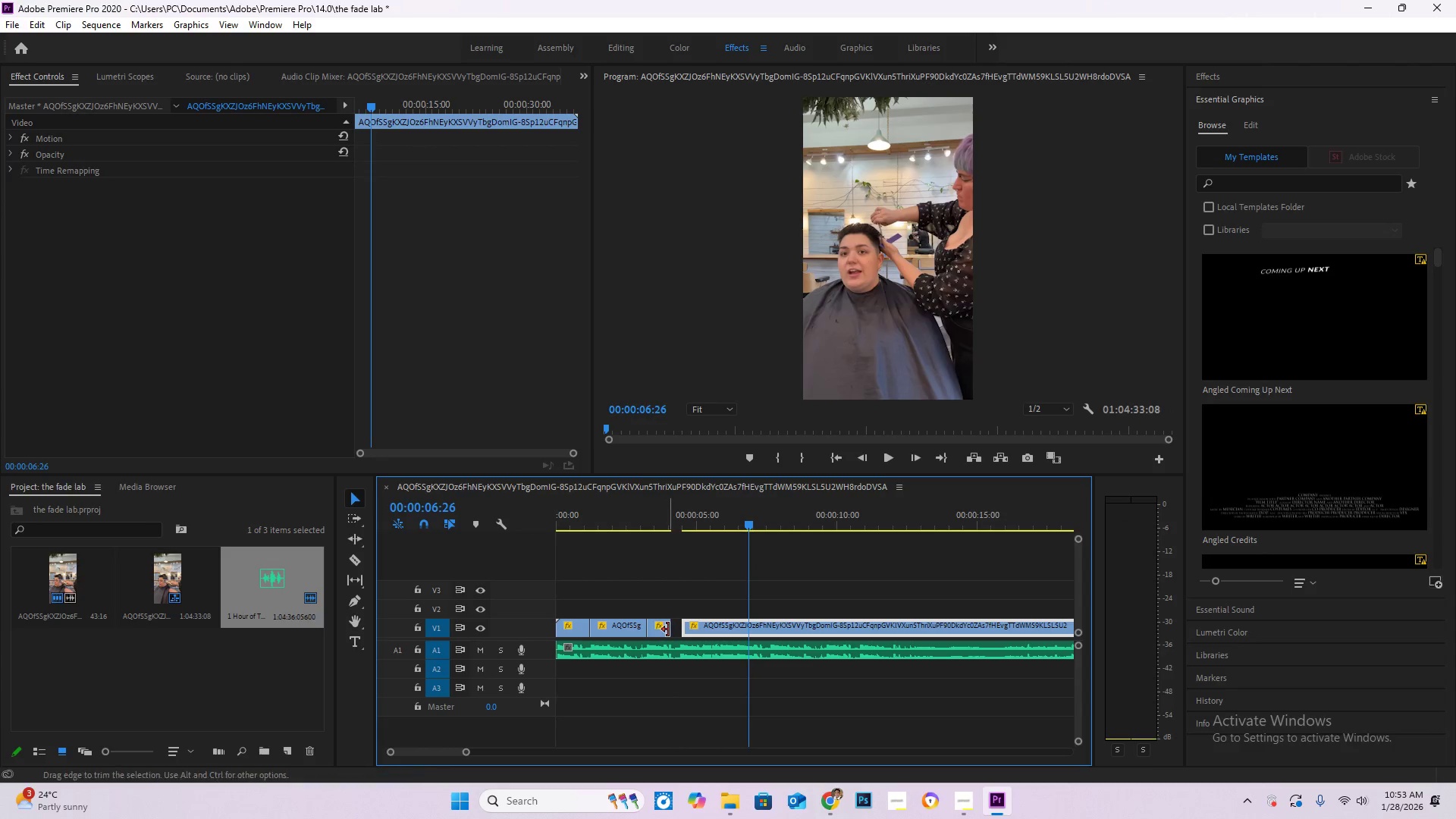 
left_click_drag(start_coordinate=[668, 629], to_coordinate=[679, 630])
 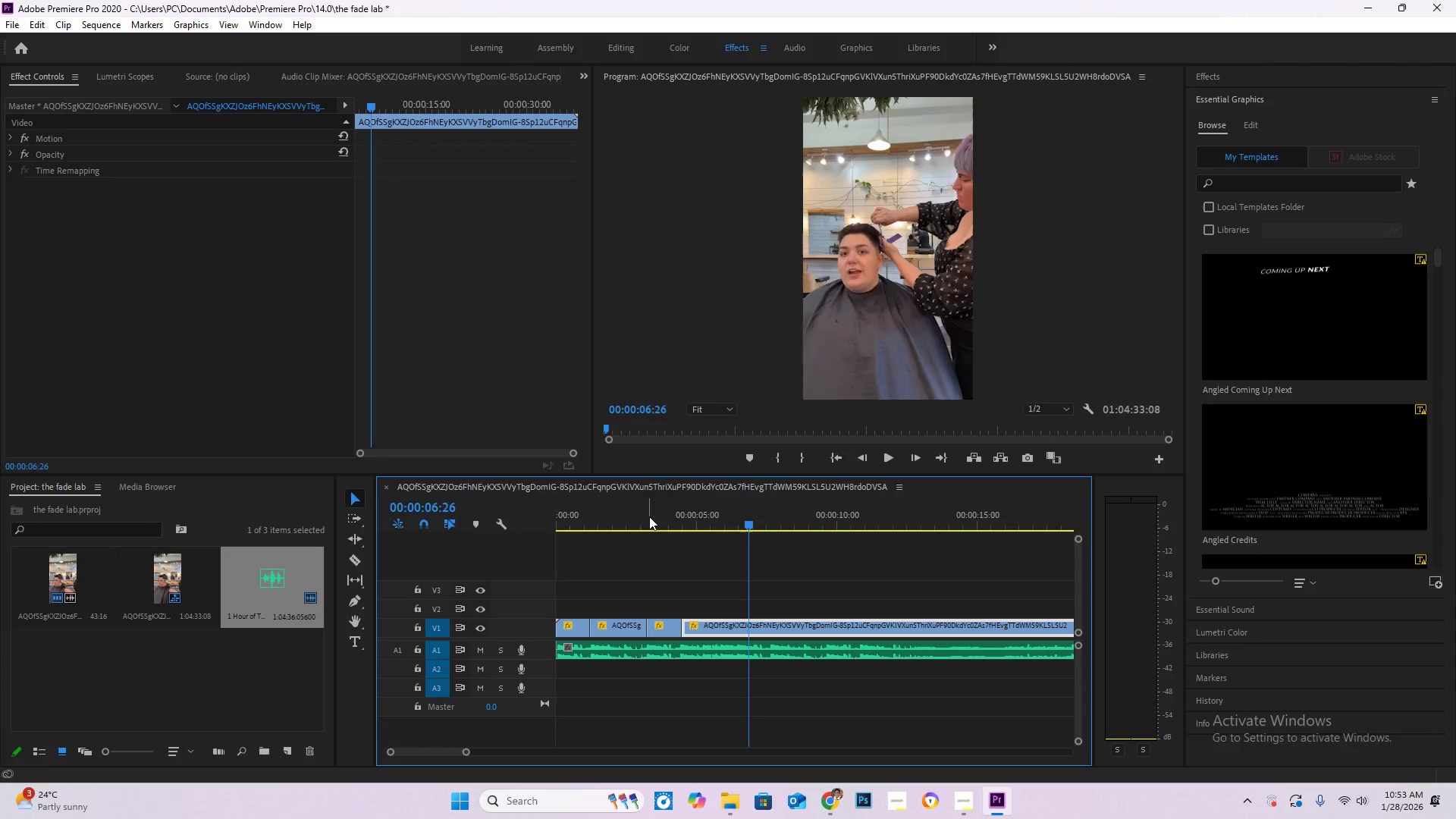 
left_click_drag(start_coordinate=[646, 516], to_coordinate=[467, 516])
 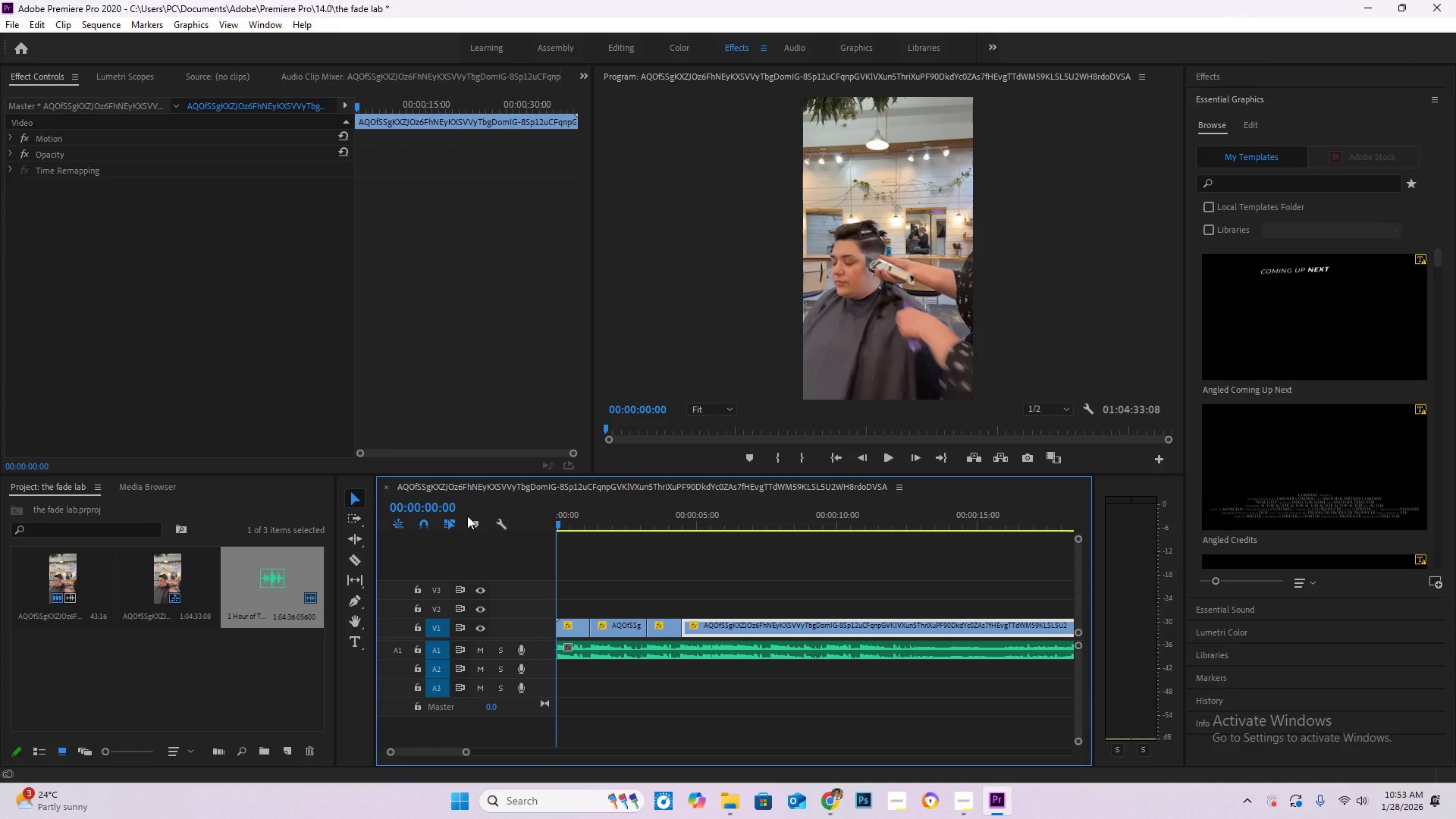 
key(Space)
 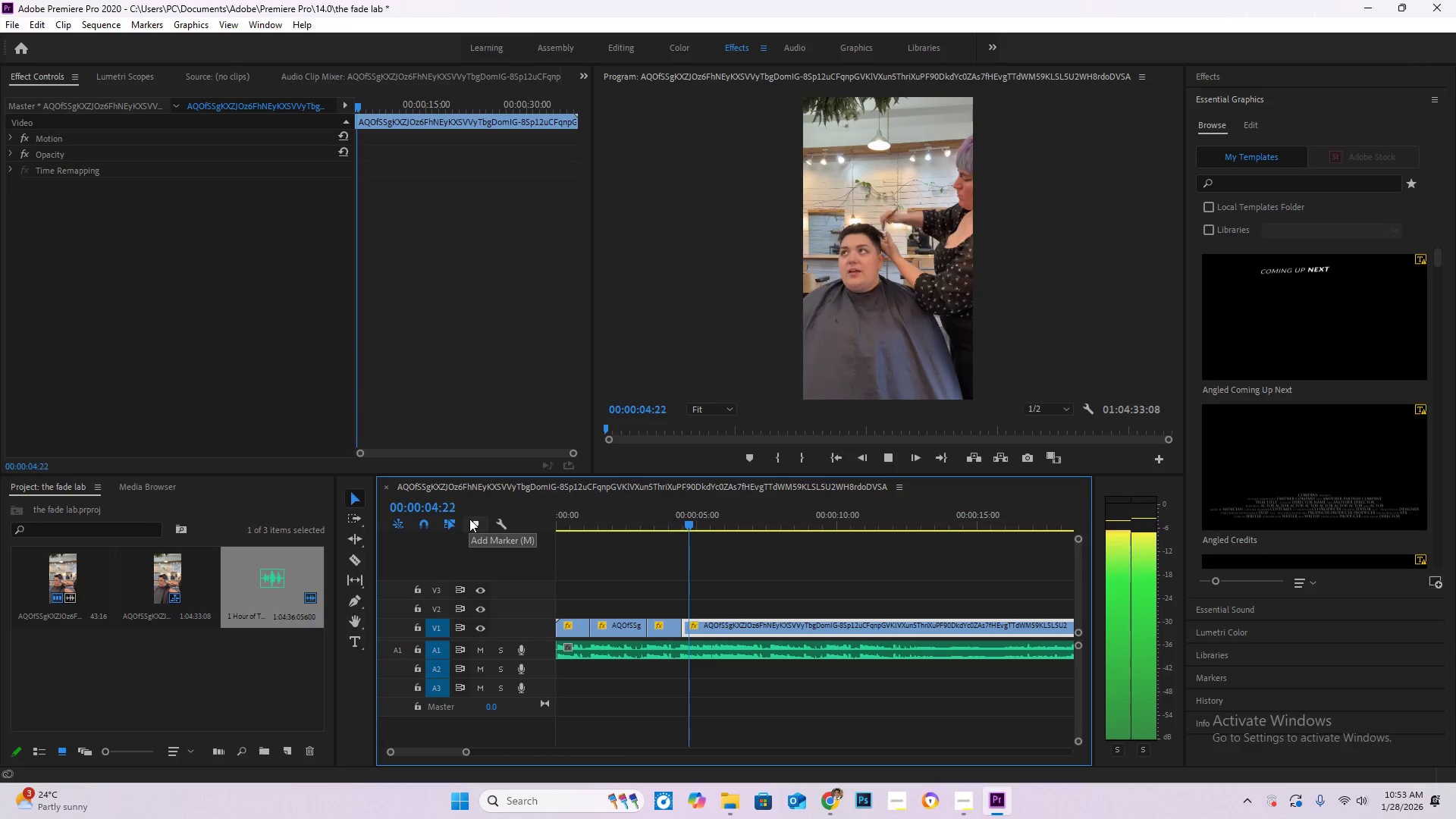 
wait(6.42)
 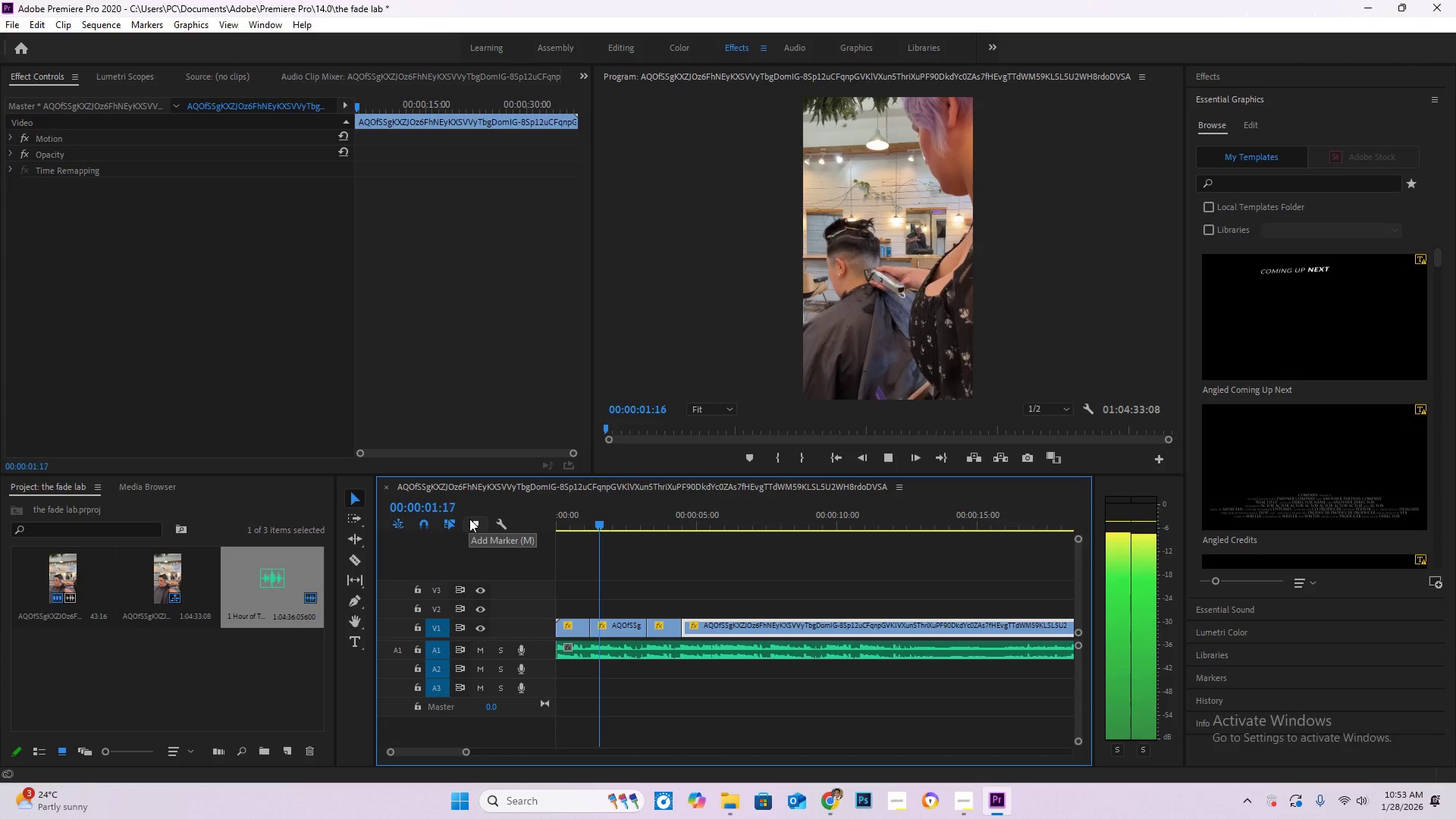 
key(Space)
 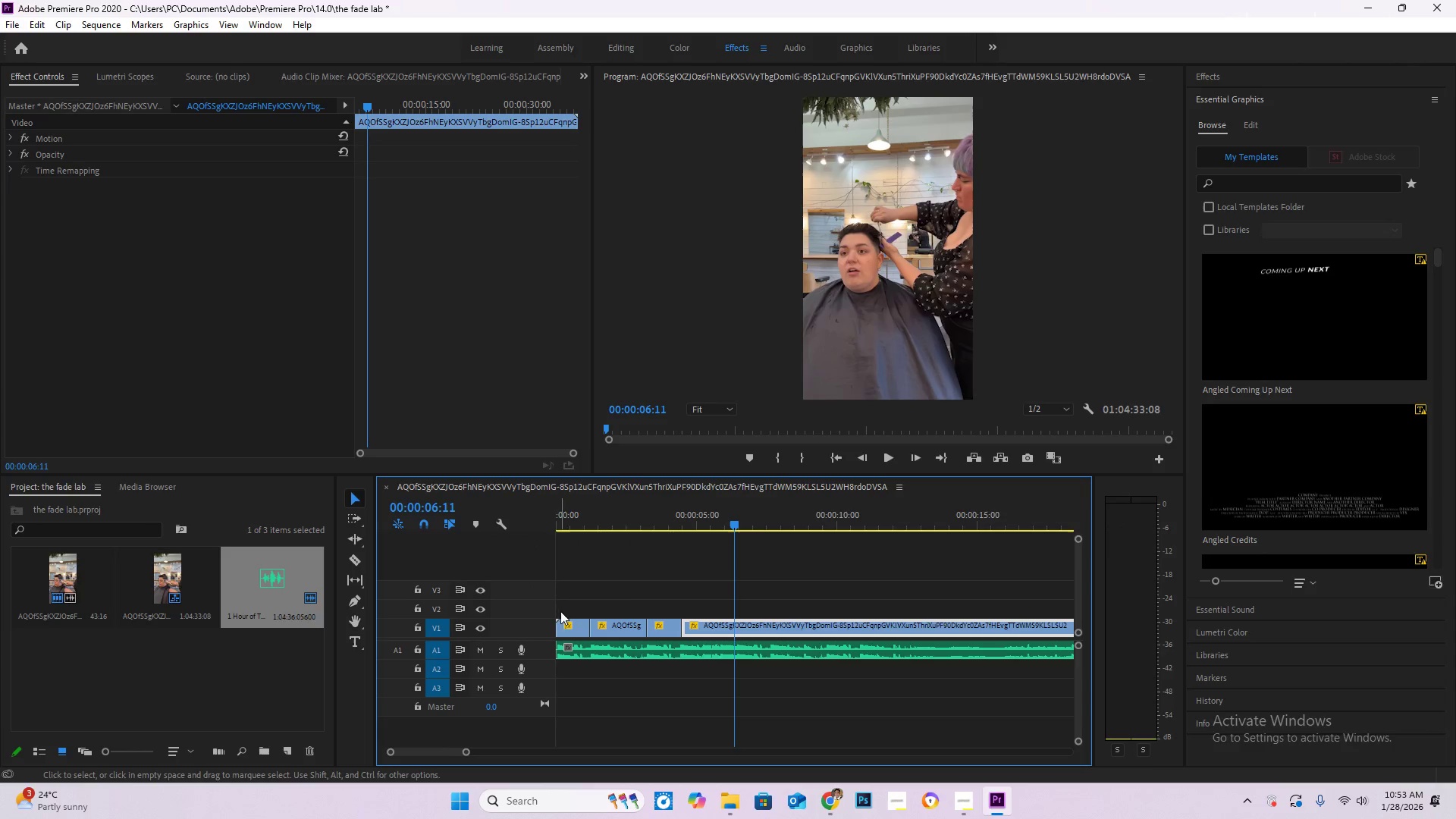 
hold_key(key=AltLeft, duration=1.28)
scroll: coordinate [732, 679], scroll_direction: up, amount: 22.0
 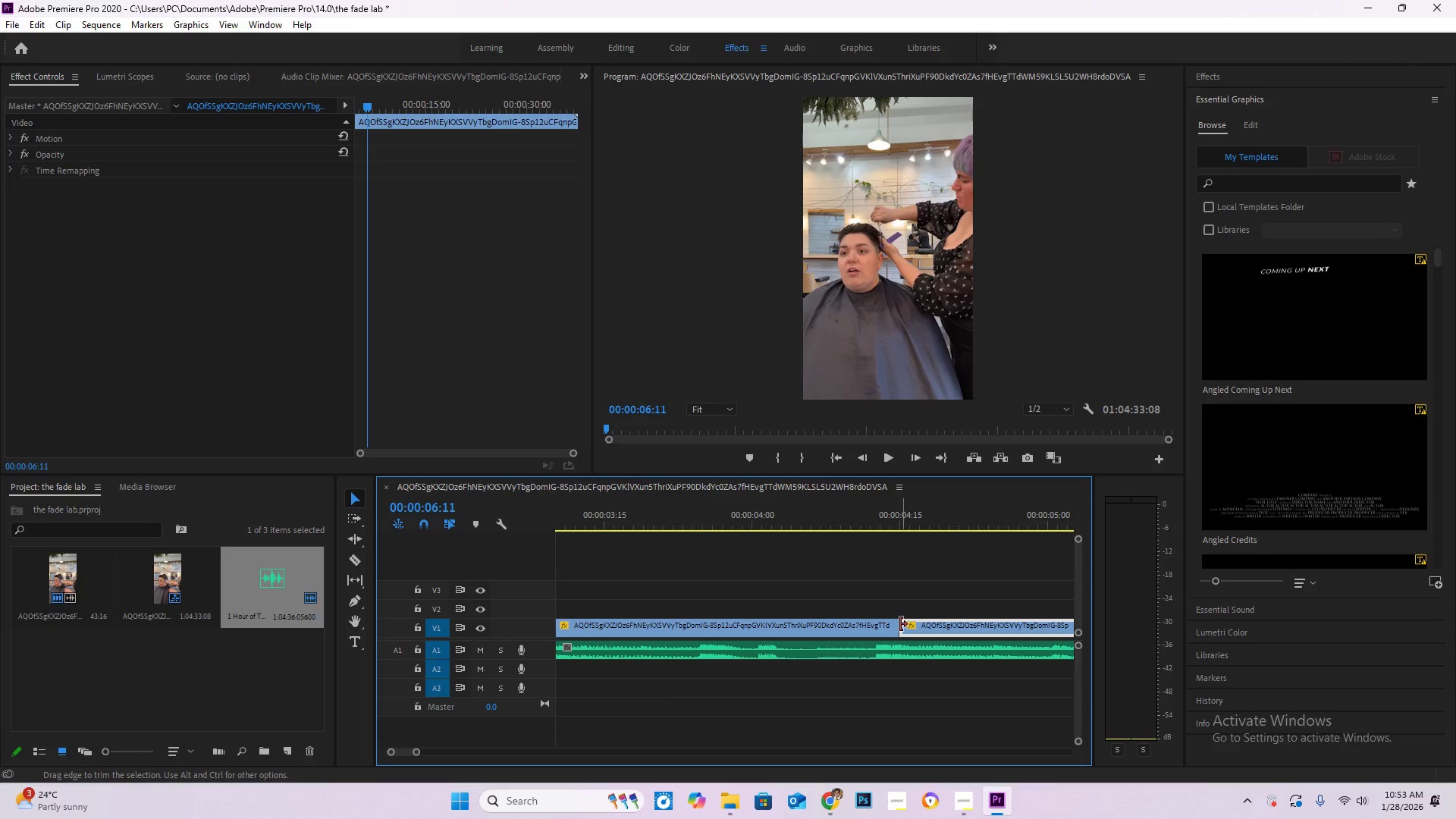 
left_click_drag(start_coordinate=[900, 624], to_coordinate=[840, 629])
 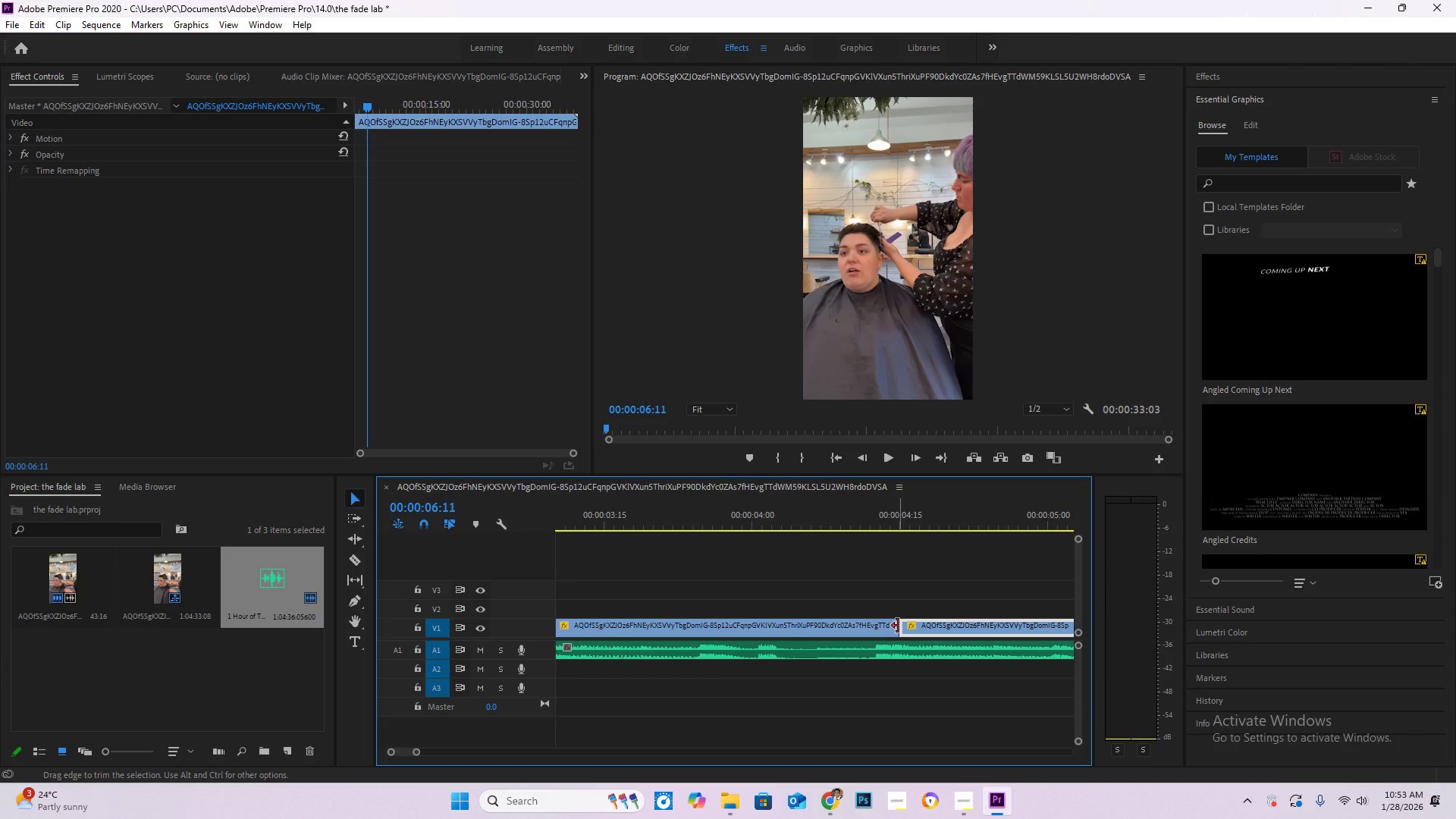 
left_click_drag(start_coordinate=[898, 626], to_coordinate=[877, 625])
 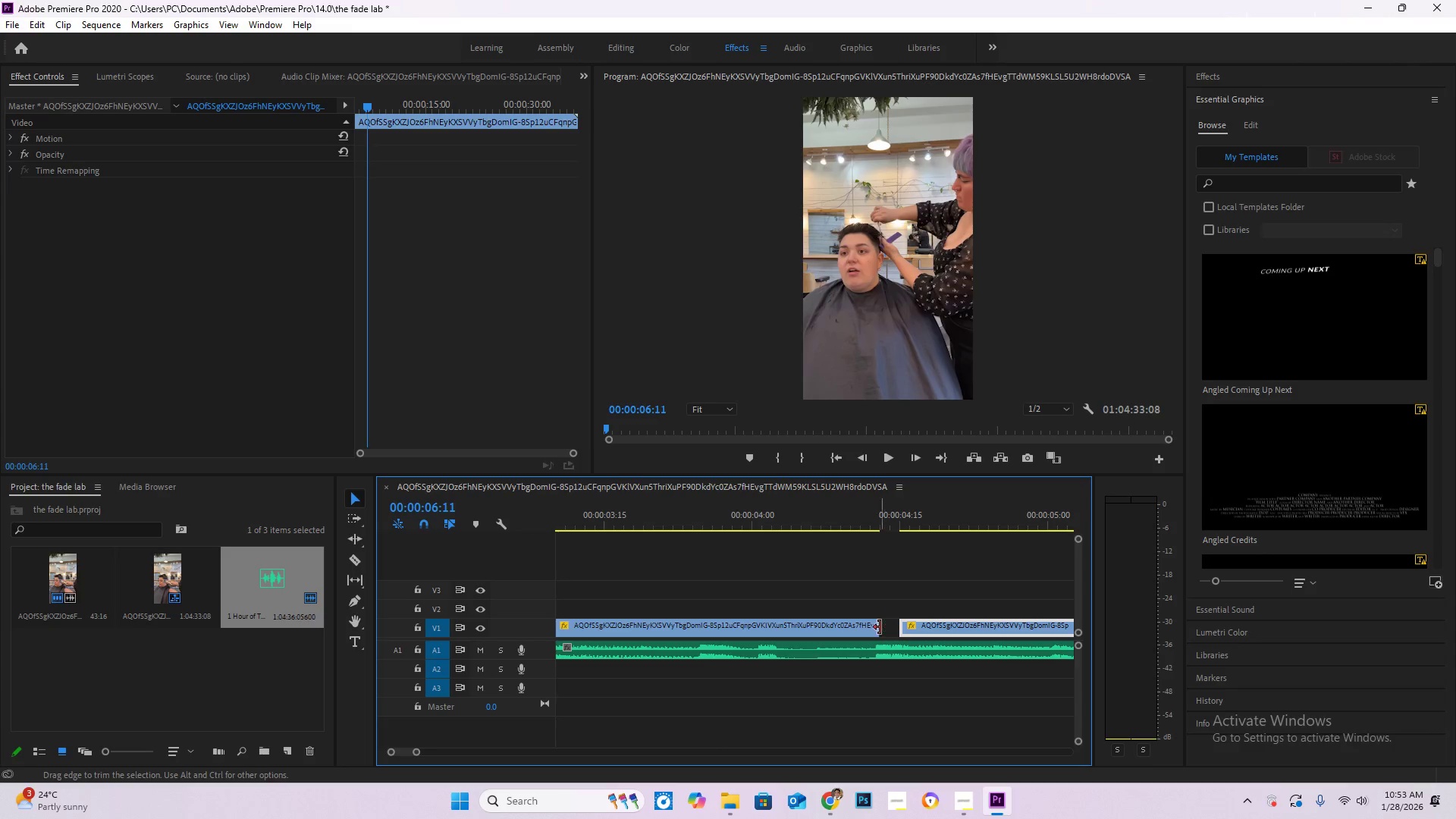 
left_click_drag(start_coordinate=[877, 627], to_coordinate=[874, 626])
 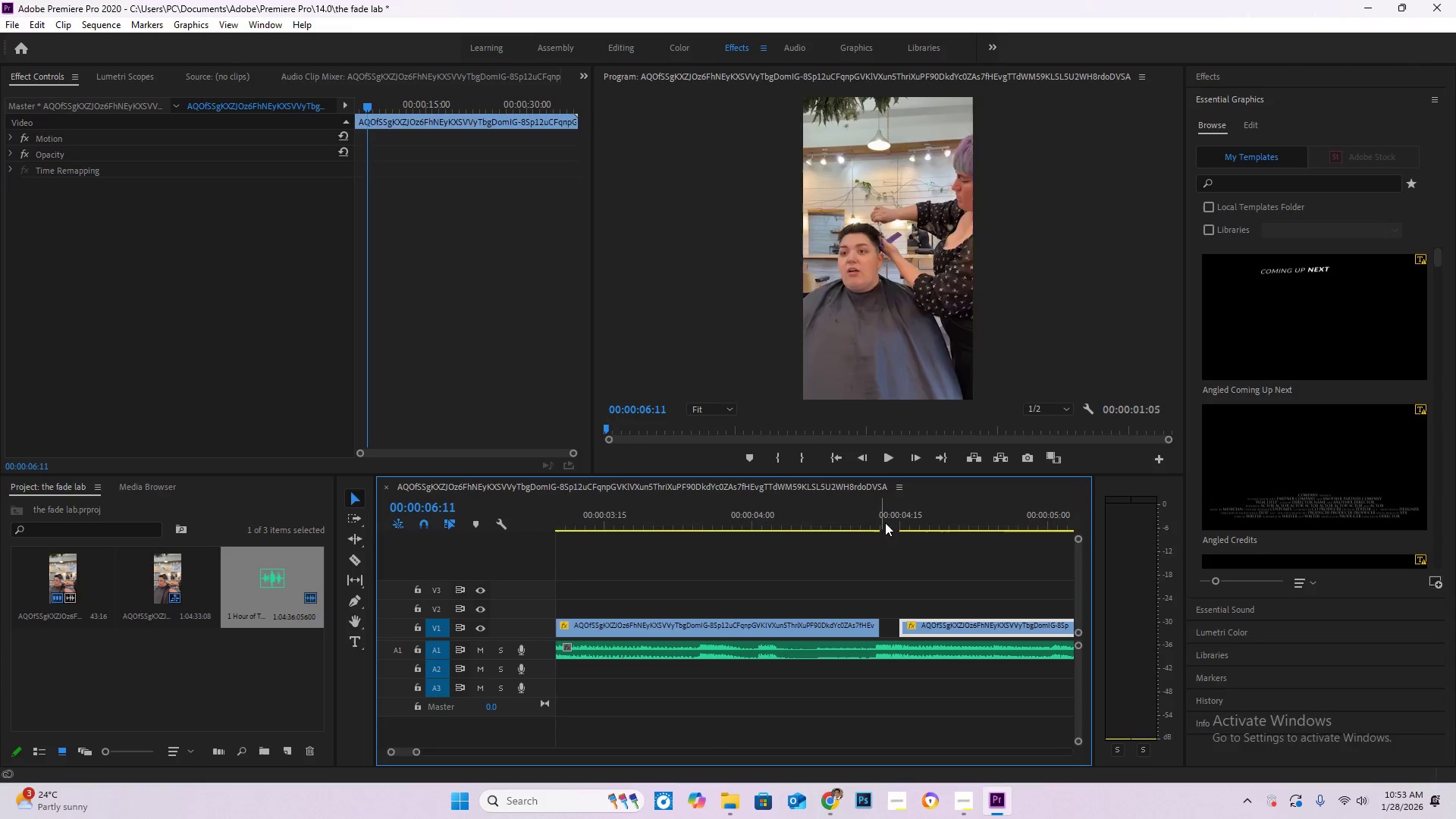 
left_click_drag(start_coordinate=[886, 522], to_coordinate=[881, 519])
 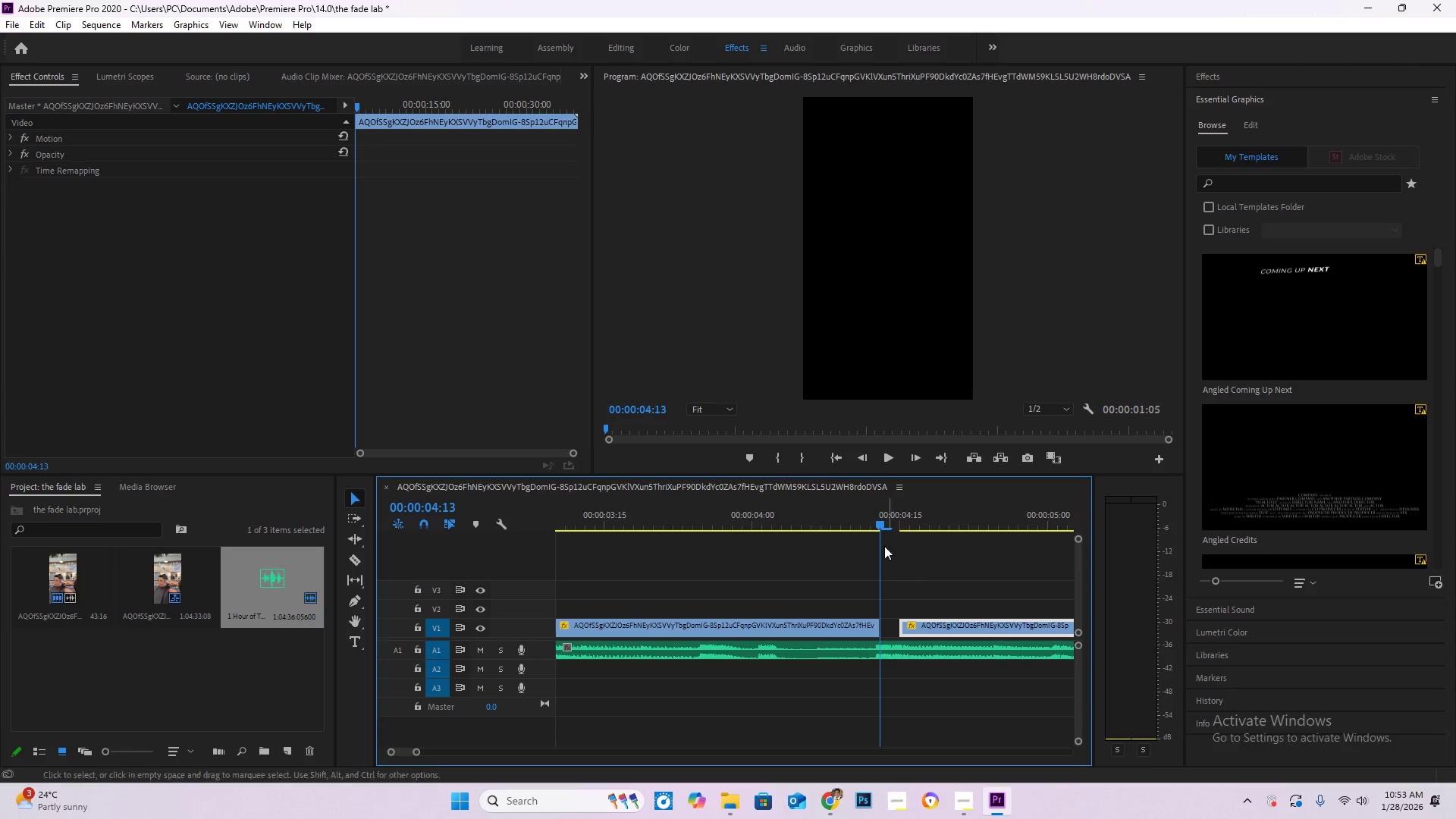 
hold_key(key=AltLeft, duration=0.84)
scroll: coordinate [874, 637], scroll_direction: up, amount: 16.0
 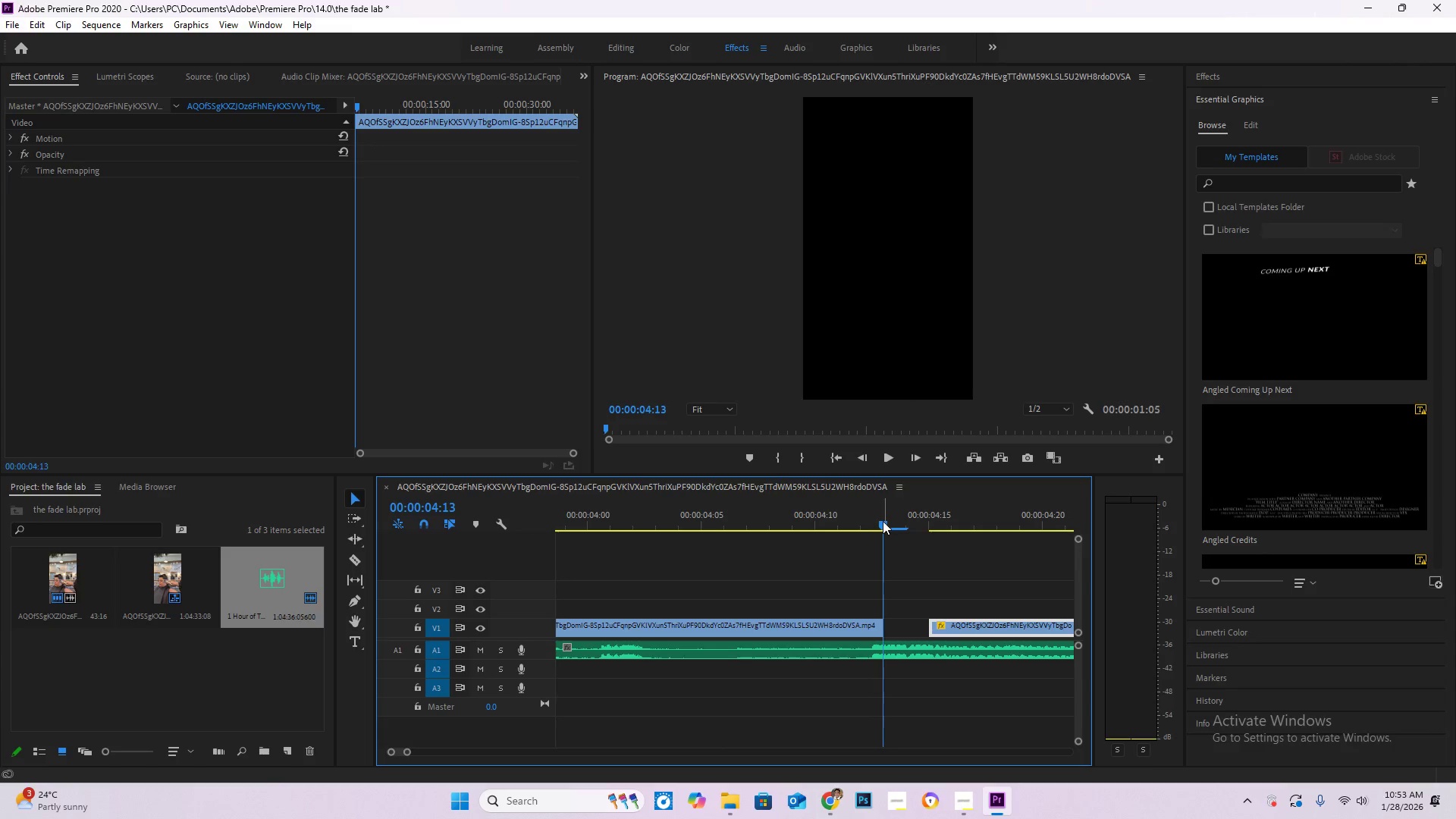 
left_click_drag(start_coordinate=[882, 521], to_coordinate=[869, 522])
 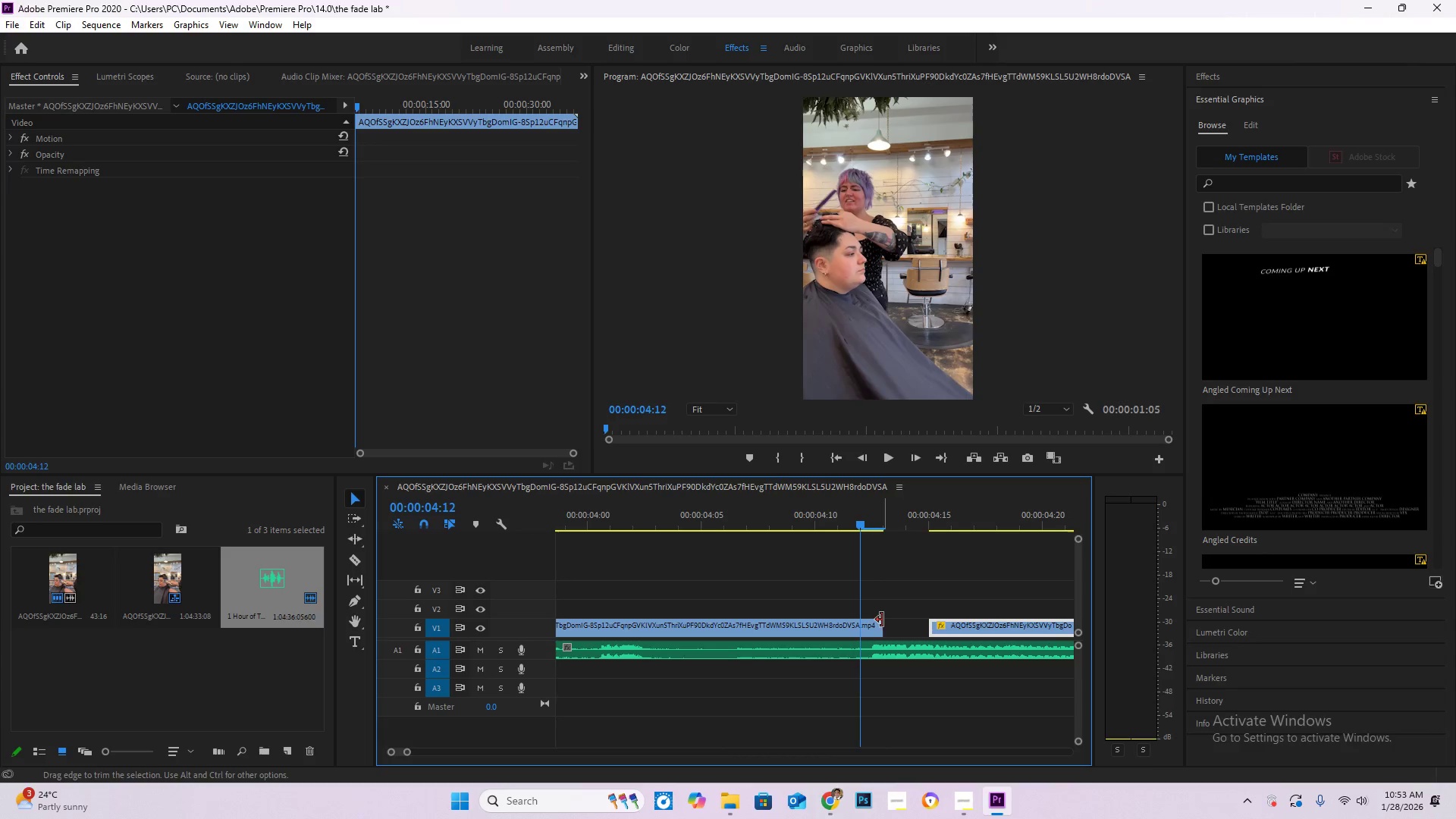 
left_click_drag(start_coordinate=[882, 620], to_coordinate=[854, 641])
 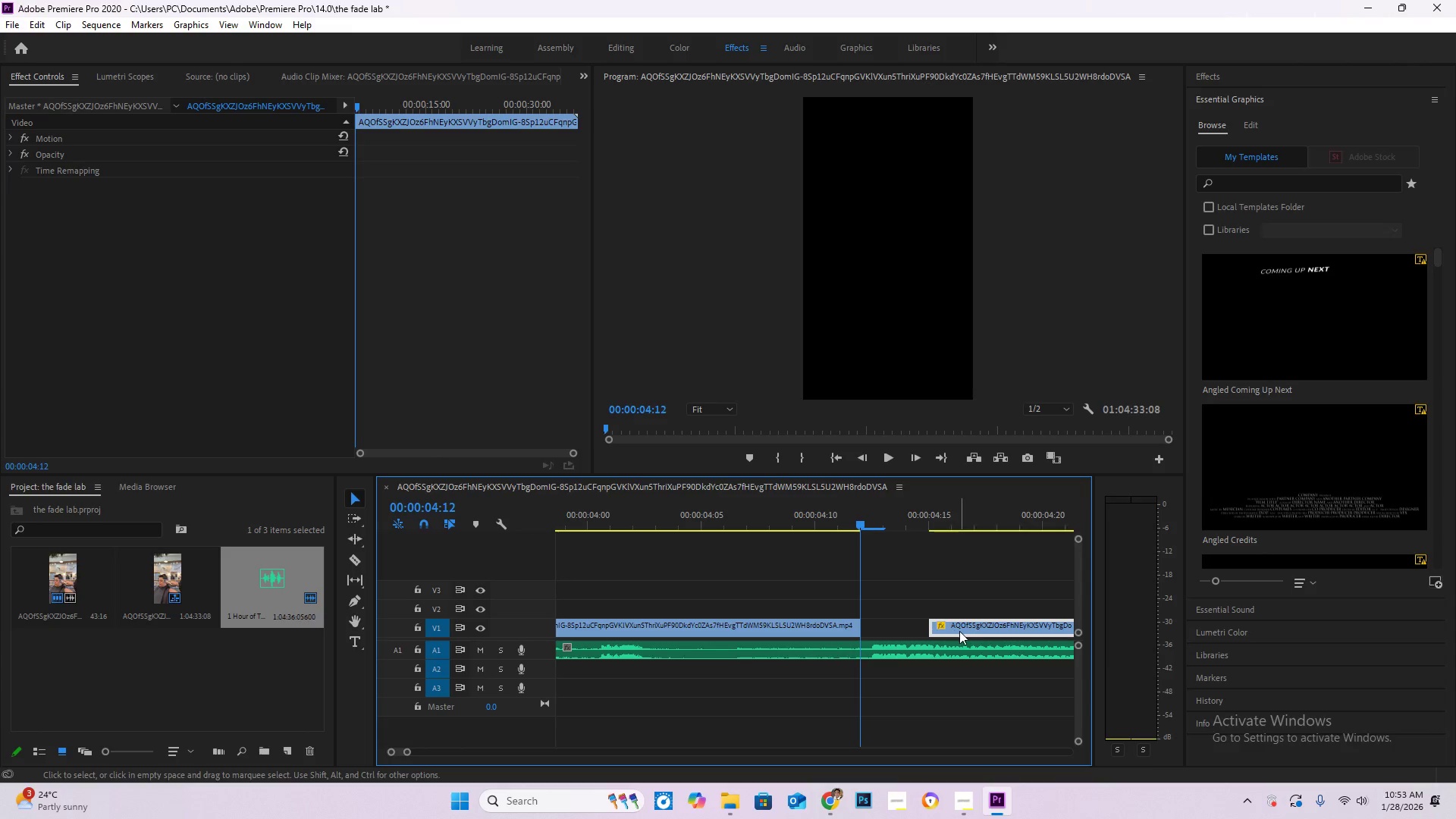 
left_click_drag(start_coordinate=[959, 631], to_coordinate=[898, 634])
 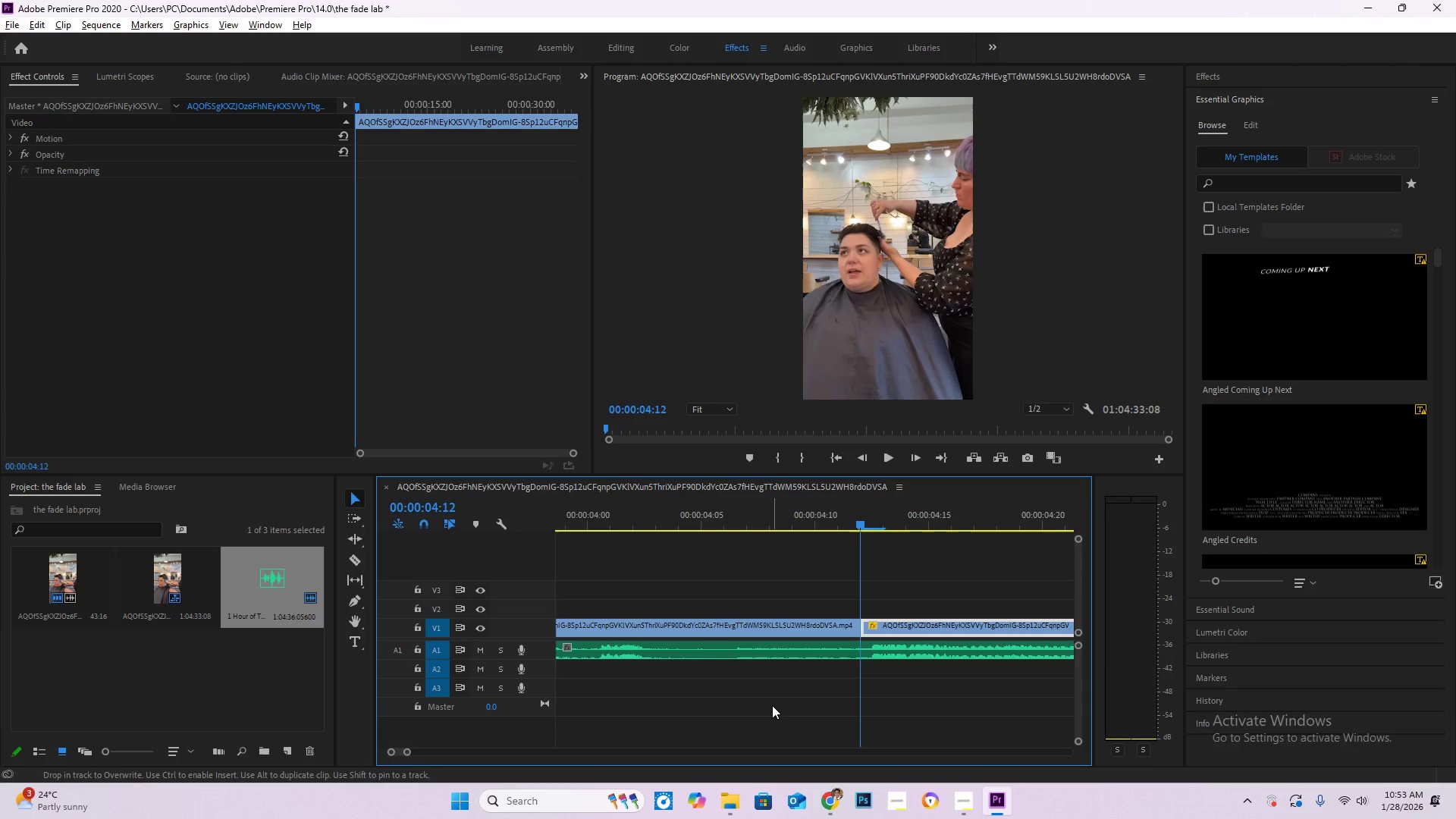 
hold_key(key=AltLeft, duration=0.64)
 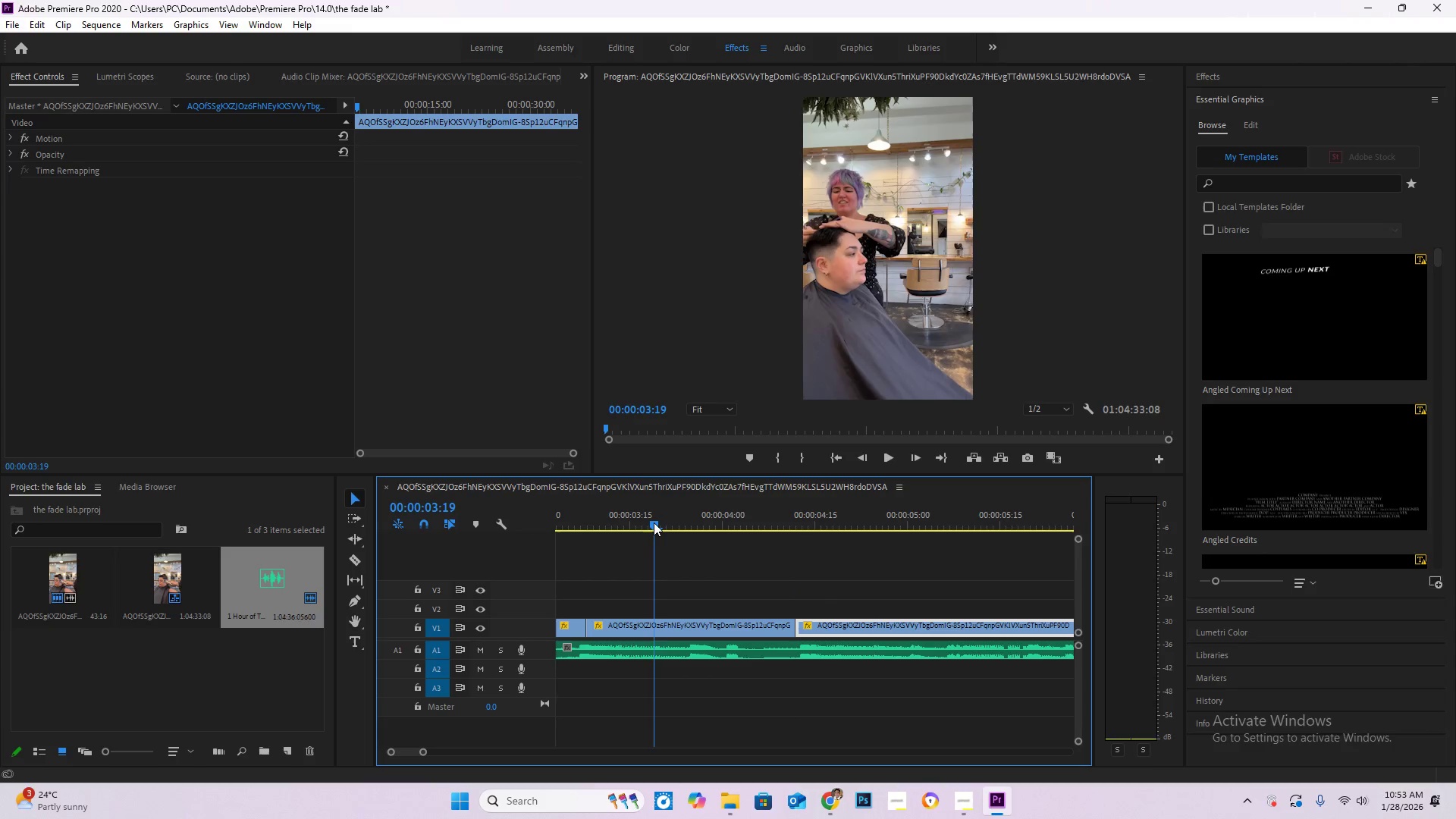 
hold_key(key=AltLeft, duration=2.22)
 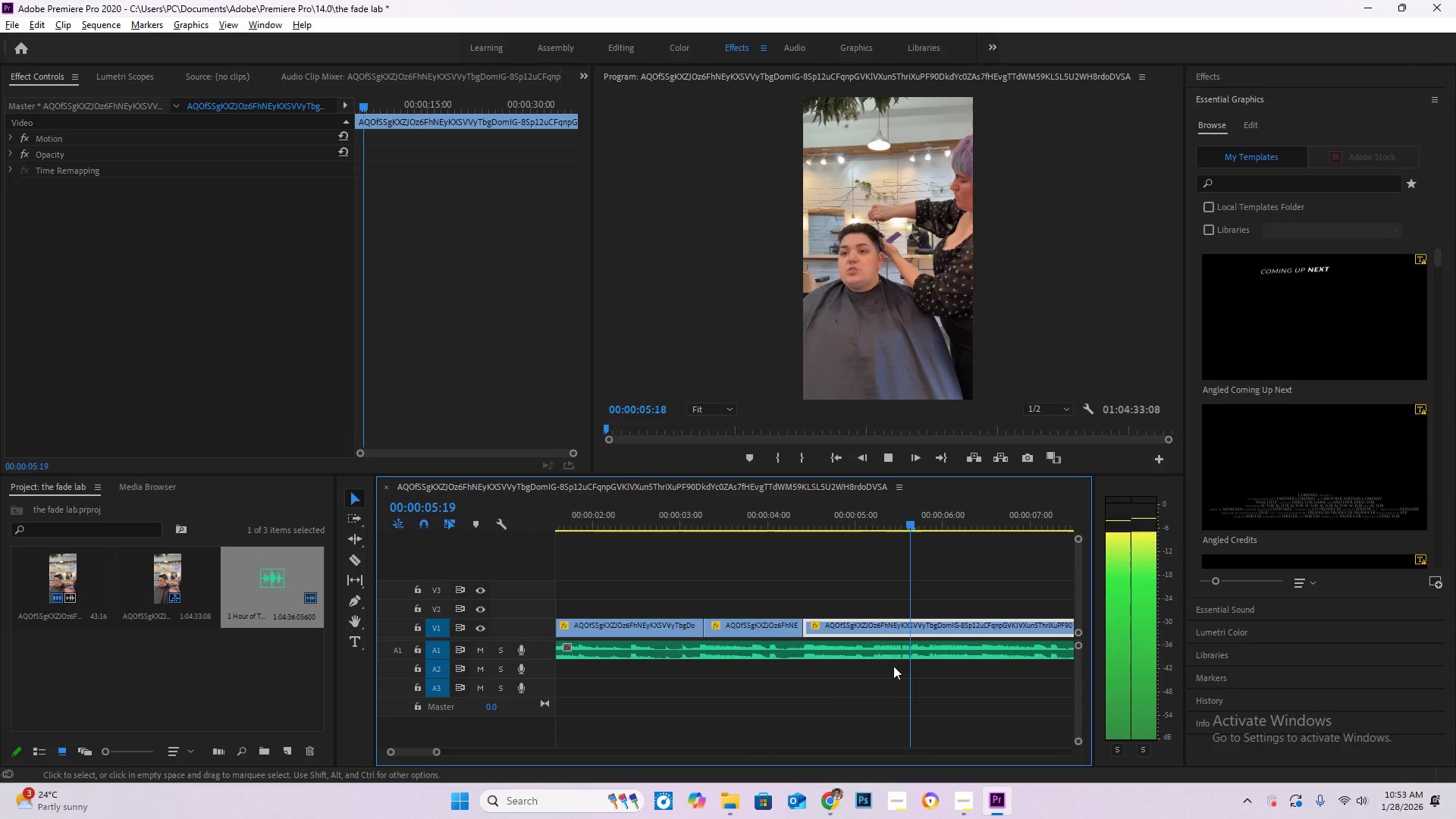 
scroll: coordinate [772, 704], scroll_direction: down, amount: 12.0
 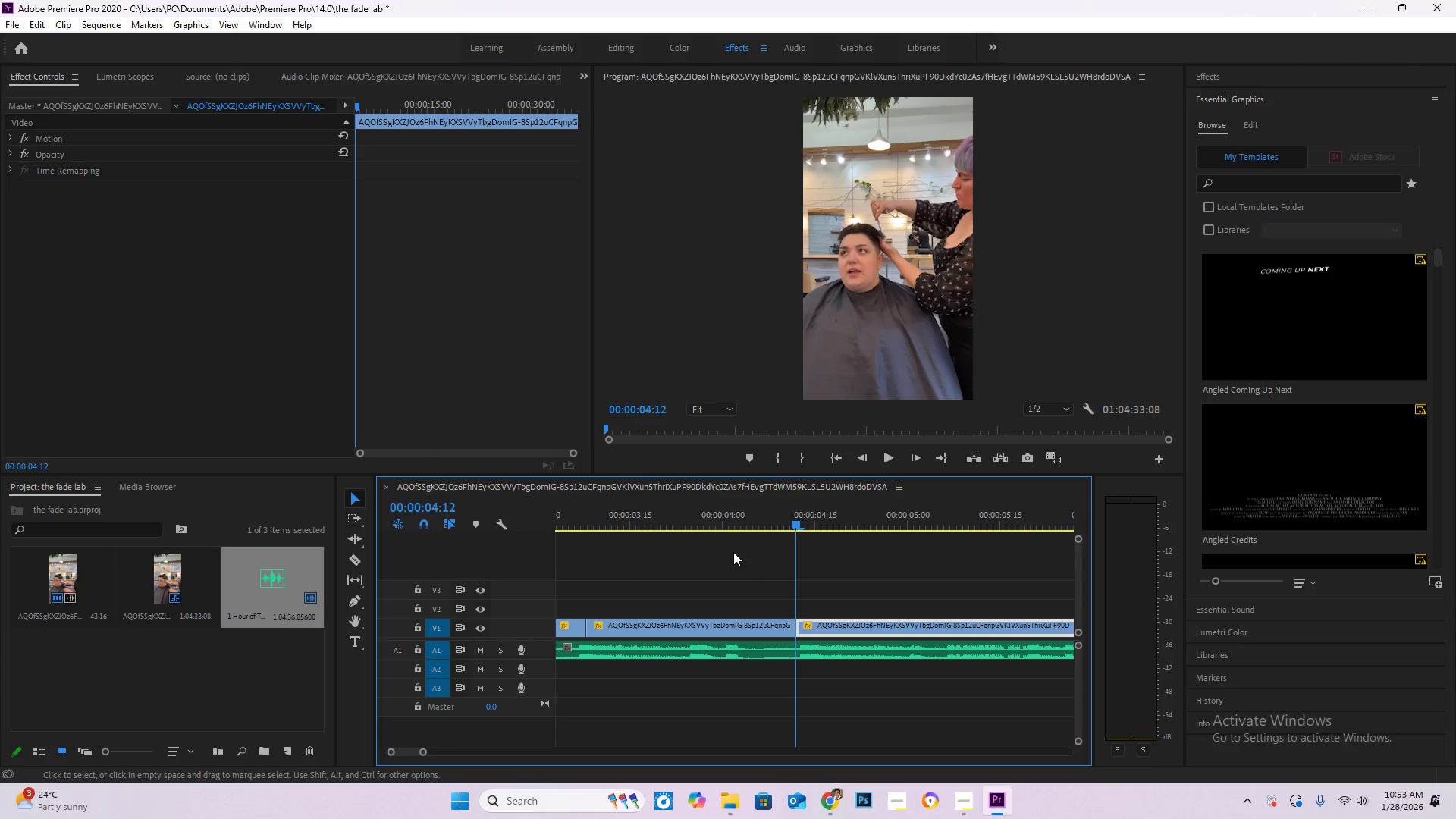 
left_click([654, 522])
 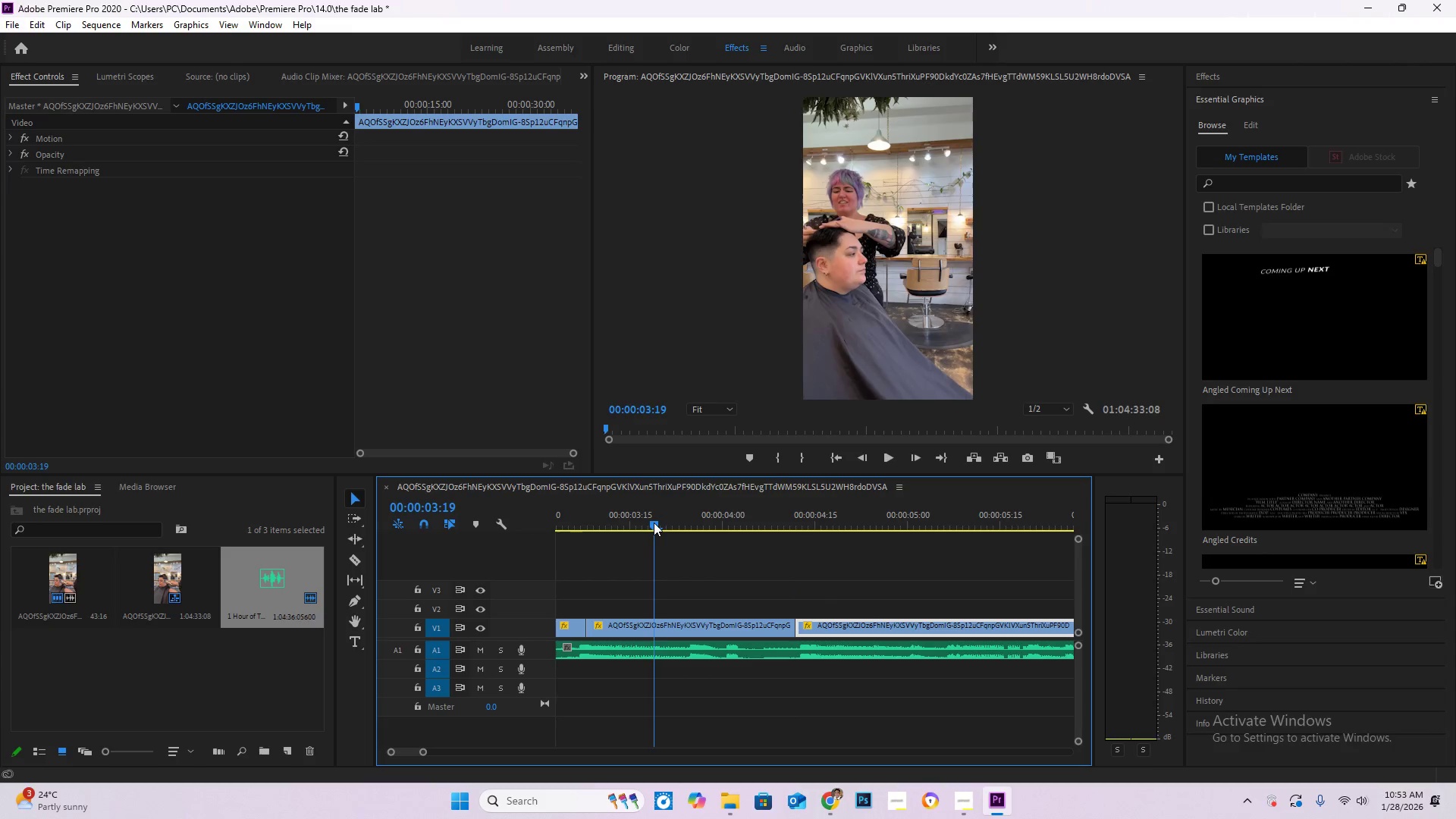 
key(Space)
 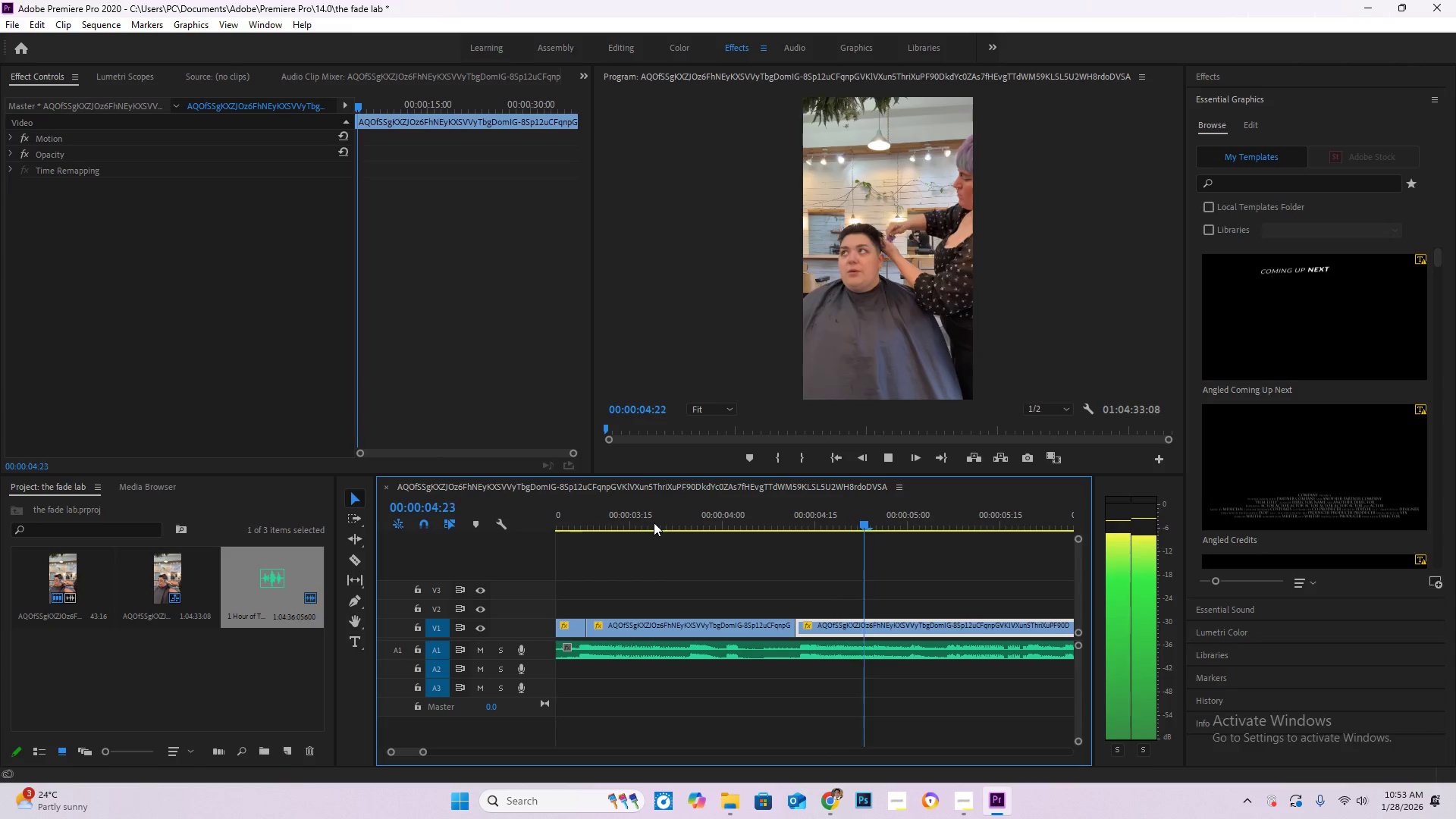 
hold_key(key=AltLeft, duration=1.14)
scroll: coordinate [893, 666], scroll_direction: down, amount: 22.0
 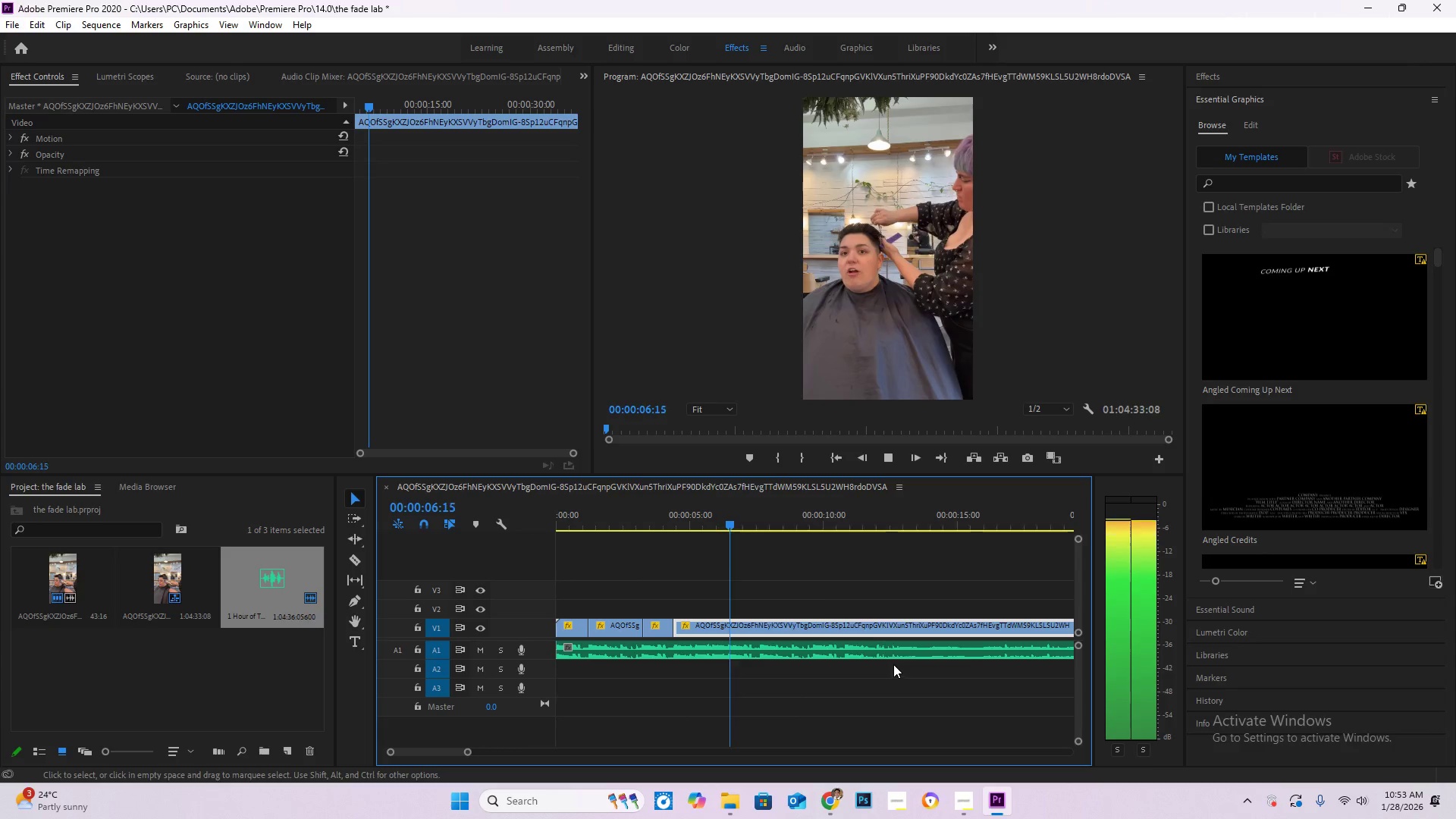 
key(Space)
 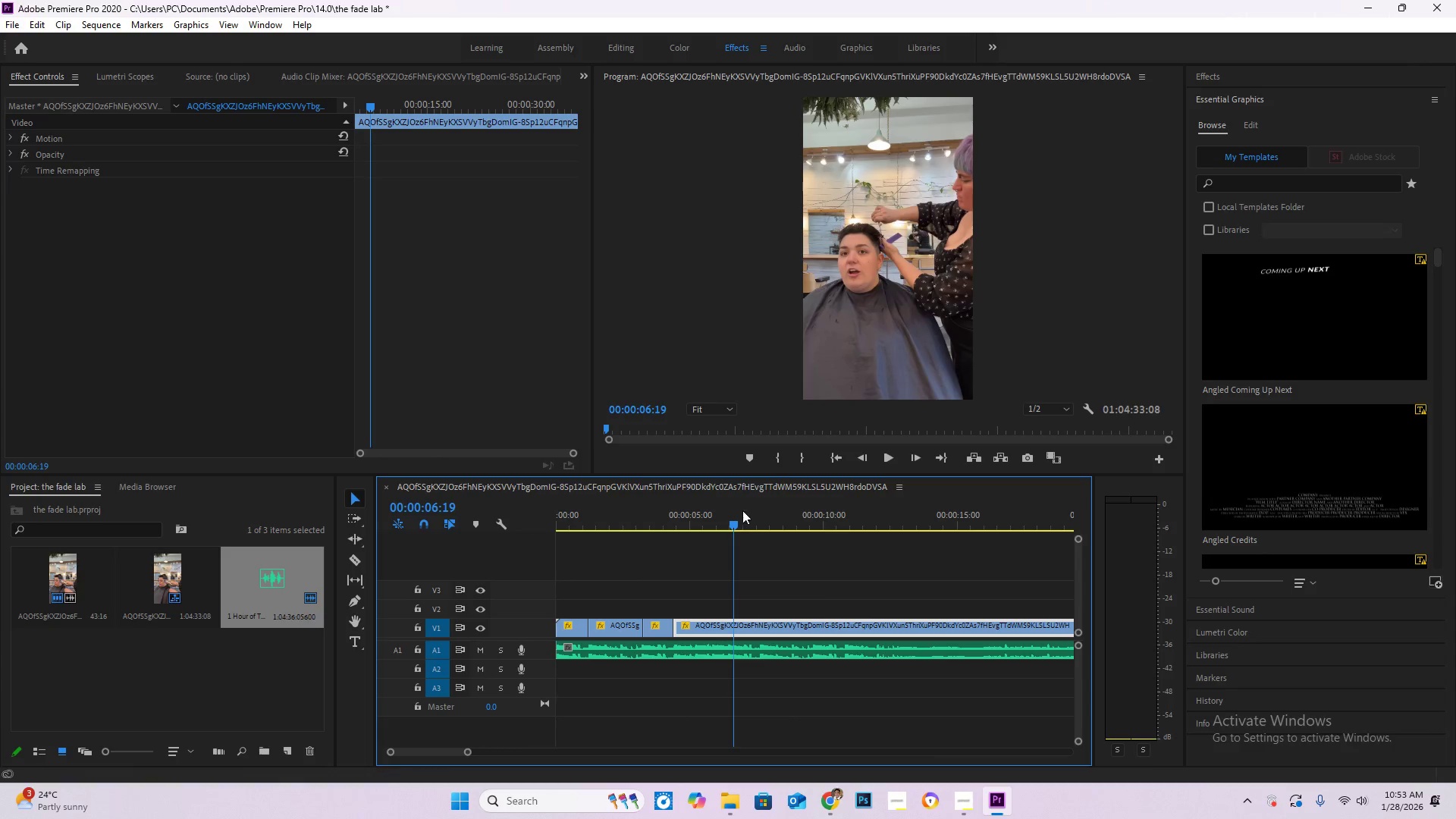 
left_click_drag(start_coordinate=[730, 522], to_coordinate=[676, 524])
 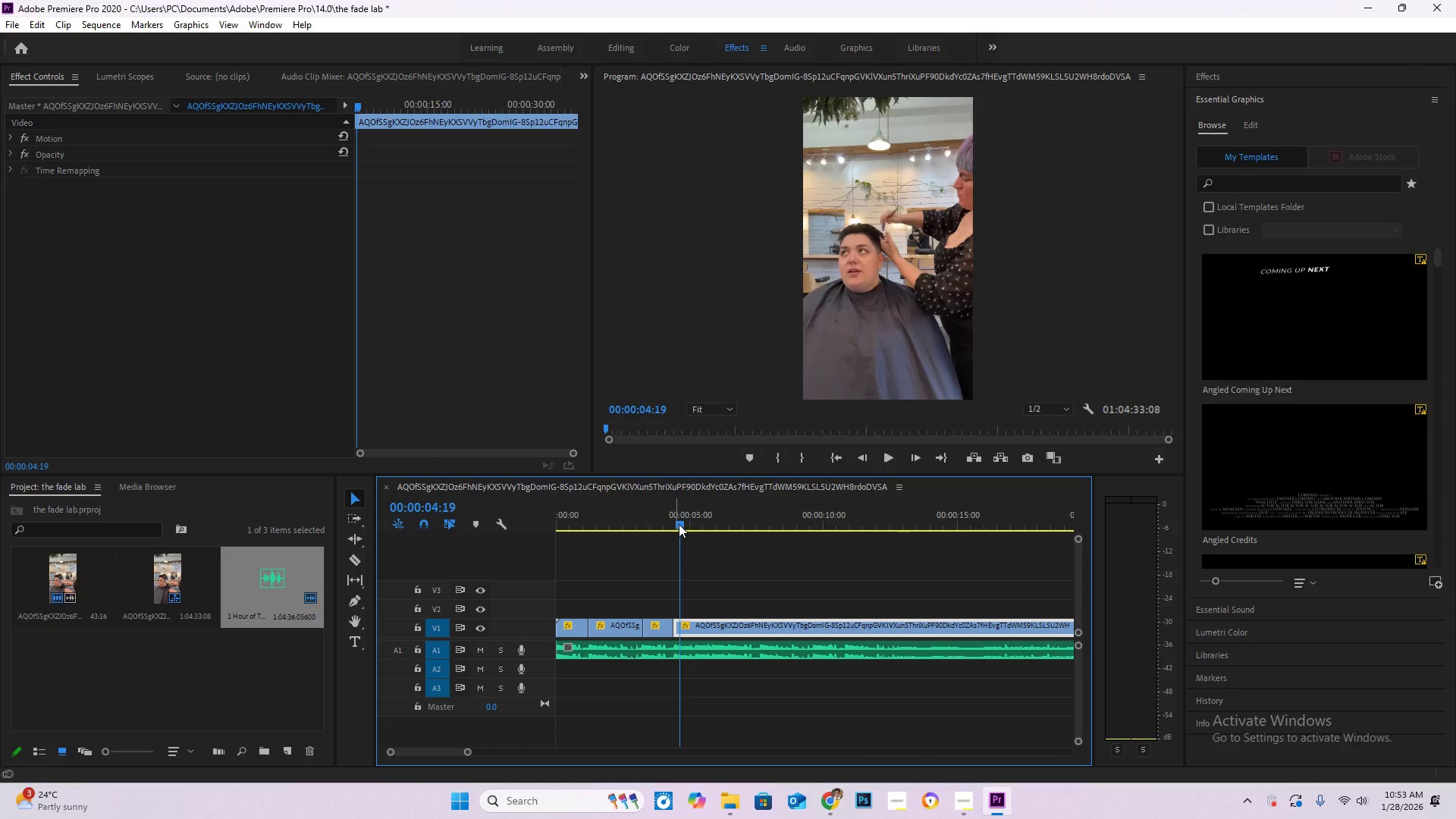 
key(Space)
 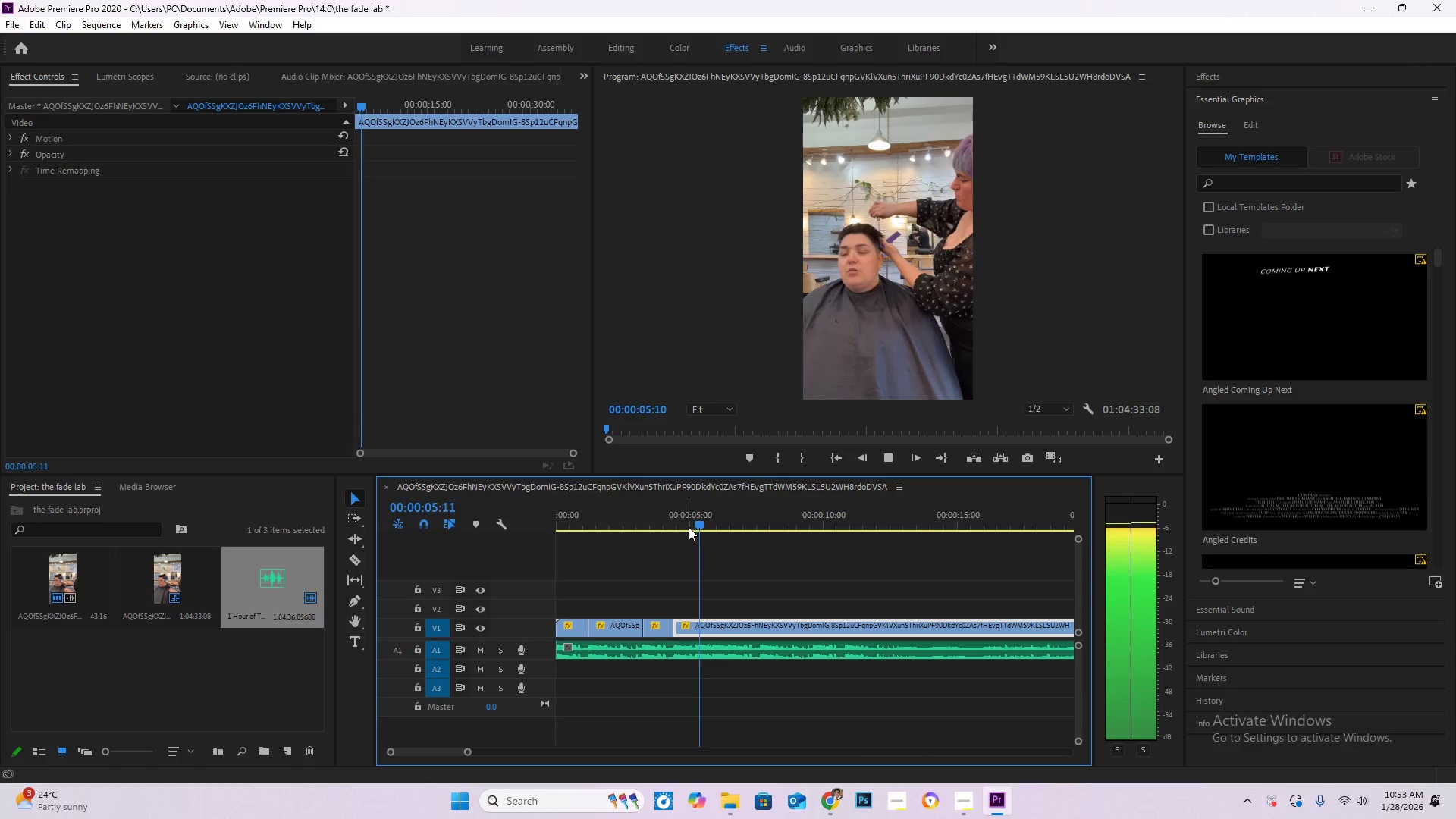 
key(Space)
 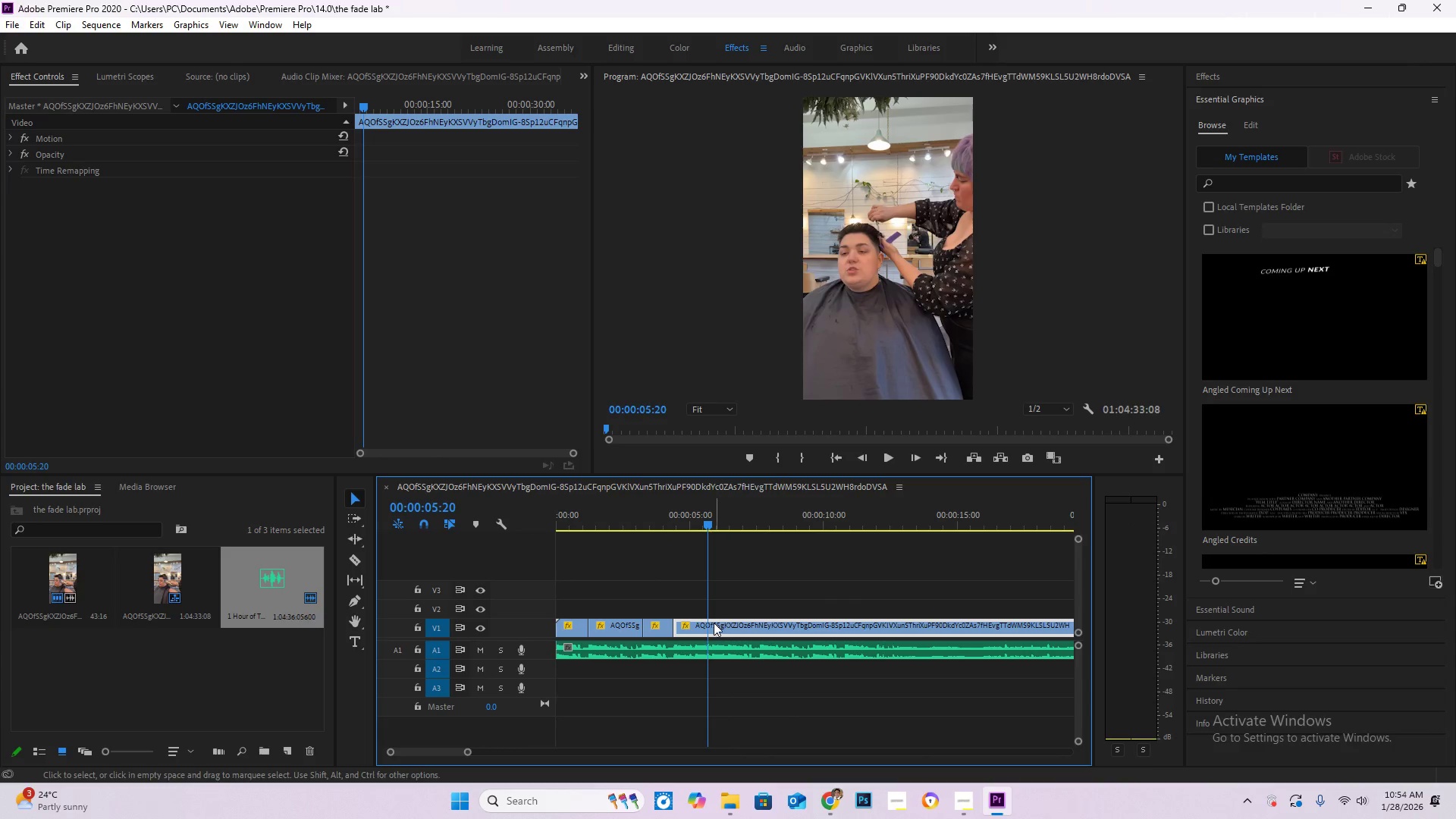 
key(C)
 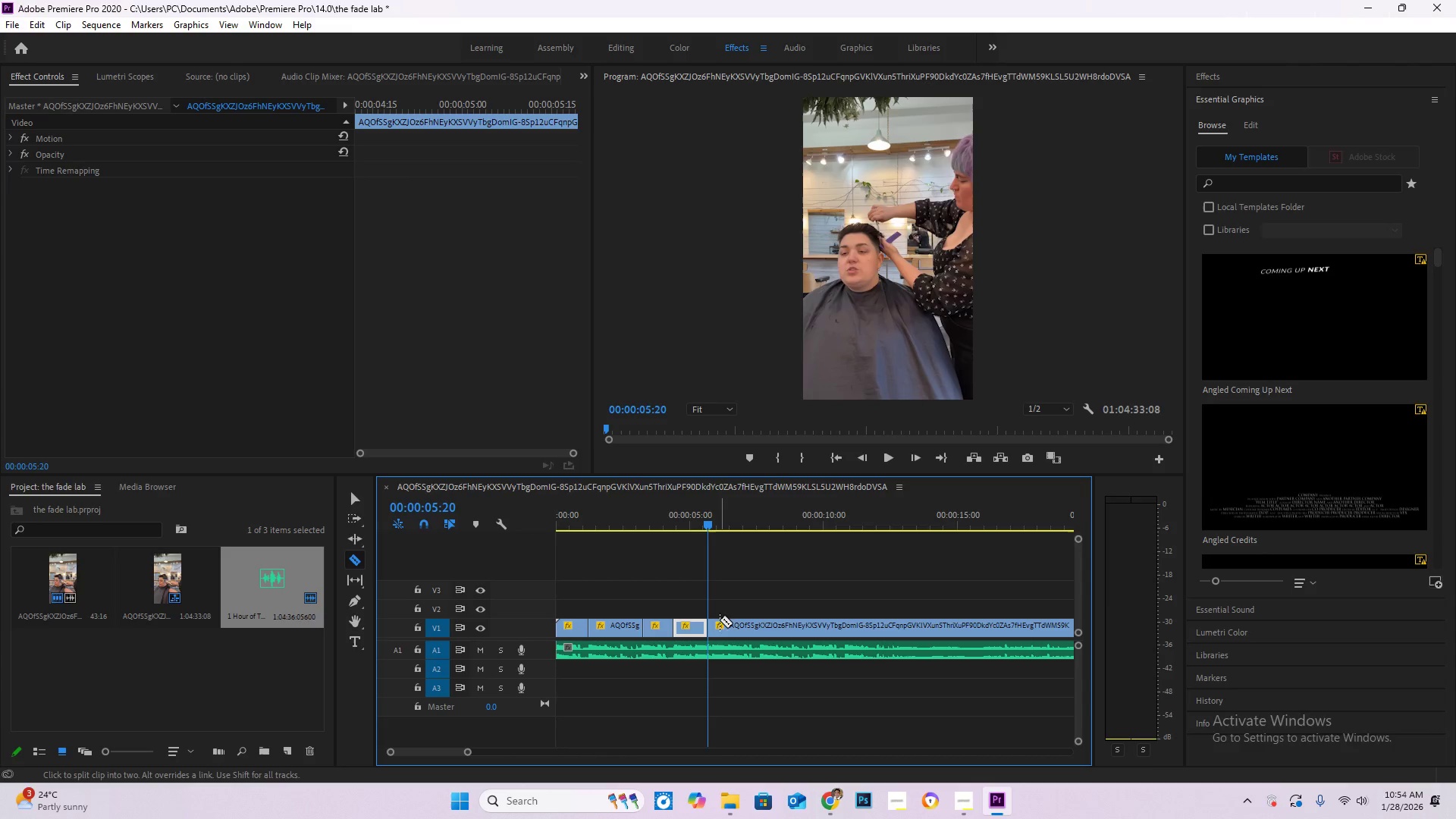 
key(V)
 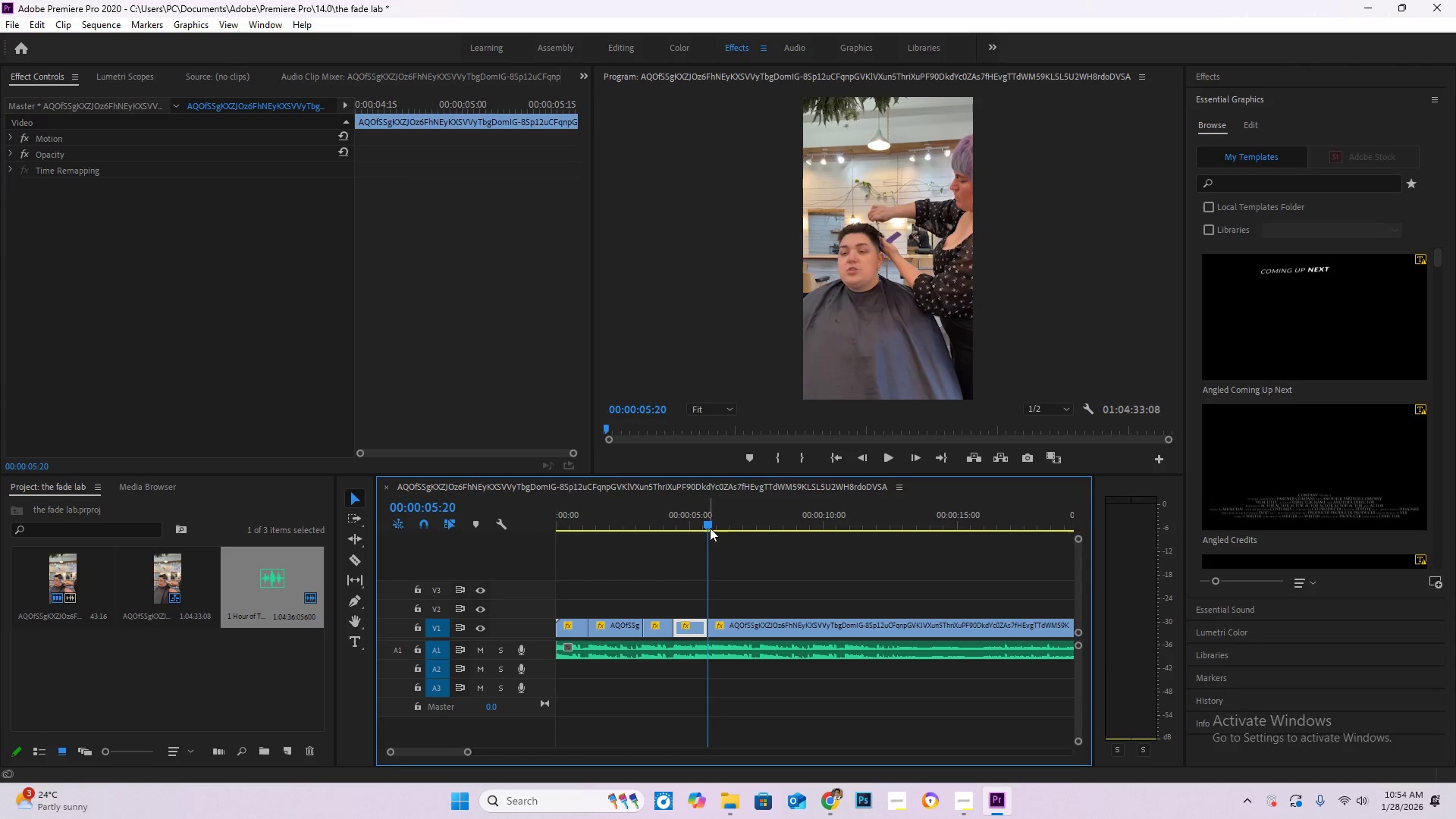 
left_click_drag(start_coordinate=[709, 525], to_coordinate=[929, 579])
 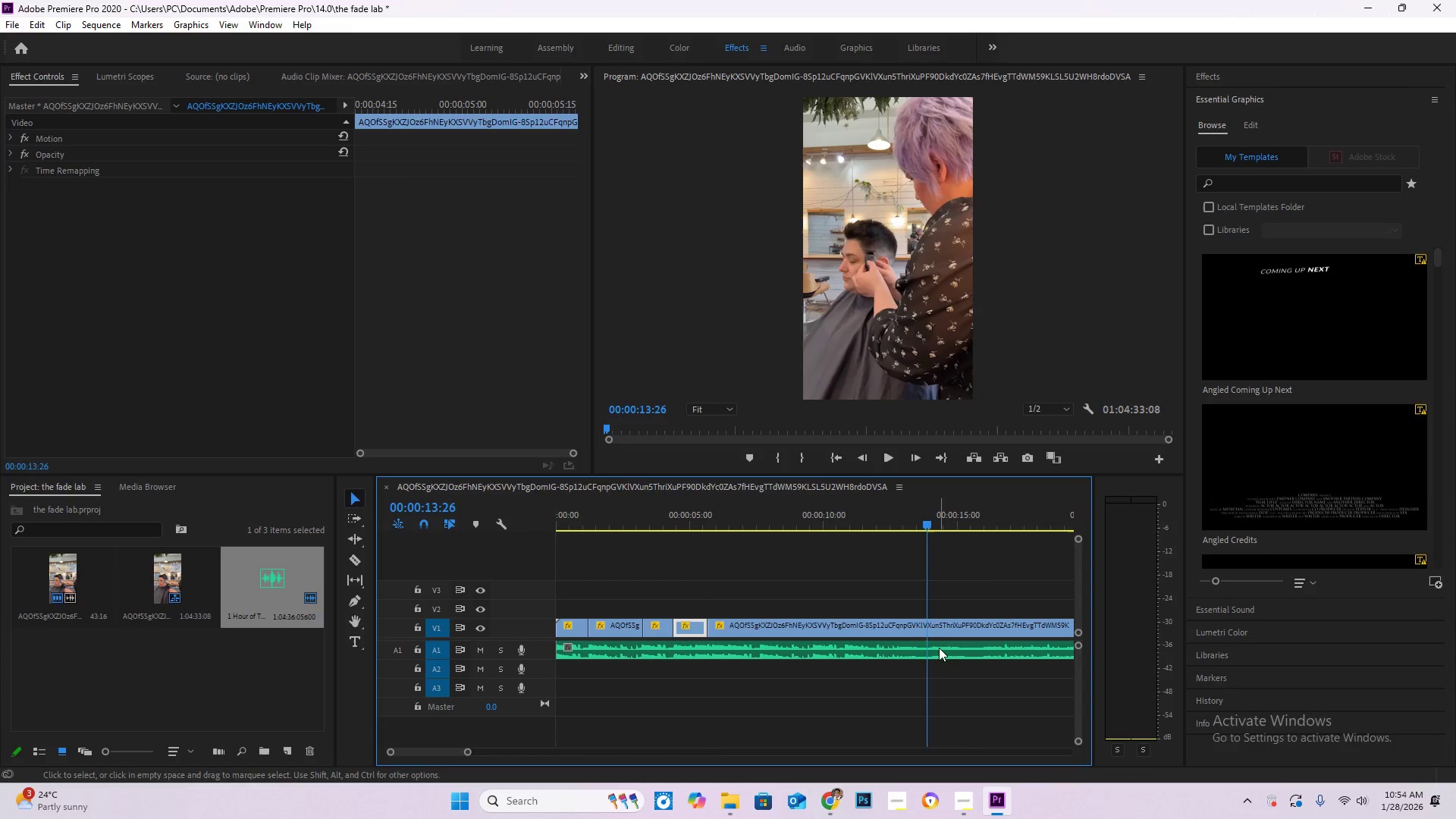 
type(cv)
 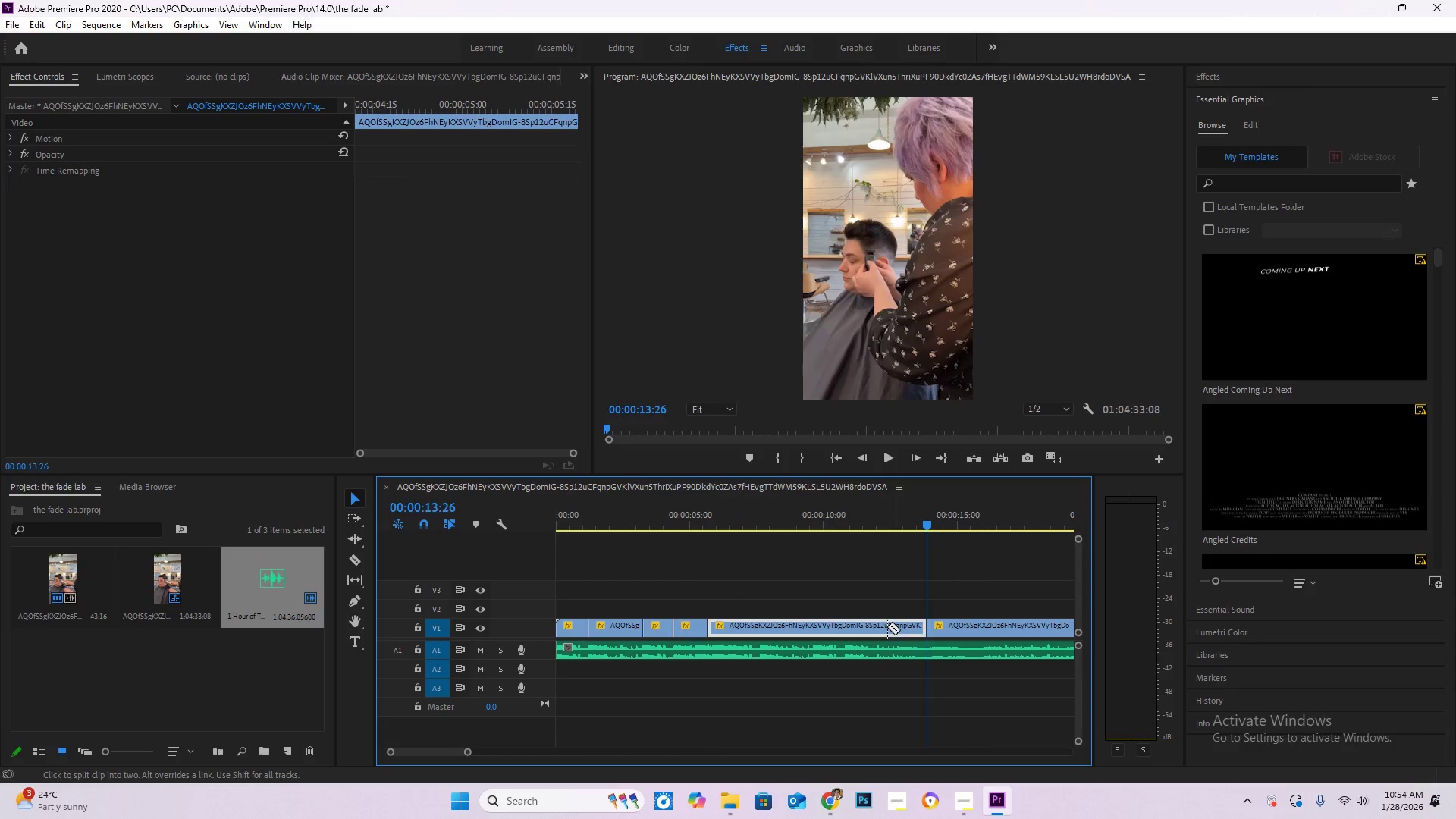 
left_click([887, 626])
 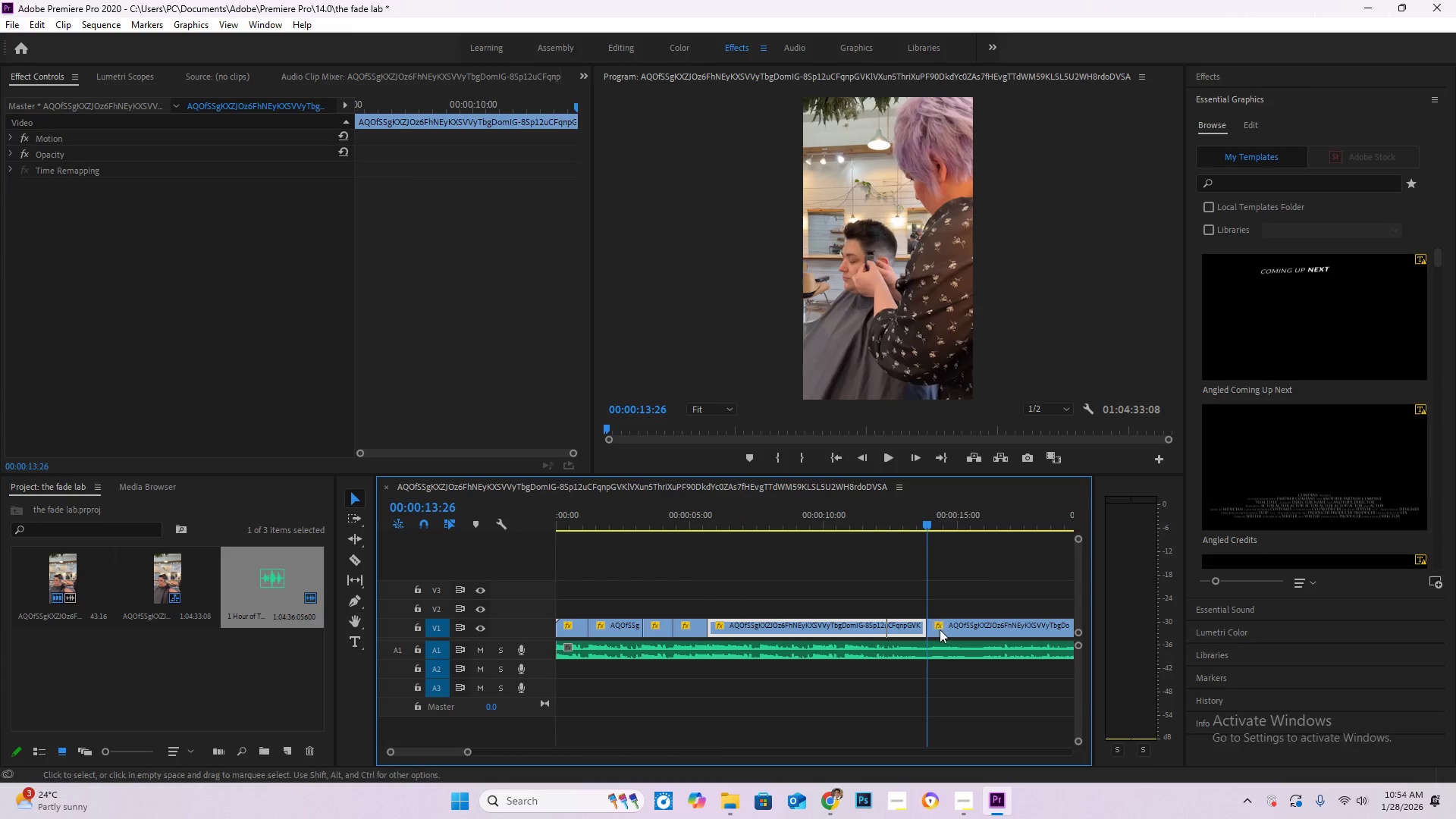 
key(Delete)
 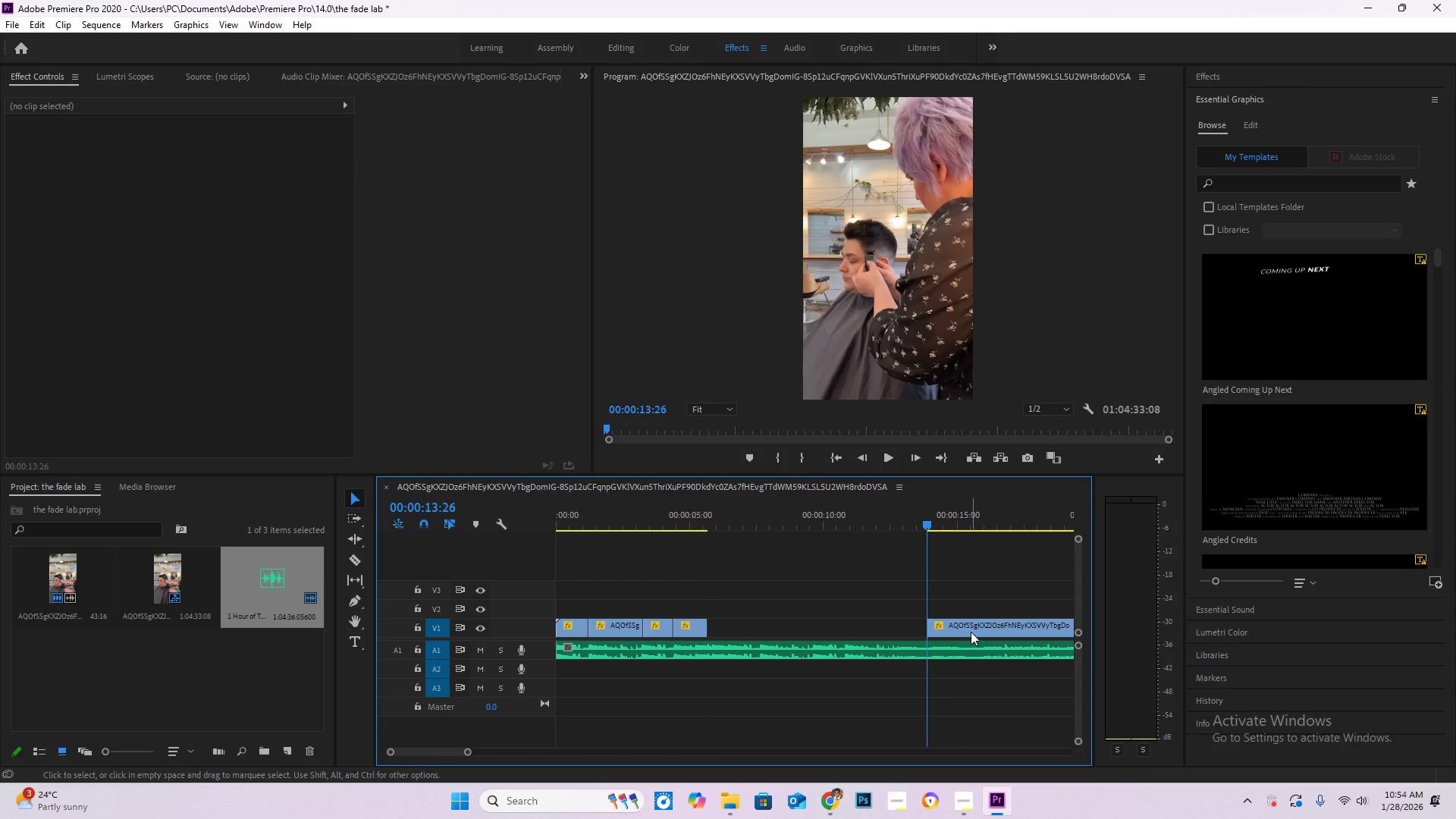 
left_click_drag(start_coordinate=[970, 630], to_coordinate=[755, 629])
 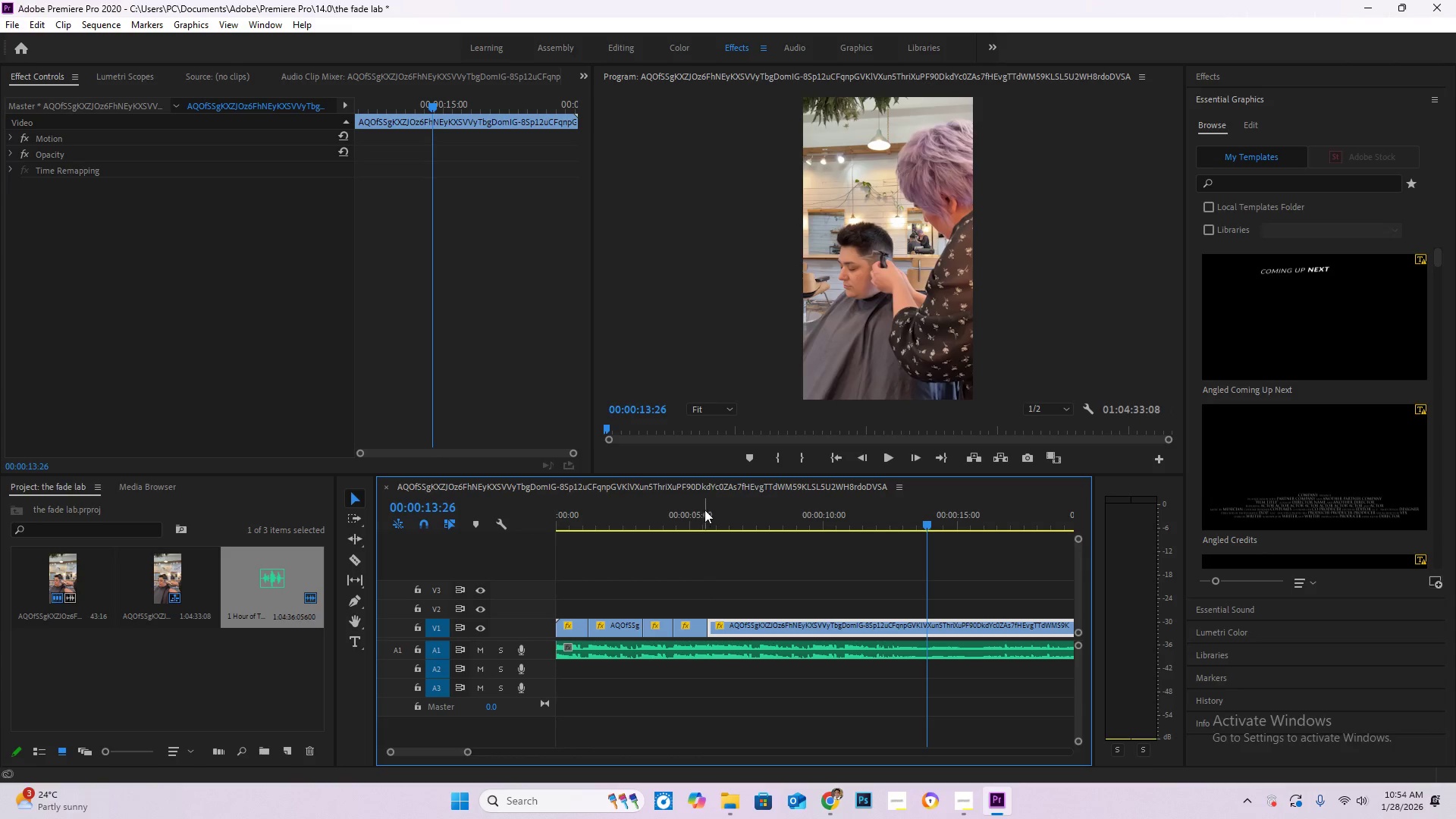 
left_click([686, 525])
 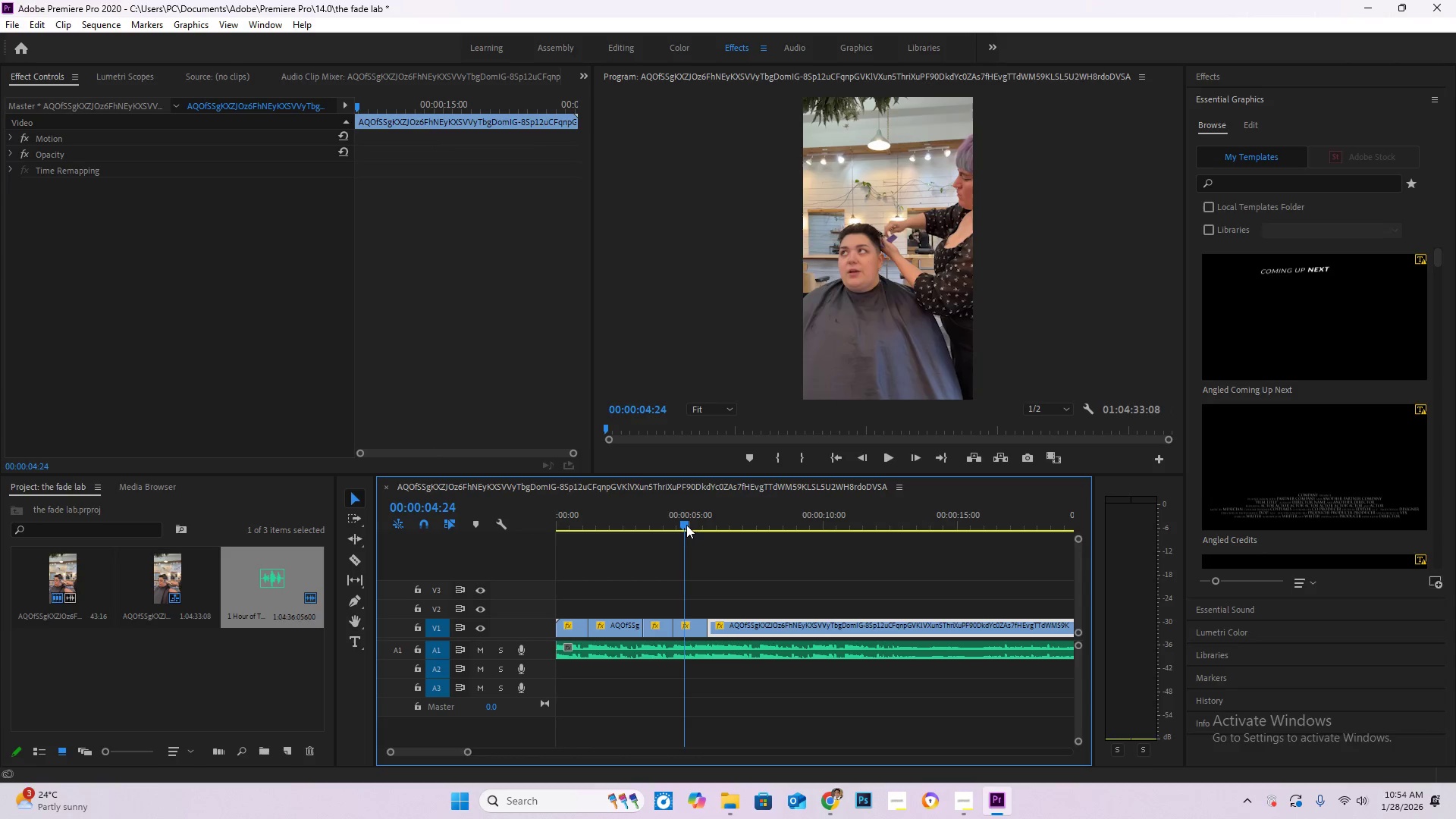 
key(Space)
 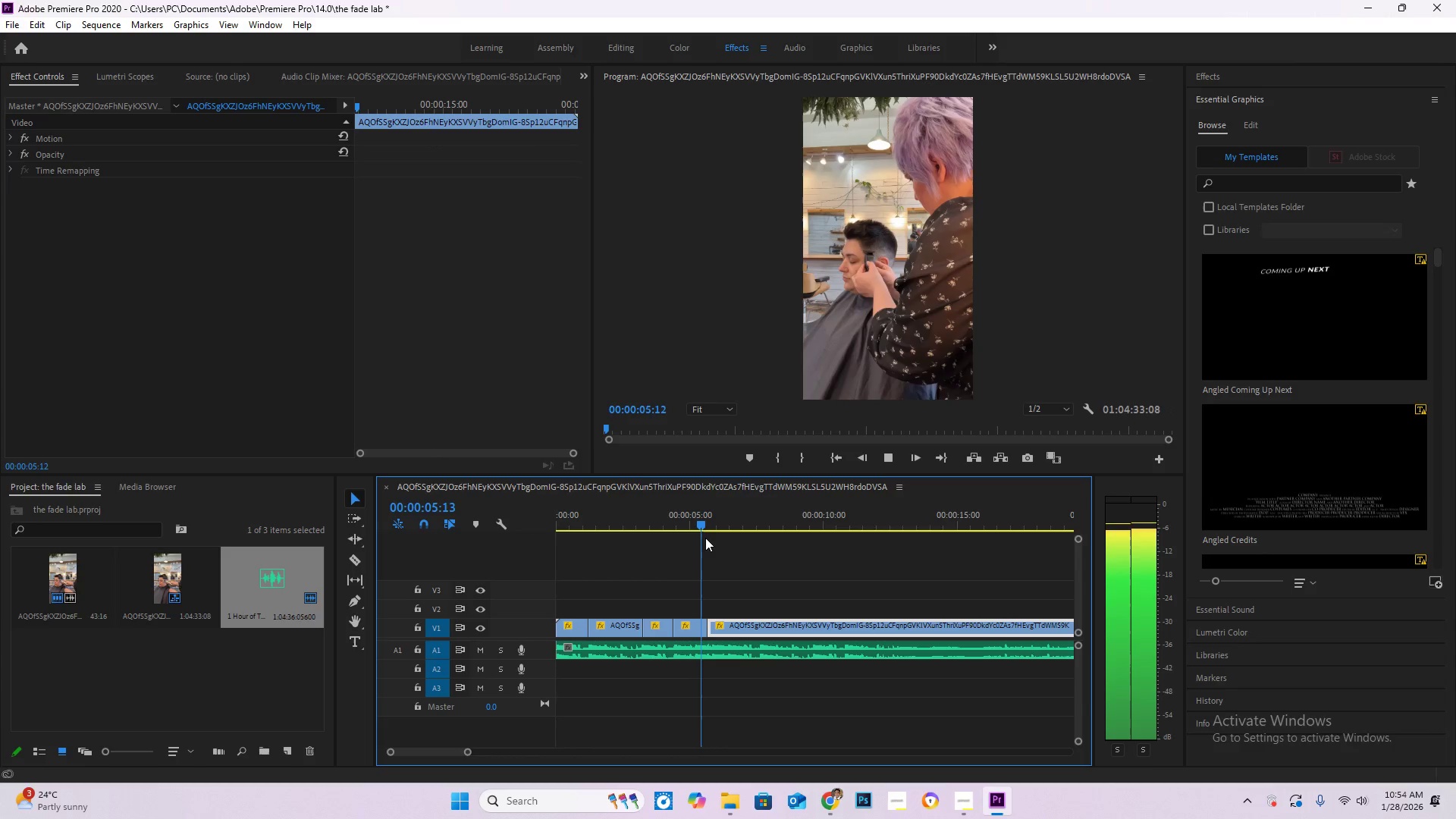 
left_click([706, 520])
 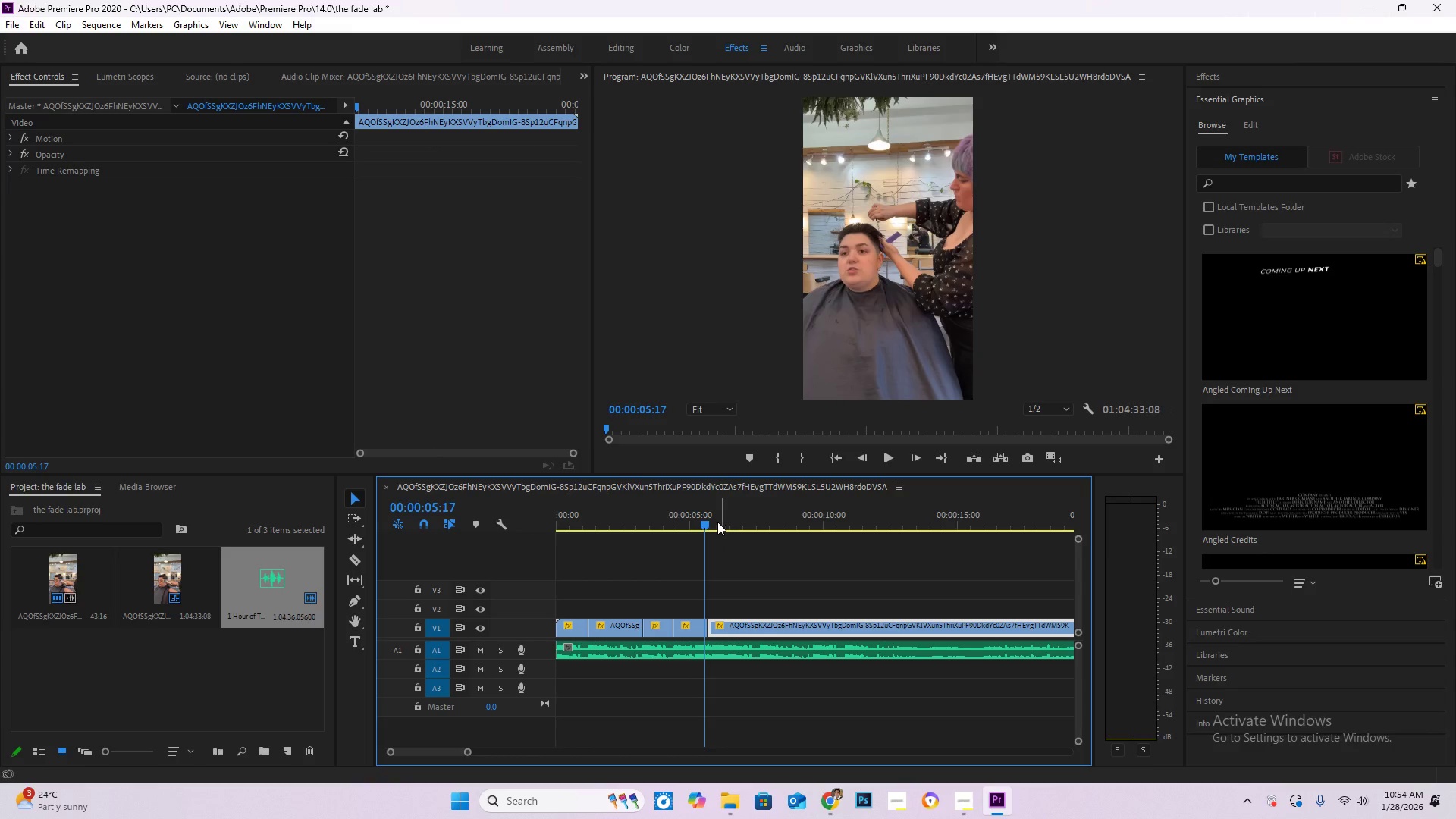 
left_click_drag(start_coordinate=[700, 522], to_coordinate=[461, 511])
 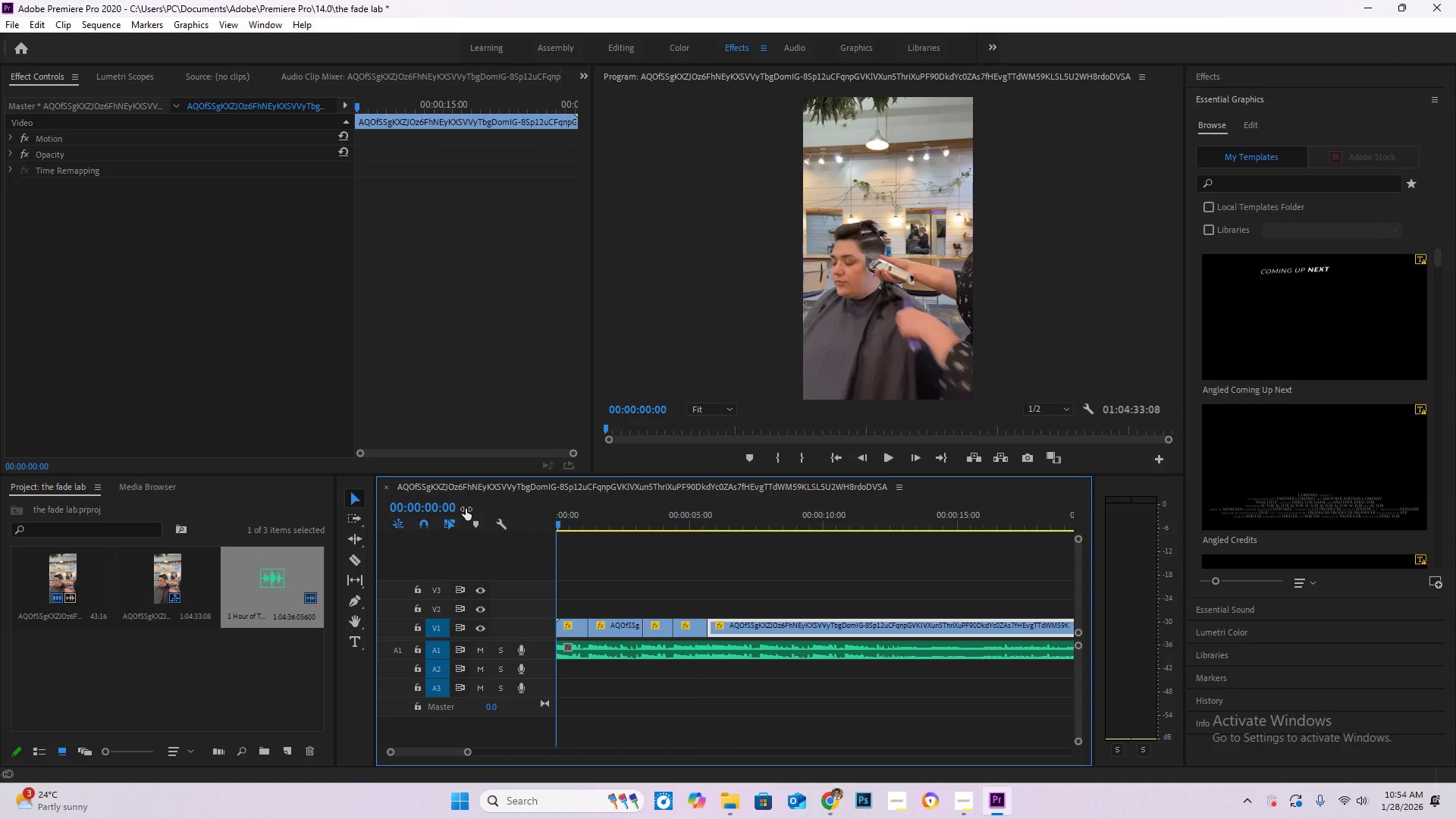 
key(Space)
 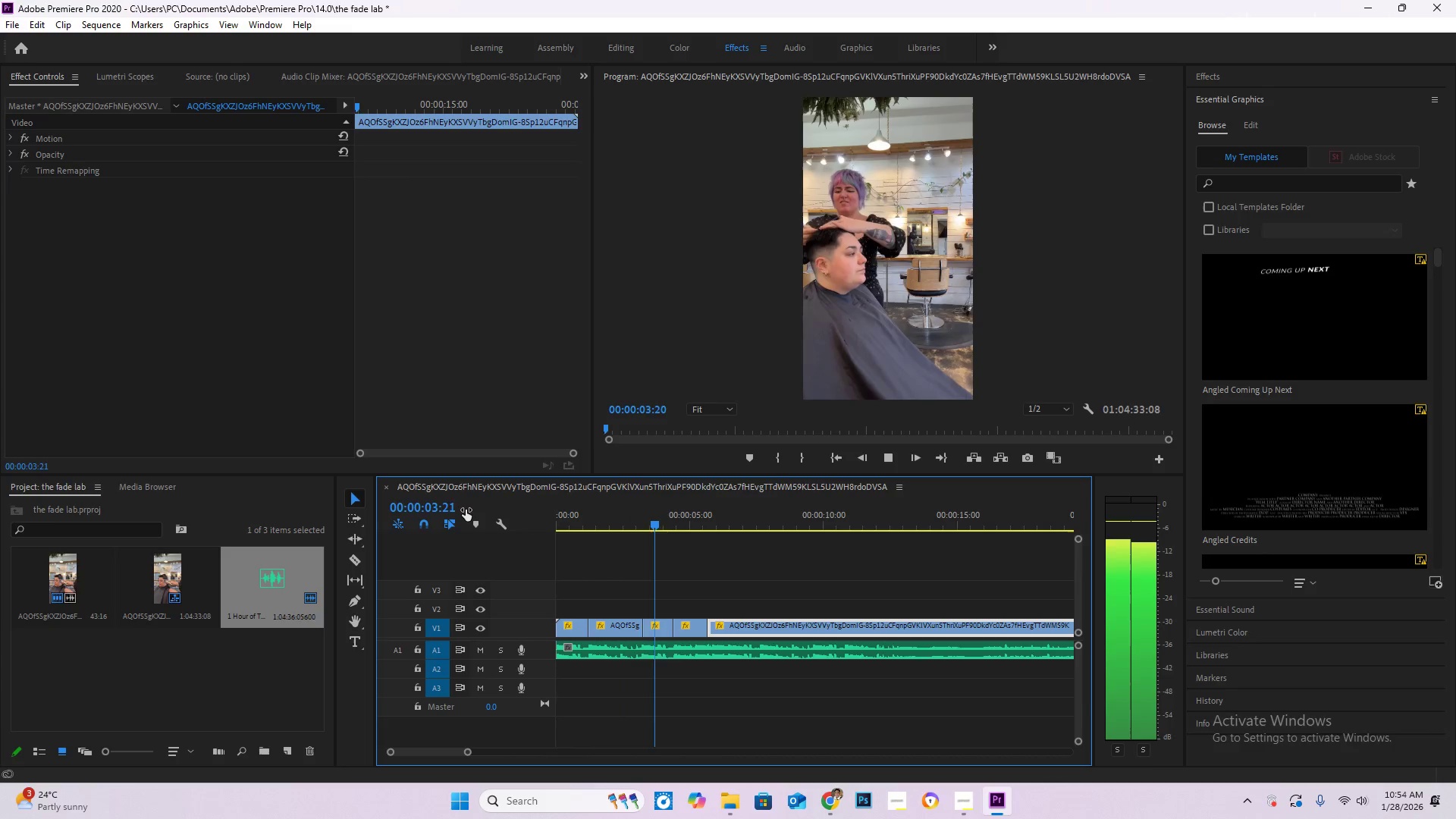 
wait(8.77)
 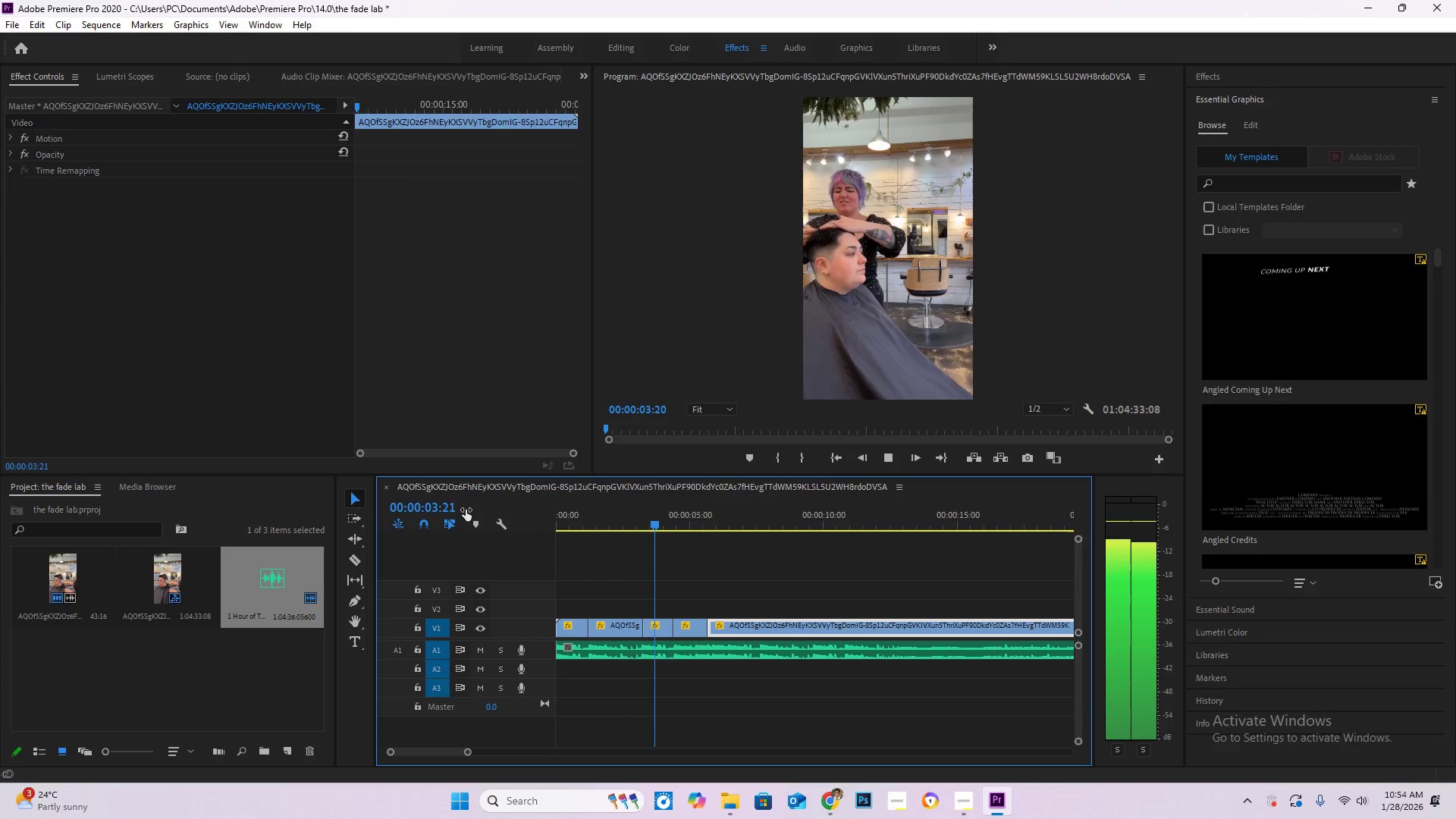 
key(Space)
 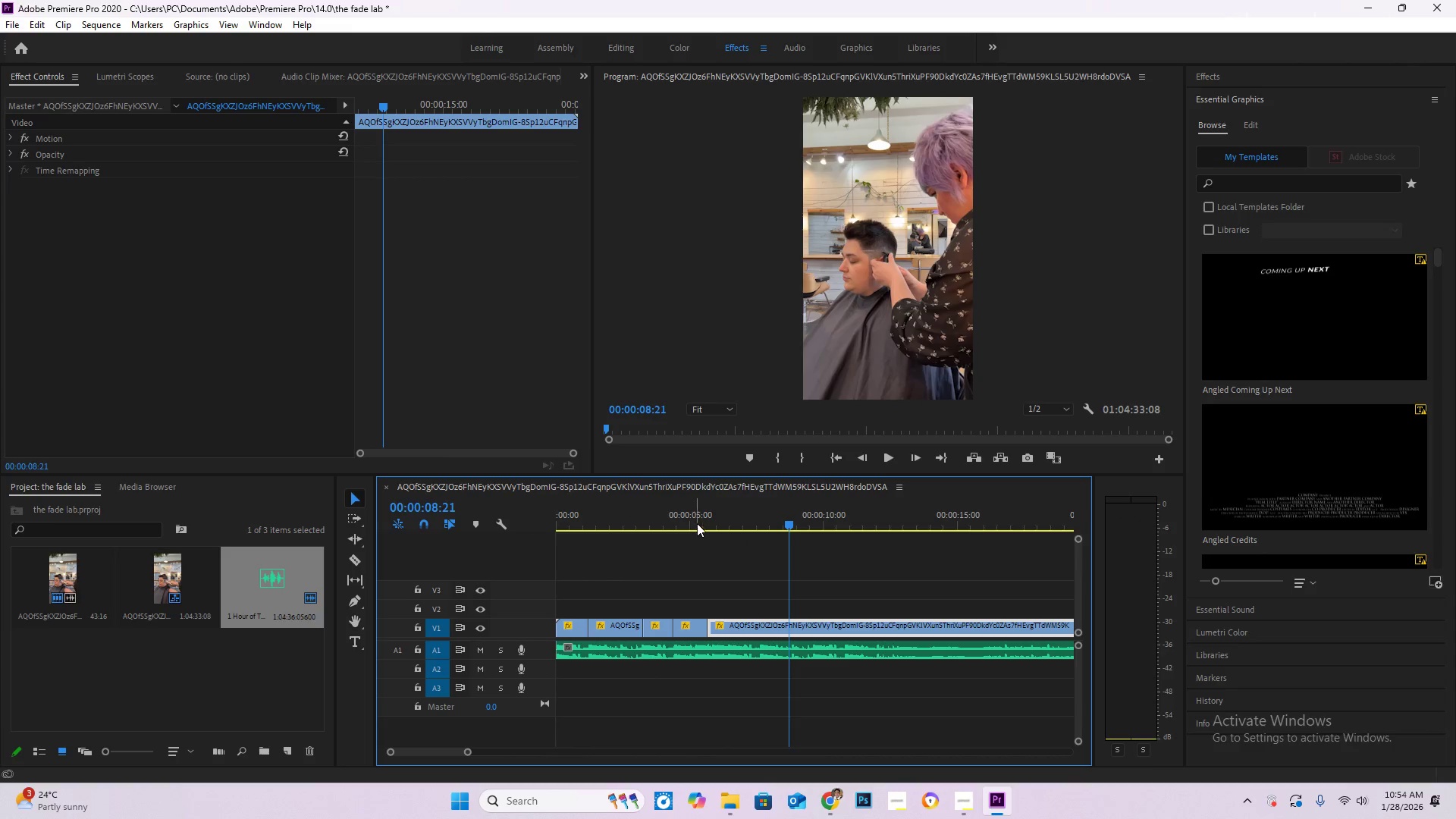 
left_click_drag(start_coordinate=[701, 519], to_coordinate=[686, 522])
 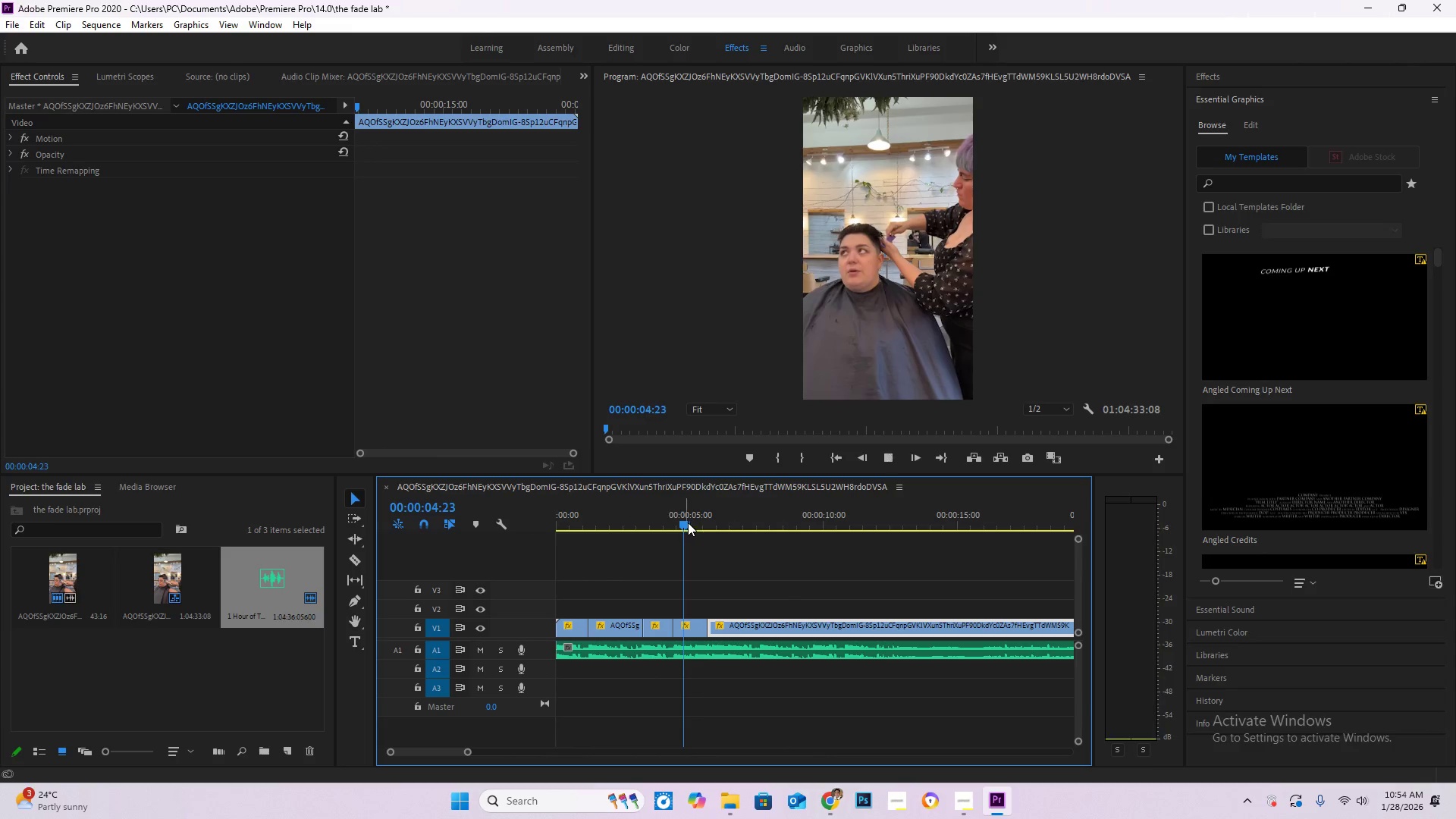 
key(Space)
 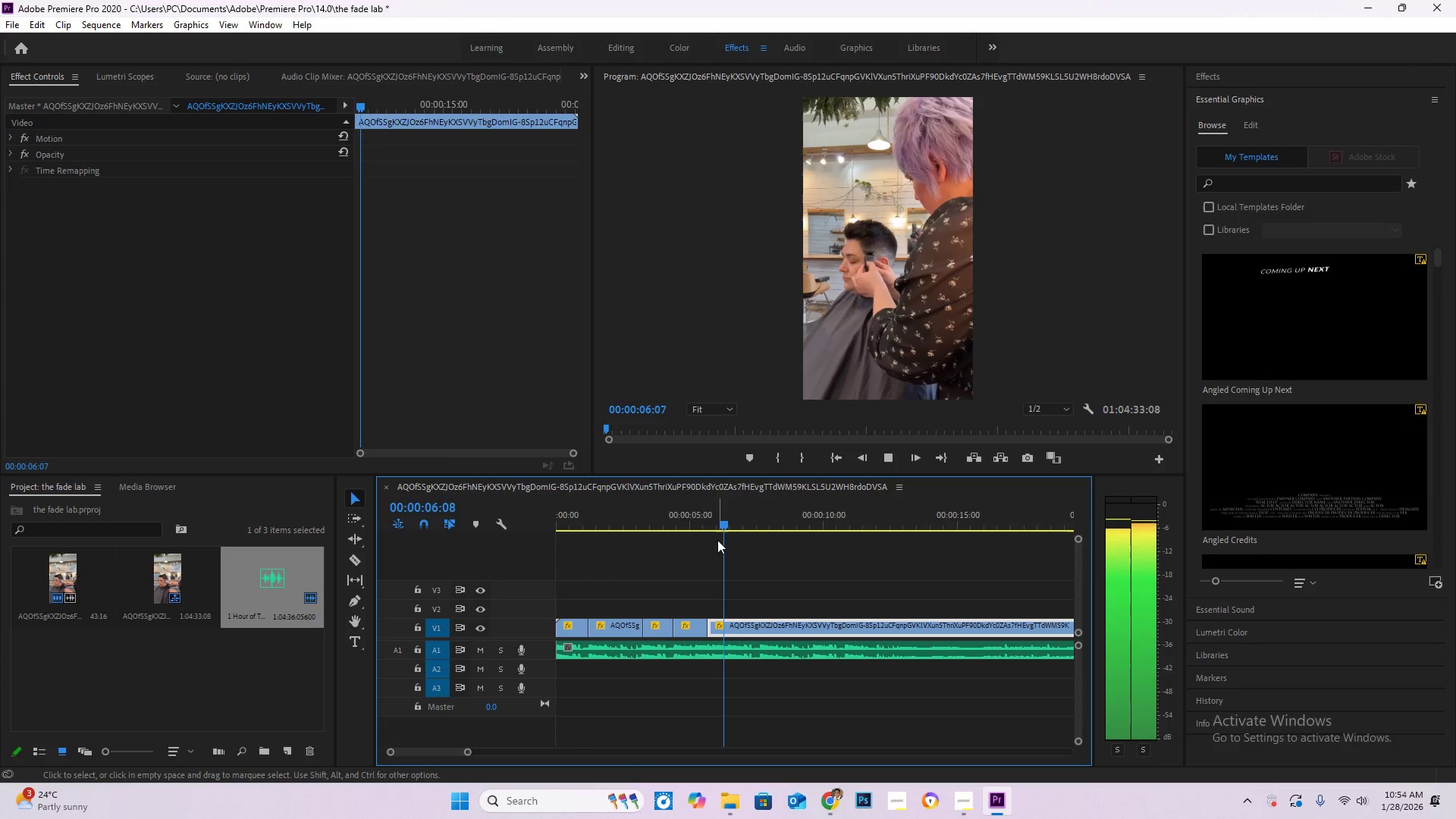 
key(Space)
 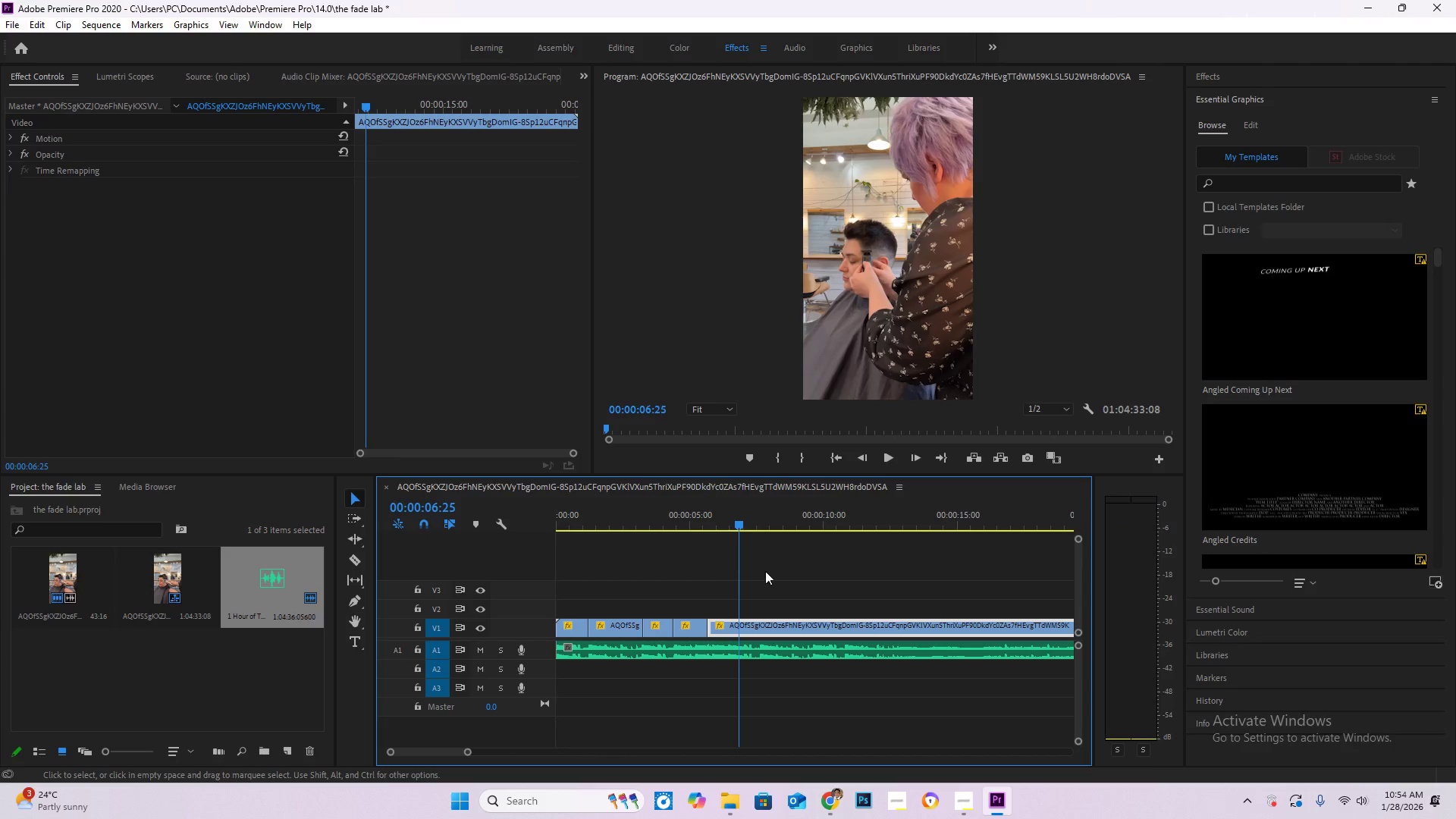 
key(Space)
 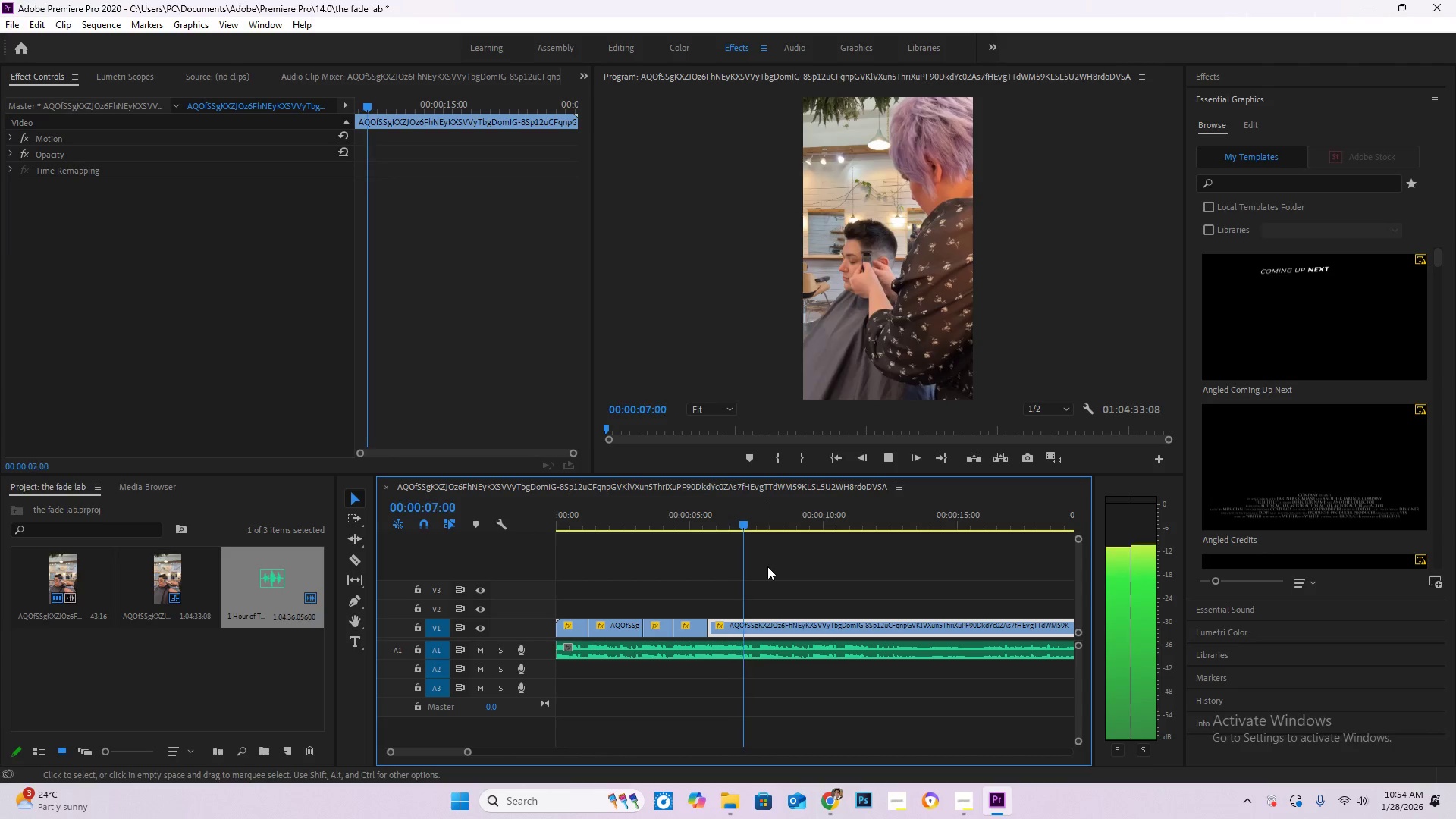 
key(Space)
 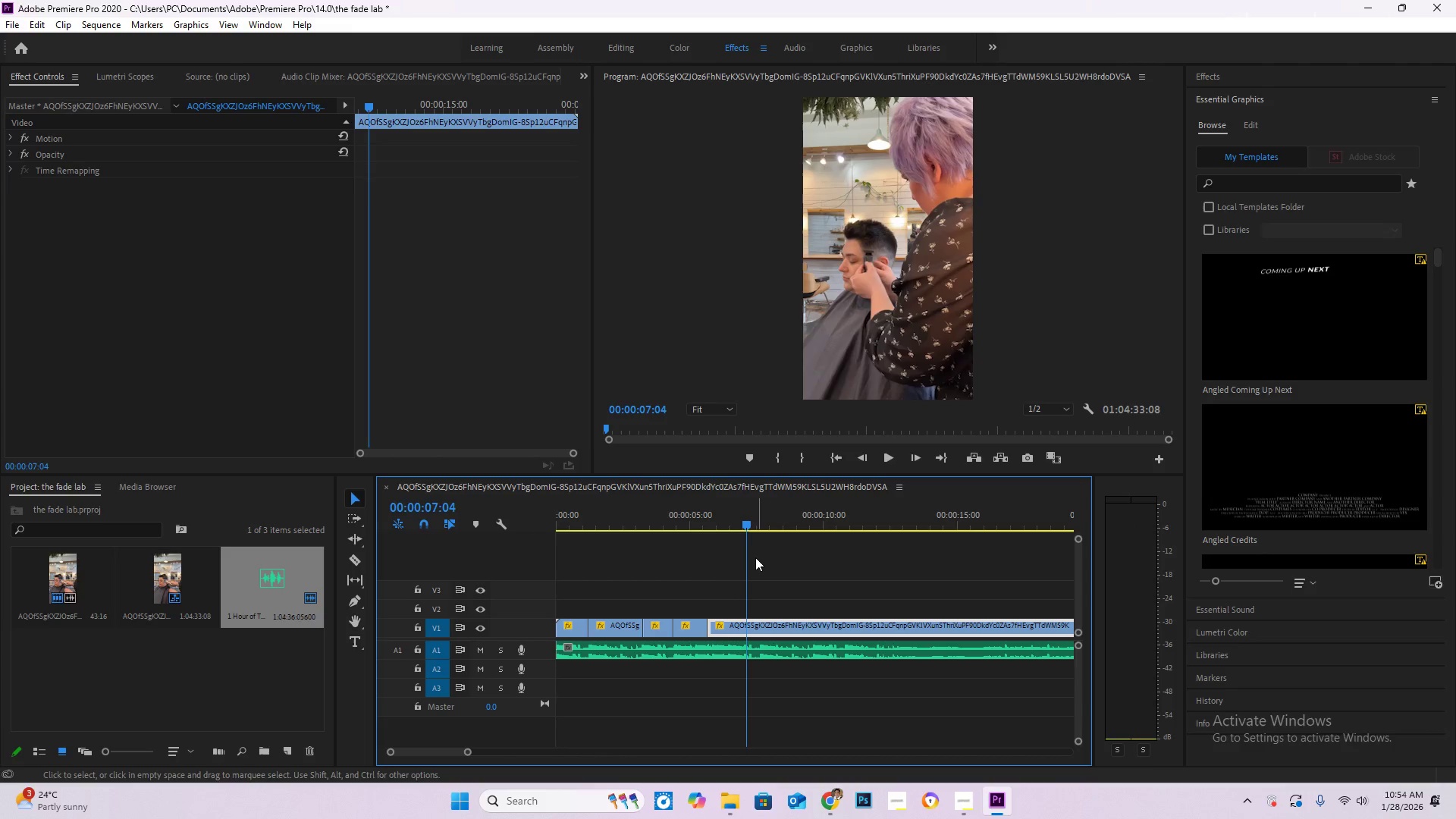 
key(Space)
 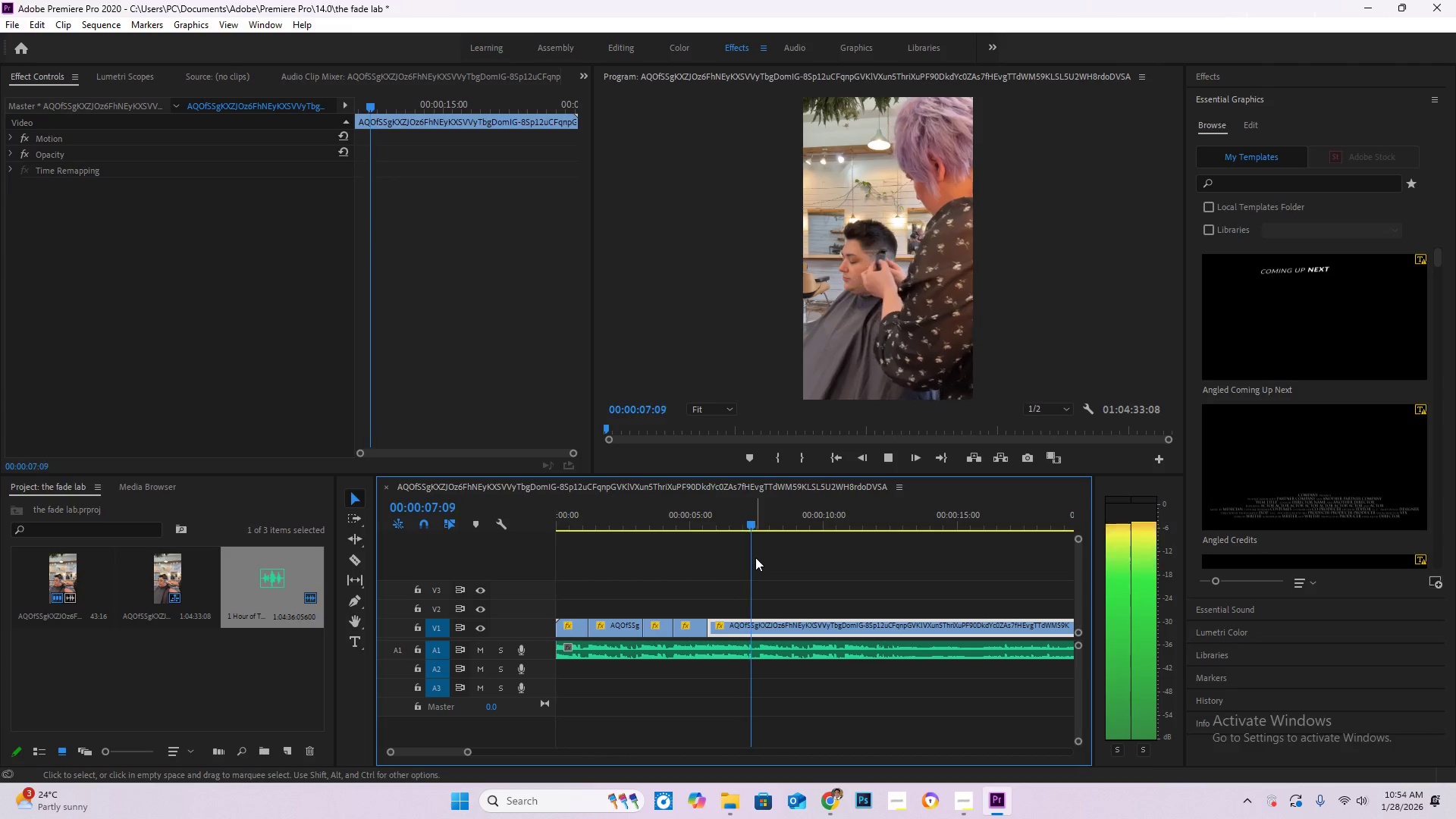 
key(Space)
 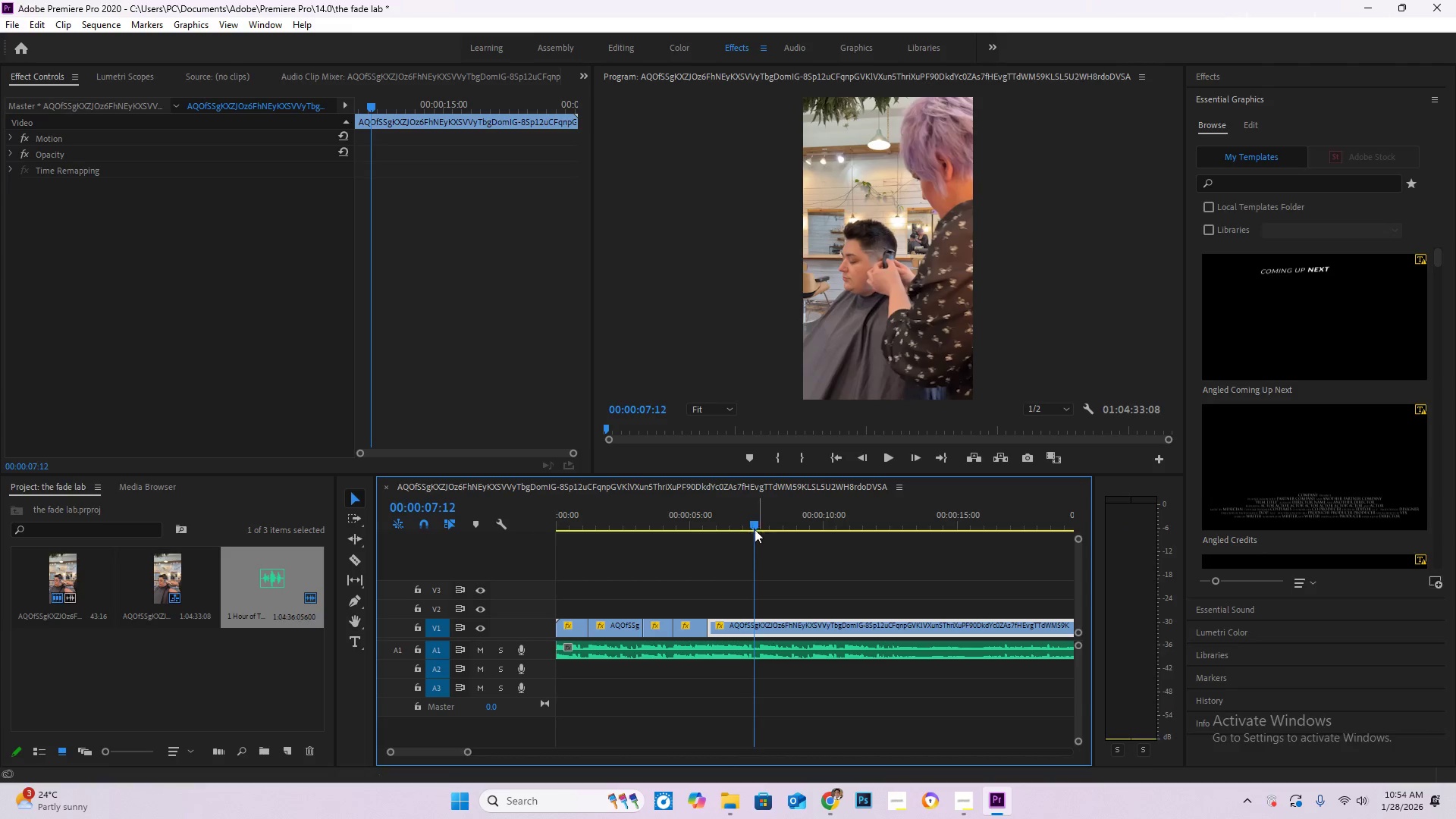 
left_click_drag(start_coordinate=[755, 525], to_coordinate=[714, 515])
 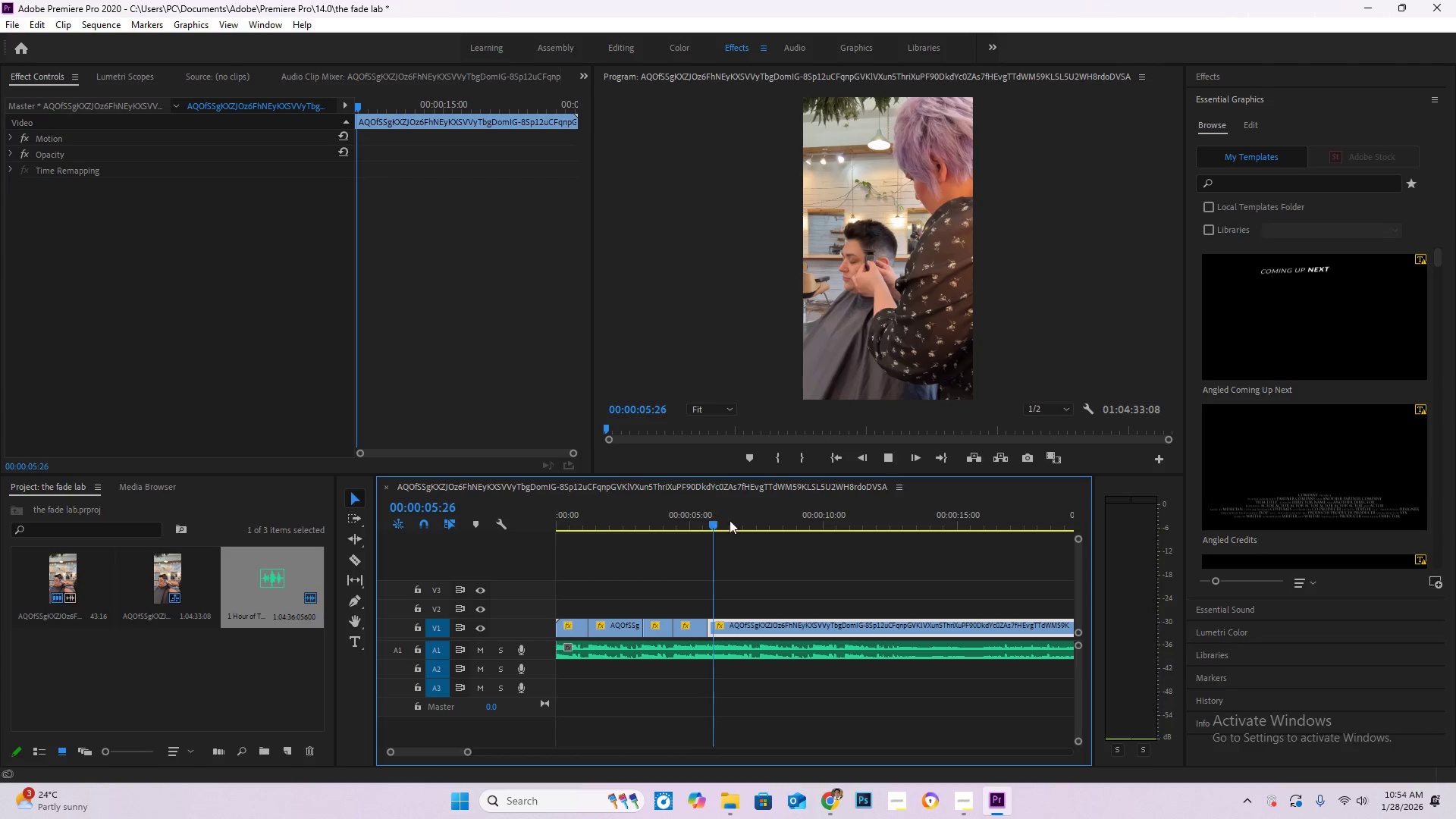 
key(Space)
 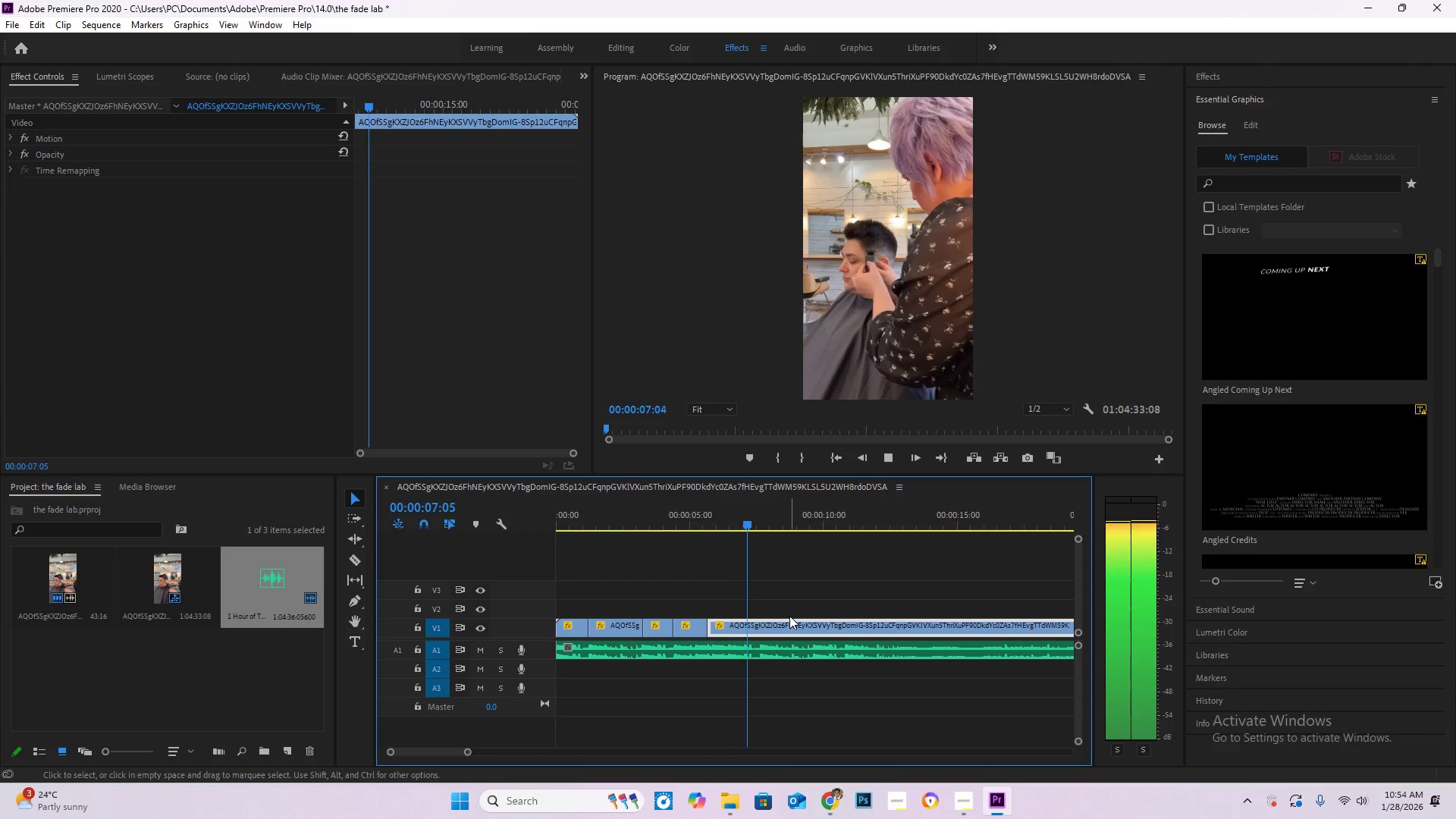 
key(Space)
 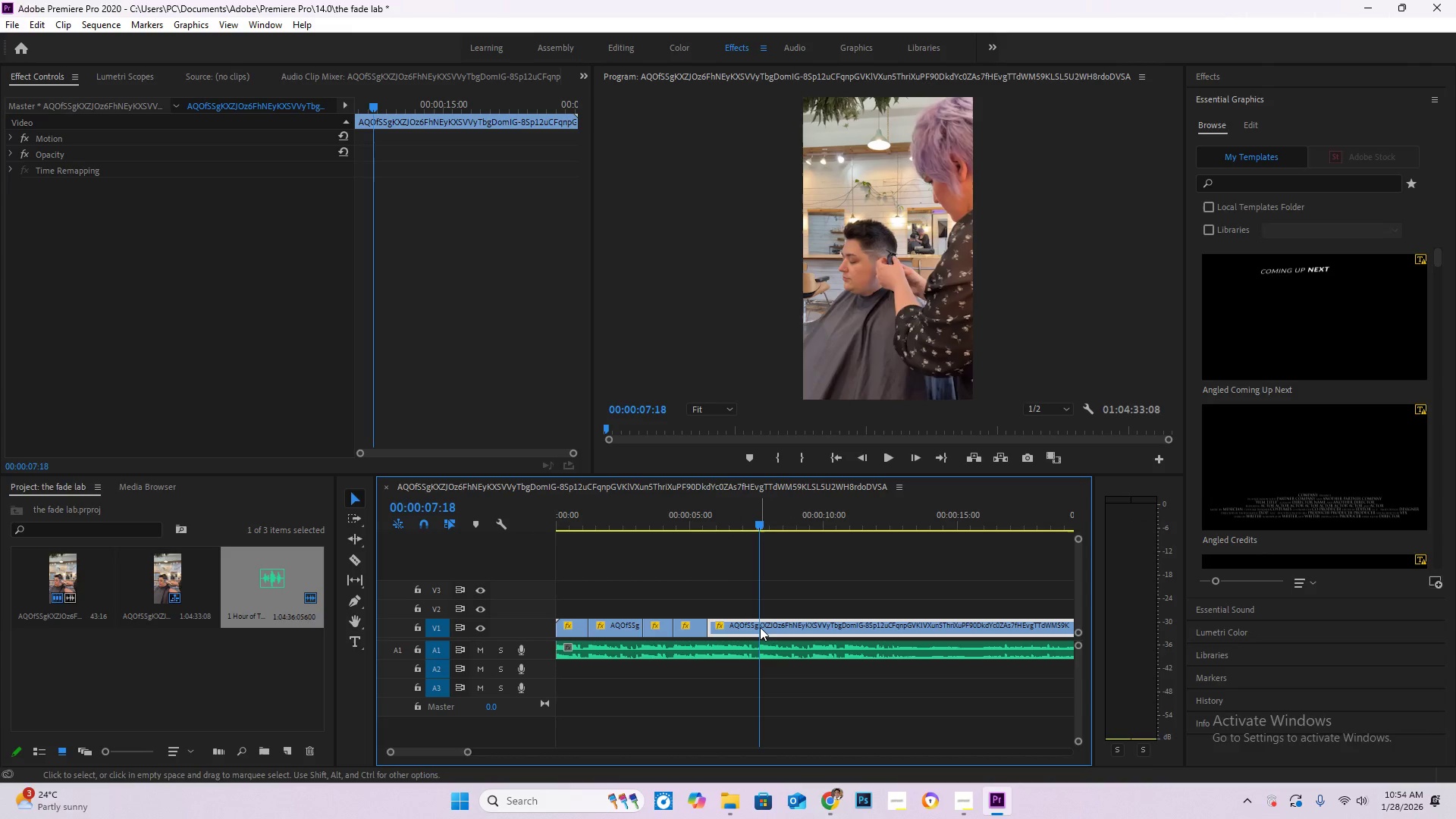 
key(C)
 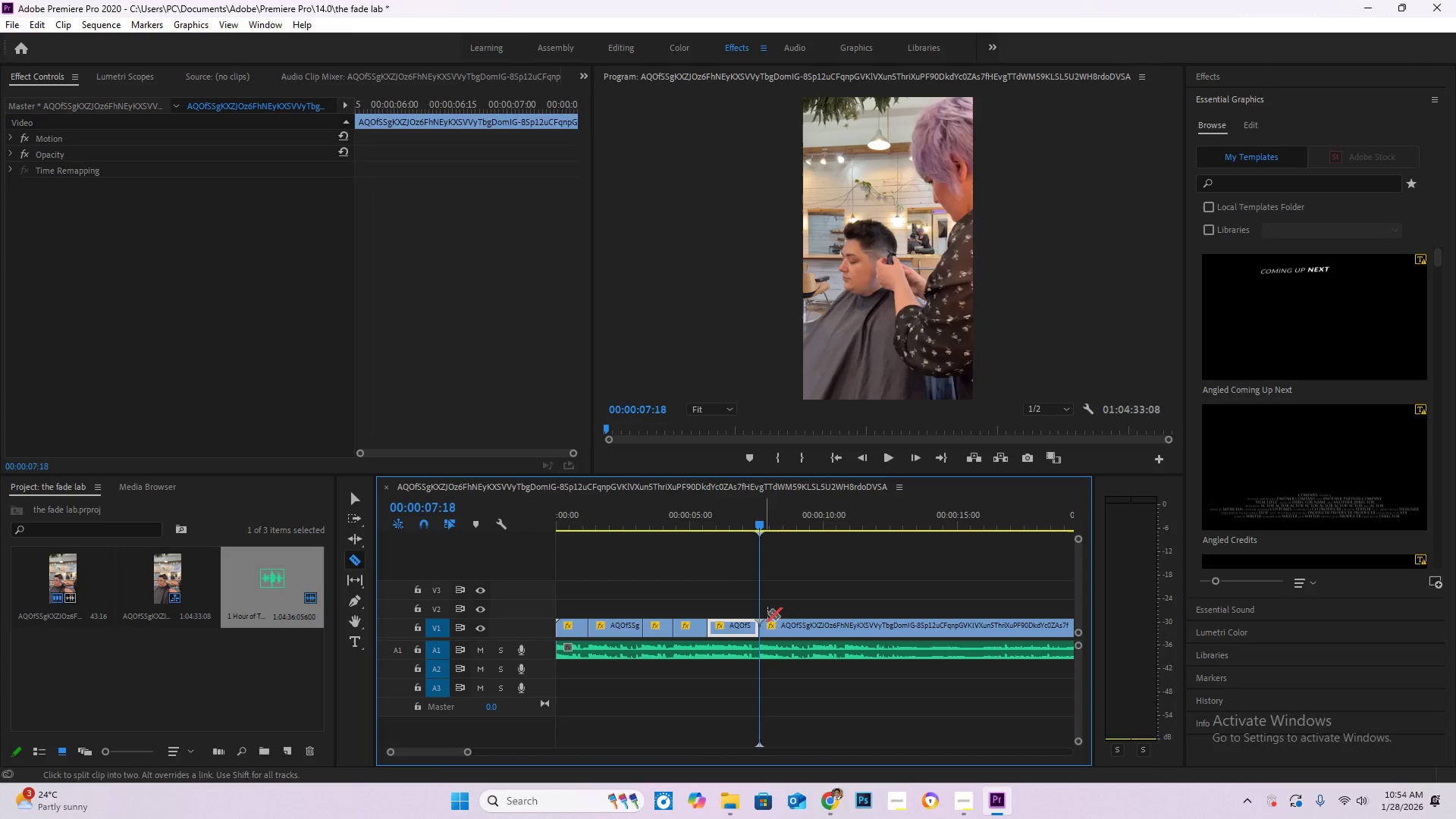 
key(V)
 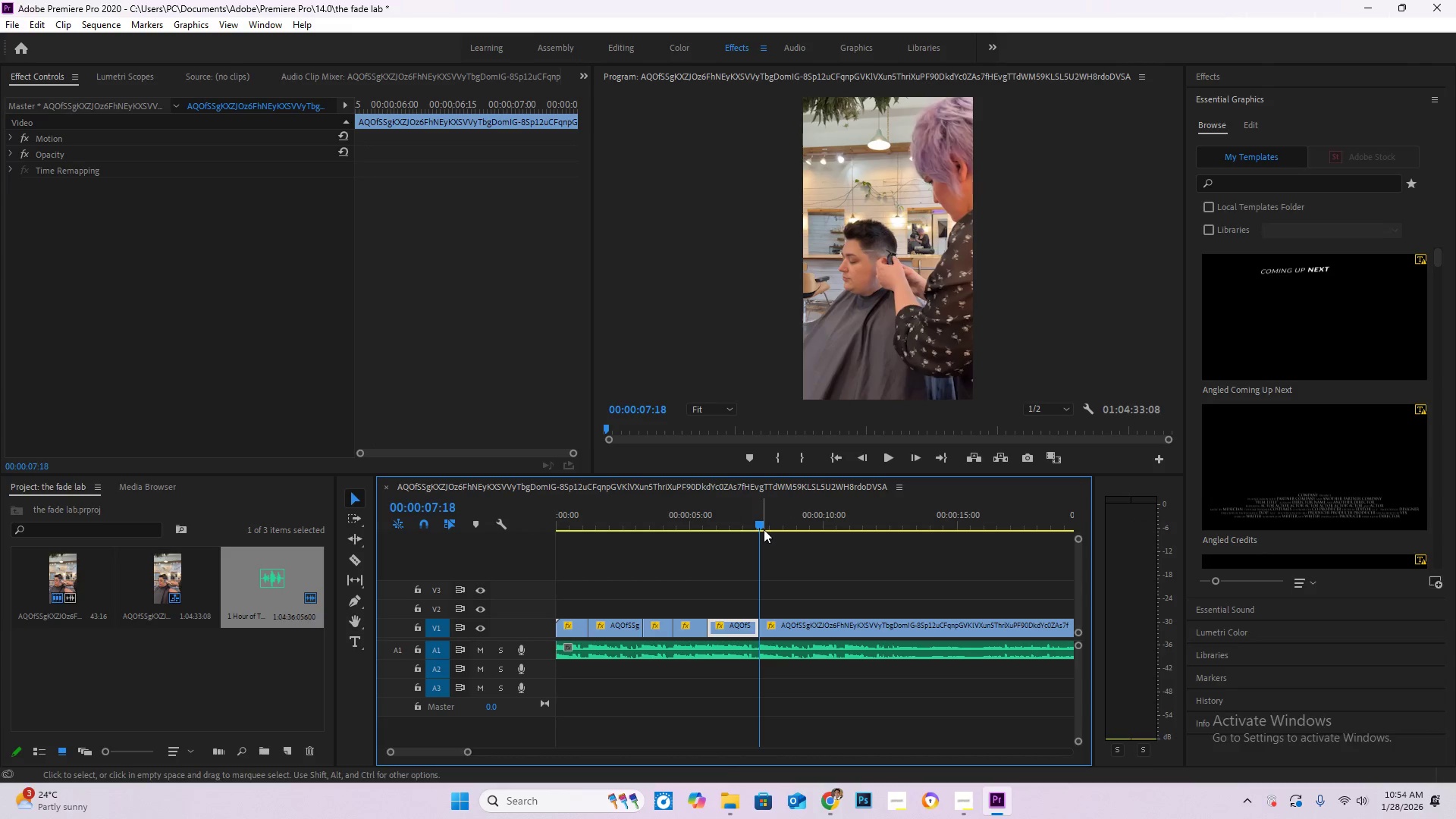 
left_click_drag(start_coordinate=[762, 527], to_coordinate=[839, 544])
 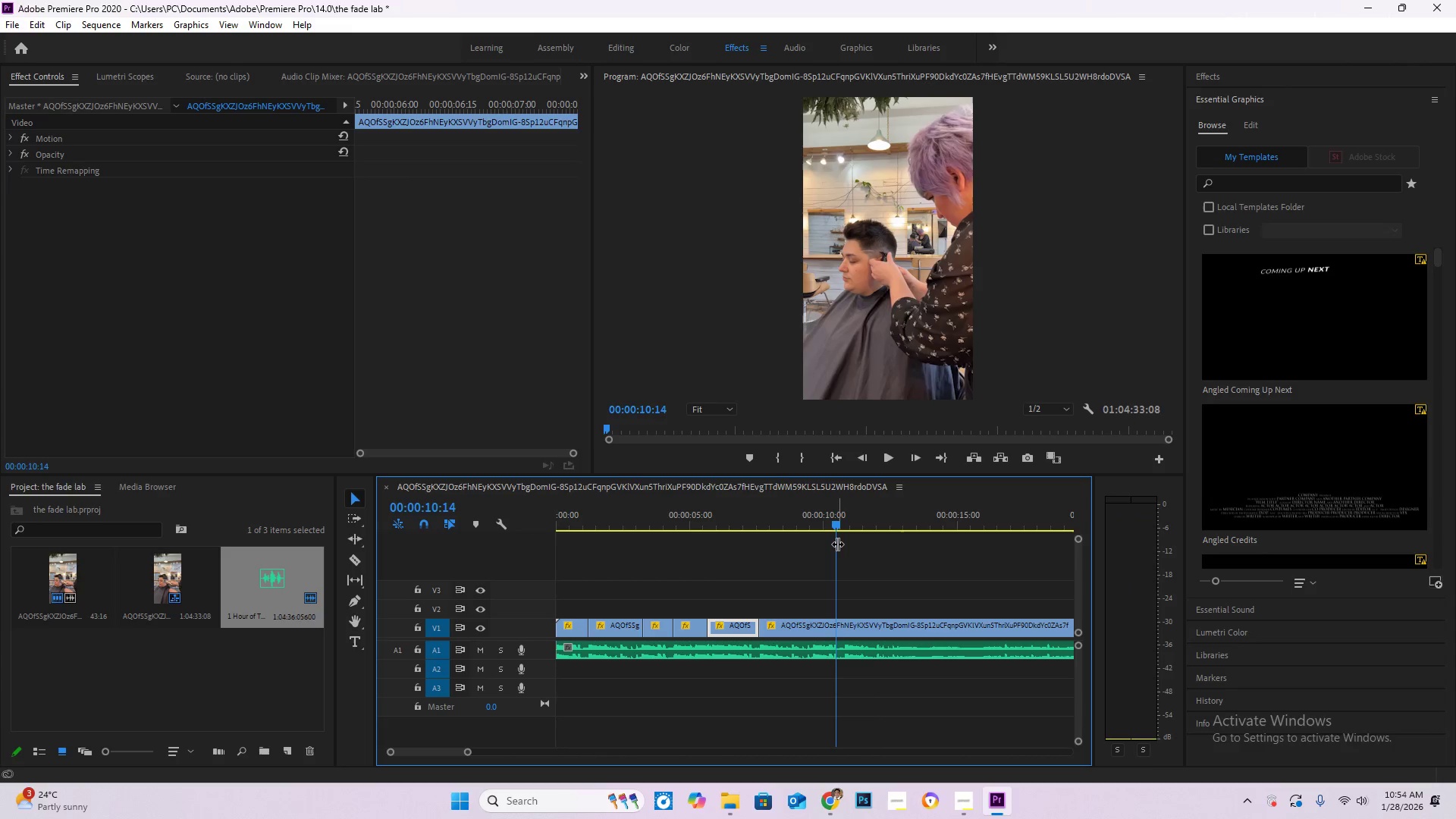 
key(ArrowRight)
 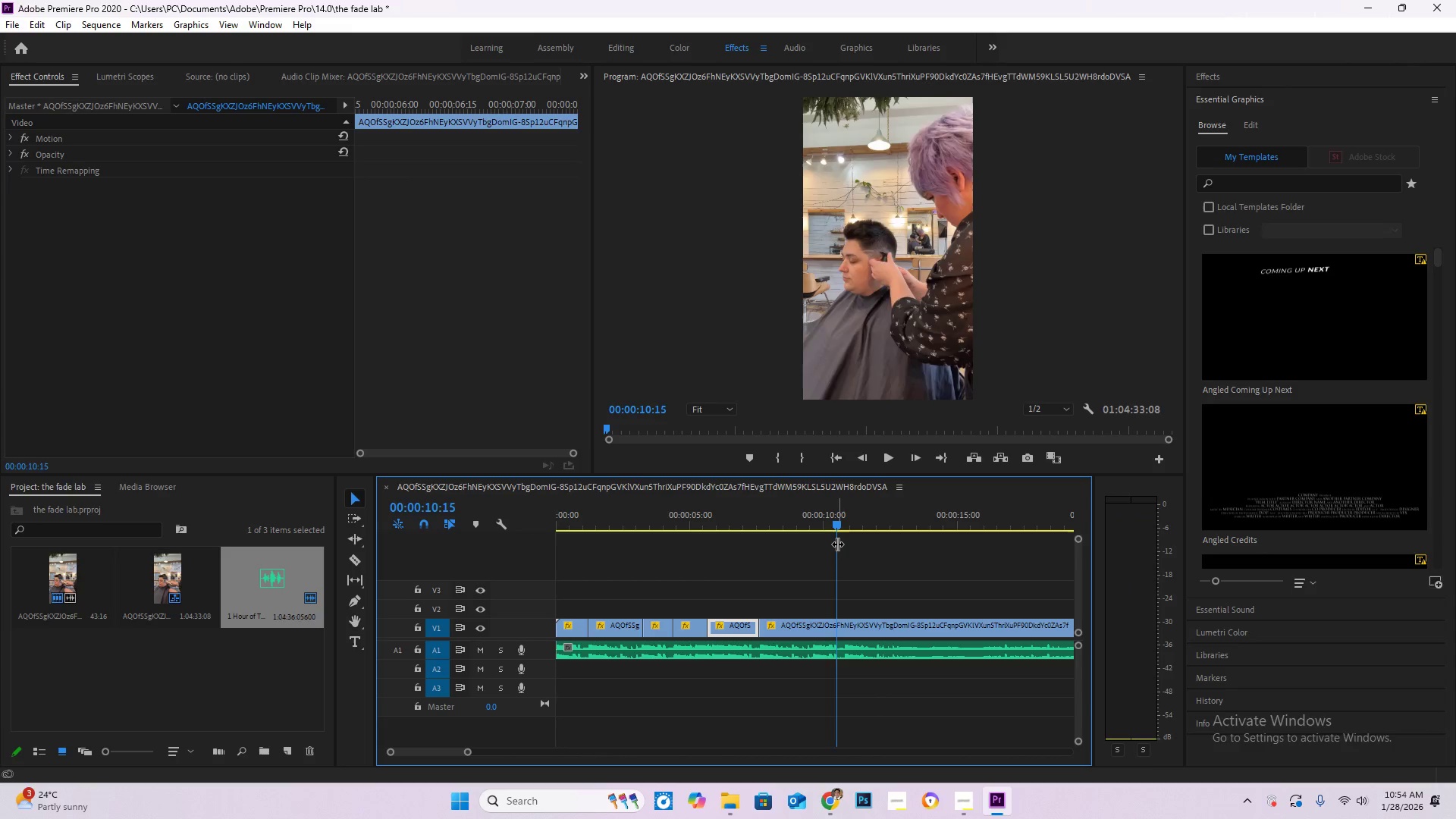 
key(ArrowRight)
 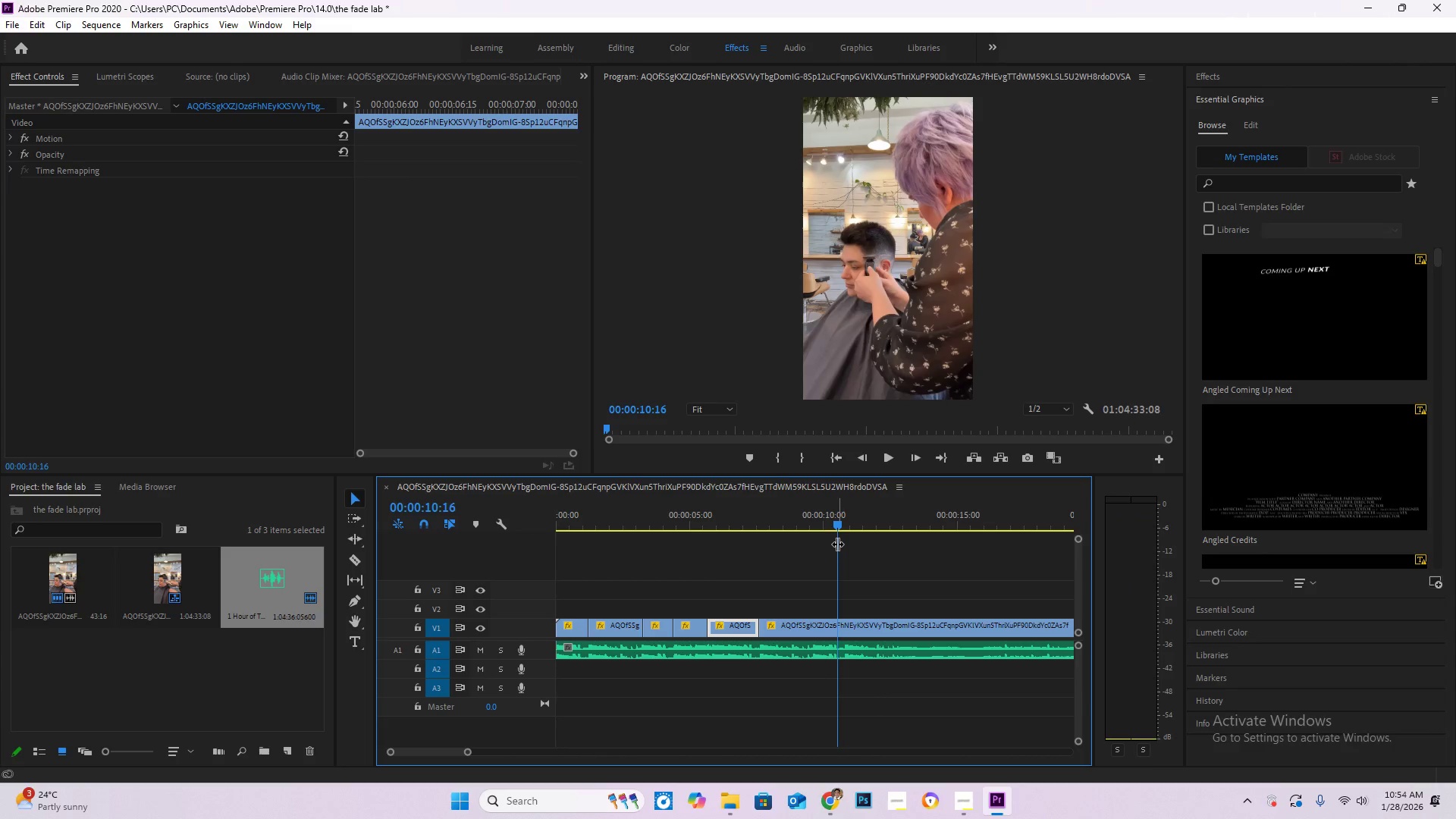 
key(C)
 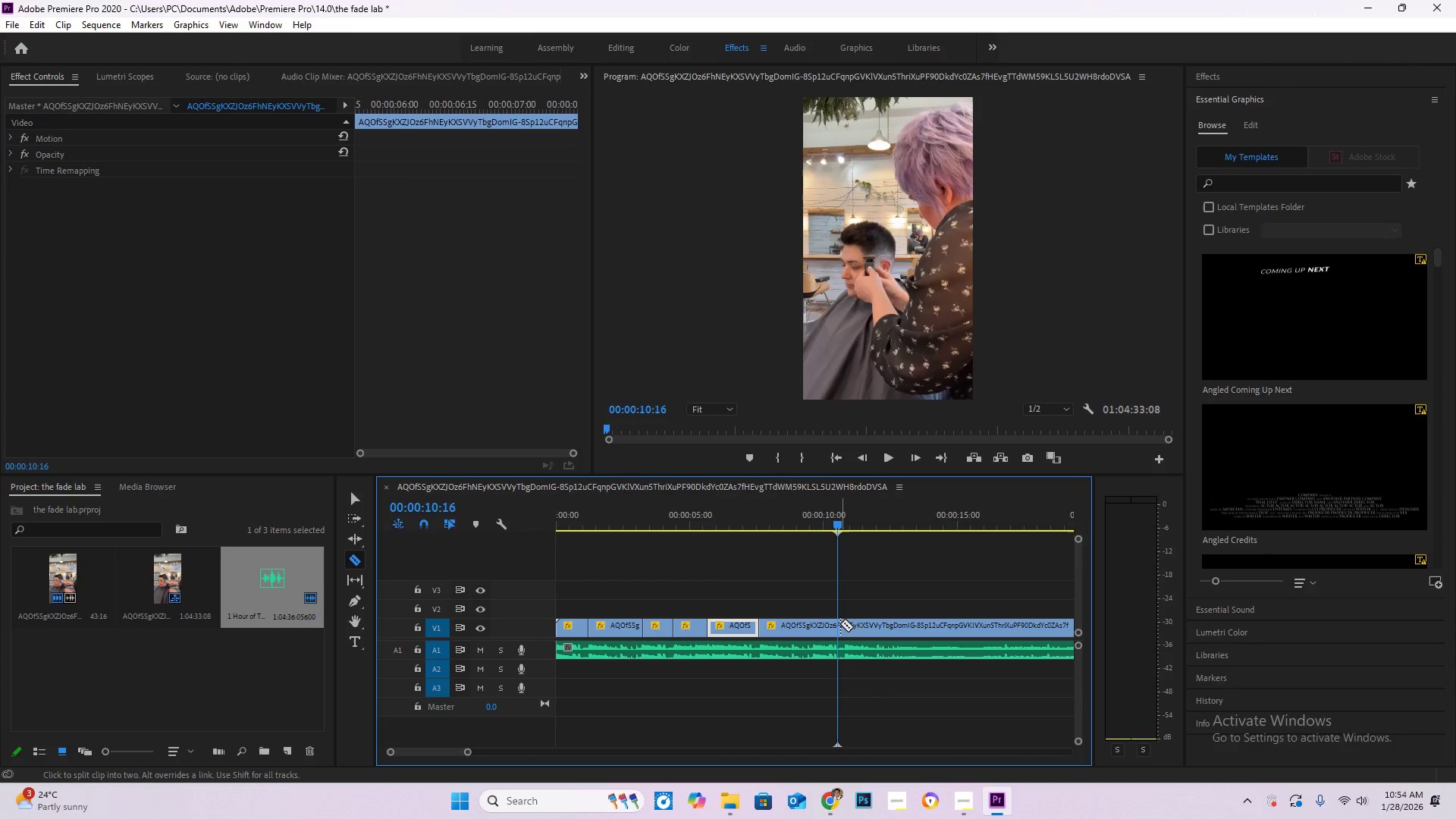 
left_click([839, 623])
 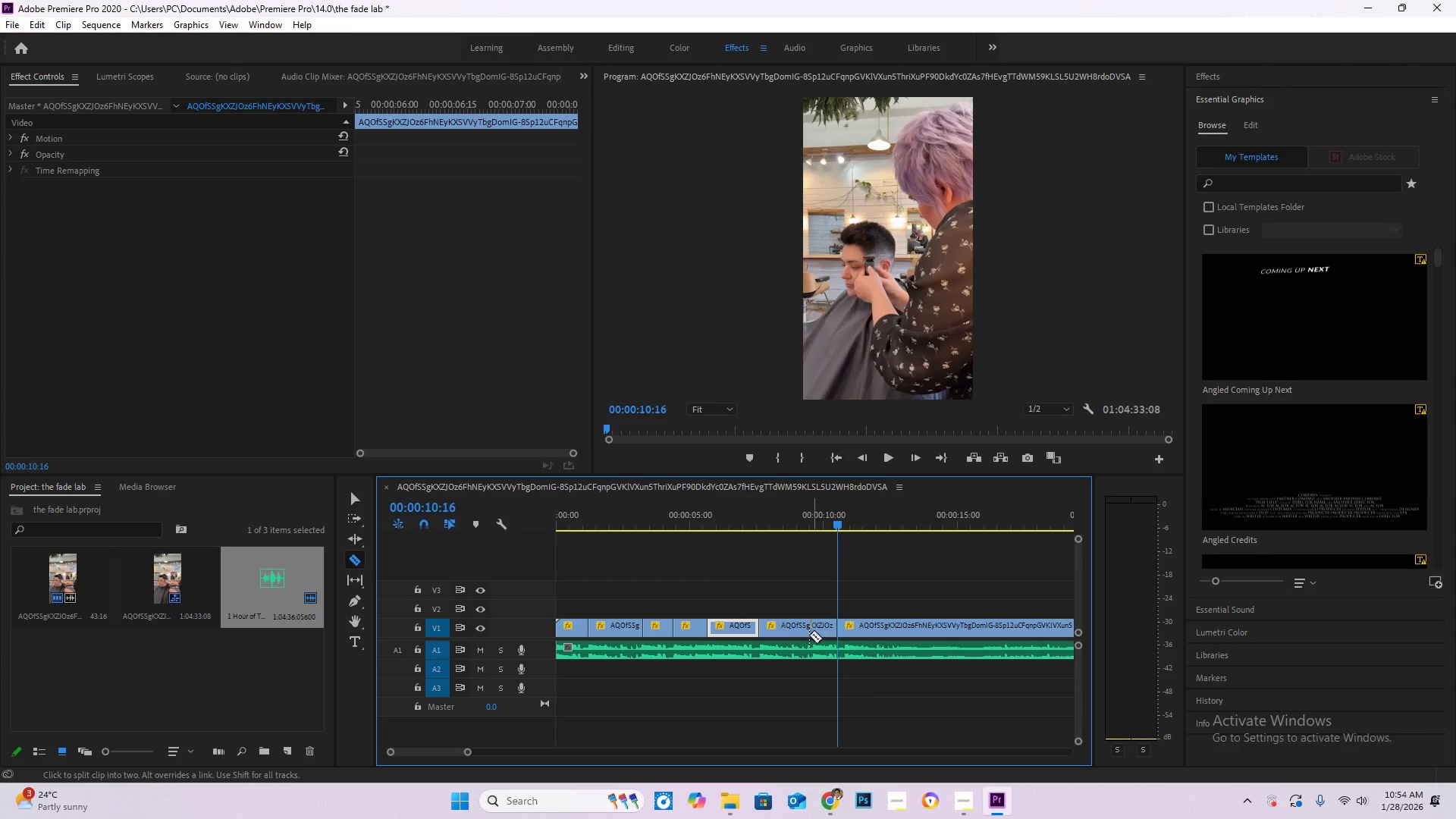 
key(V)
 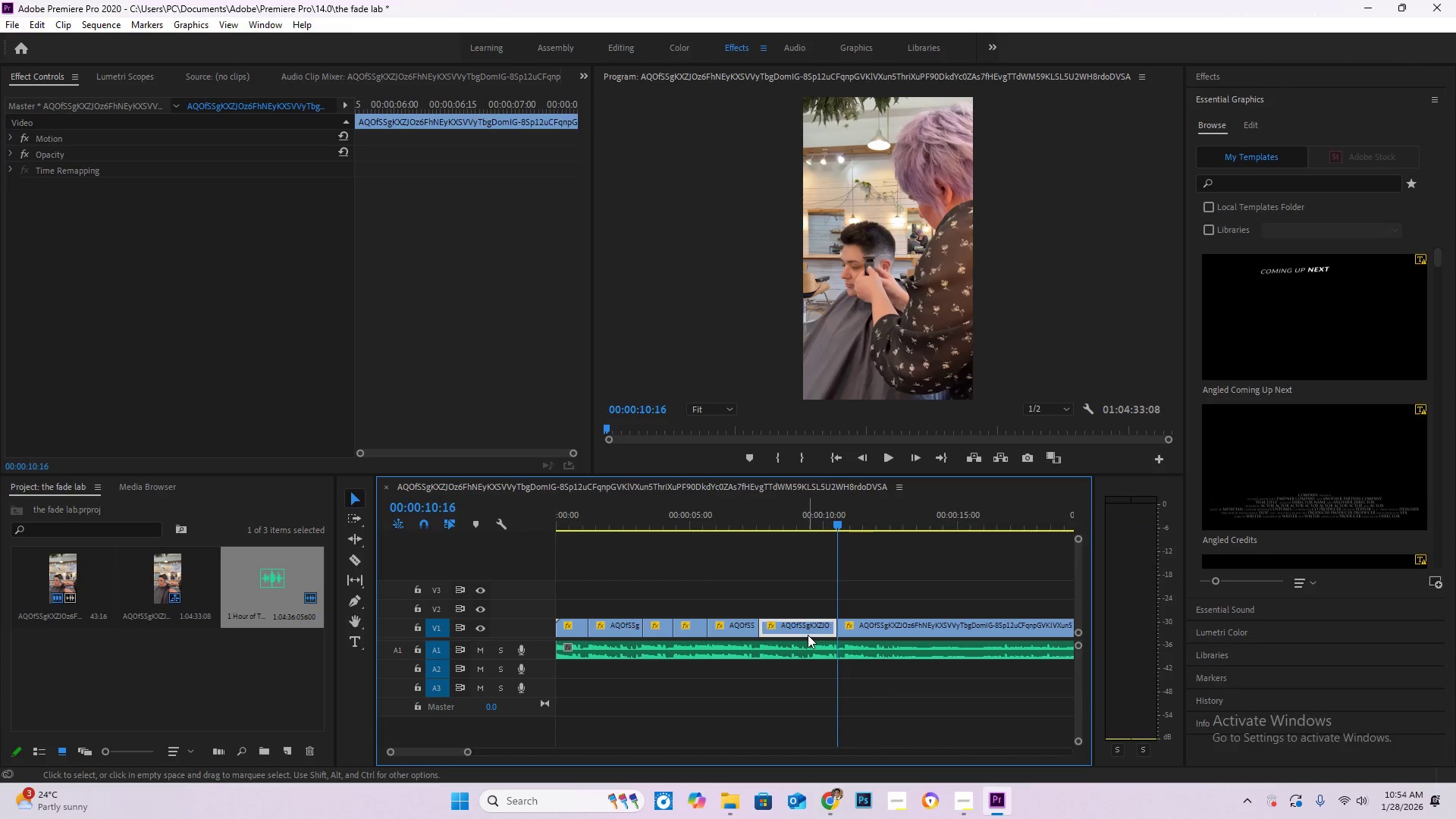 
double_click([808, 635])
 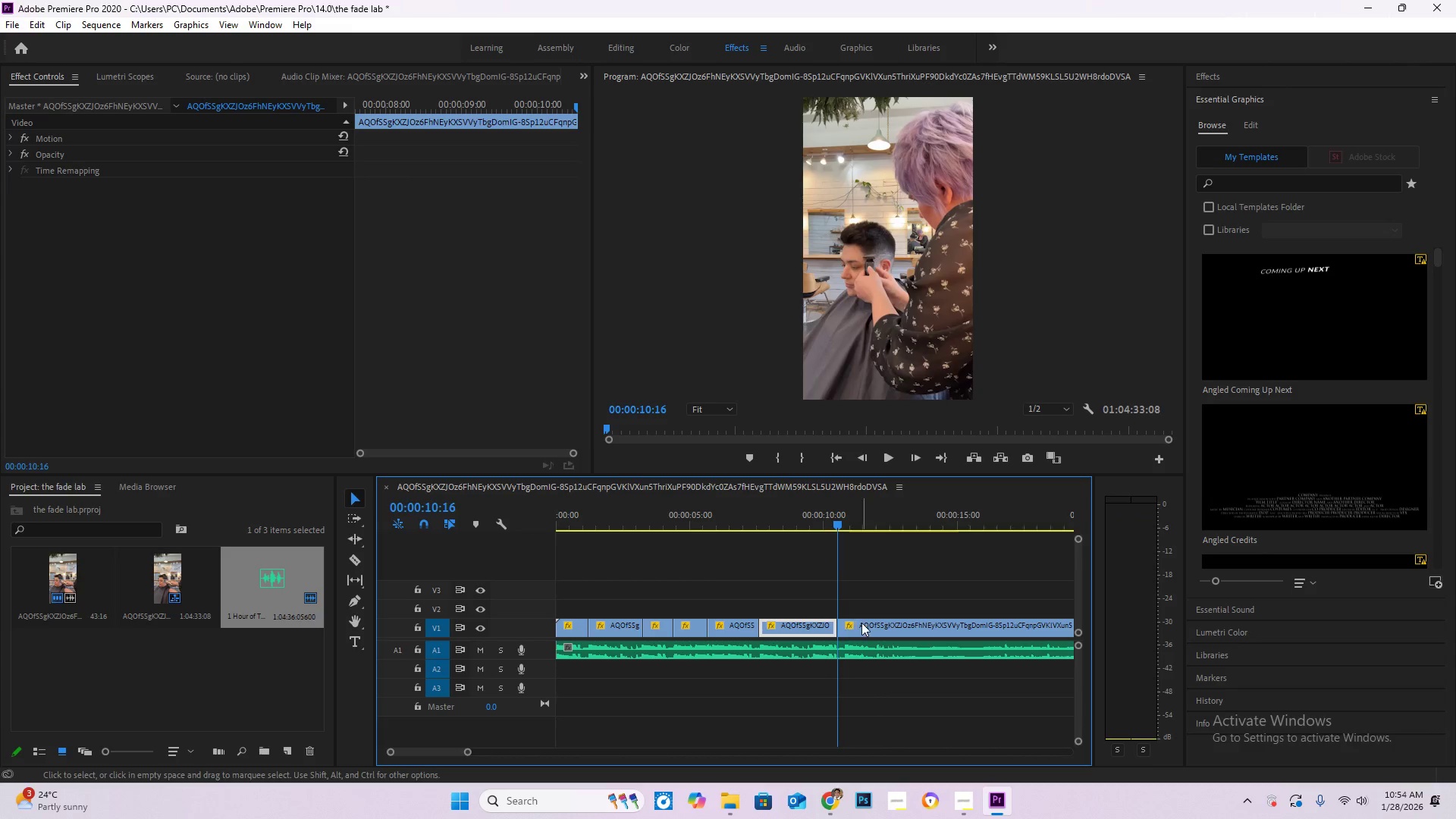 
key(Delete)
 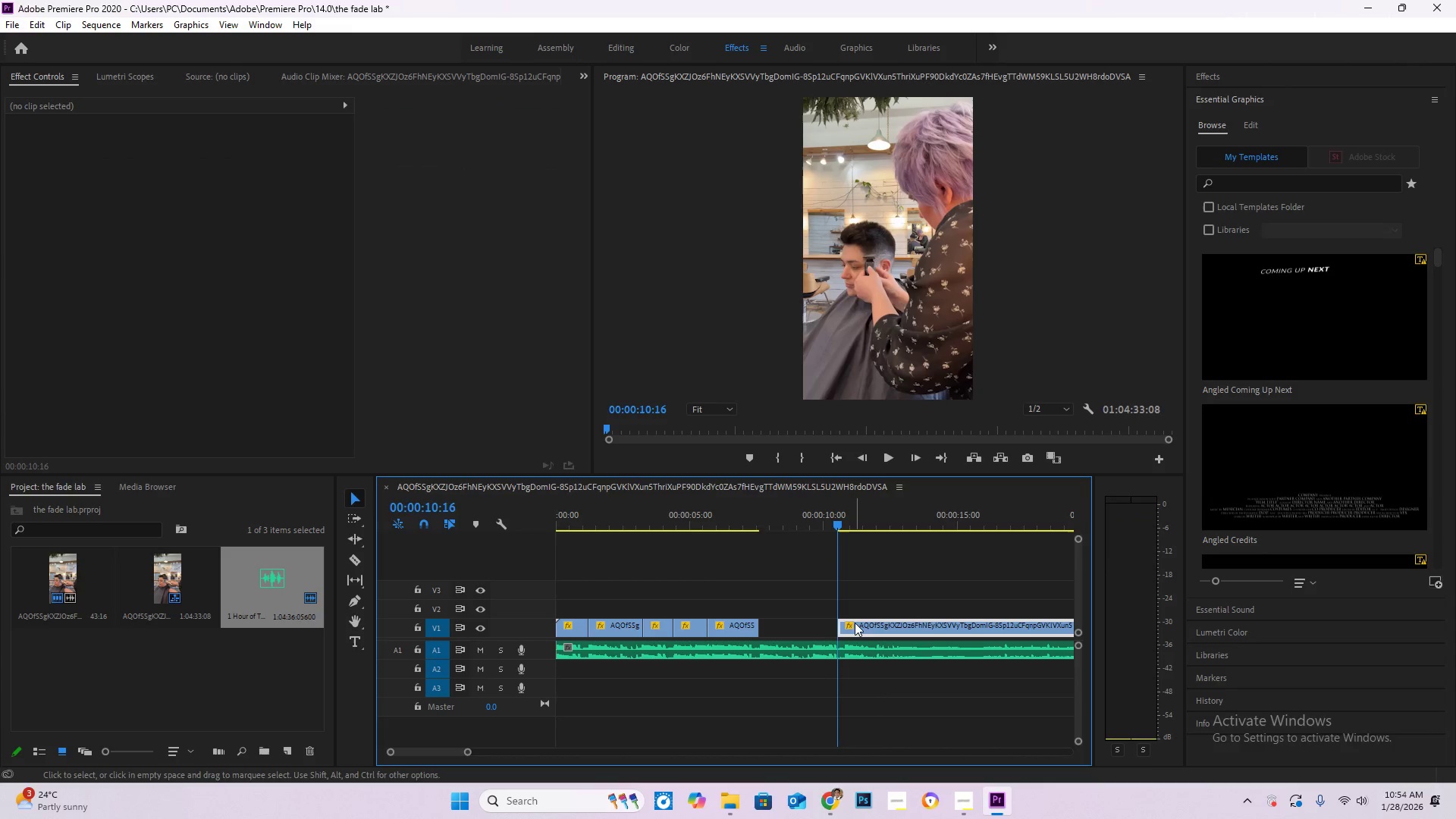 
left_click_drag(start_coordinate=[855, 623], to_coordinate=[780, 629])
 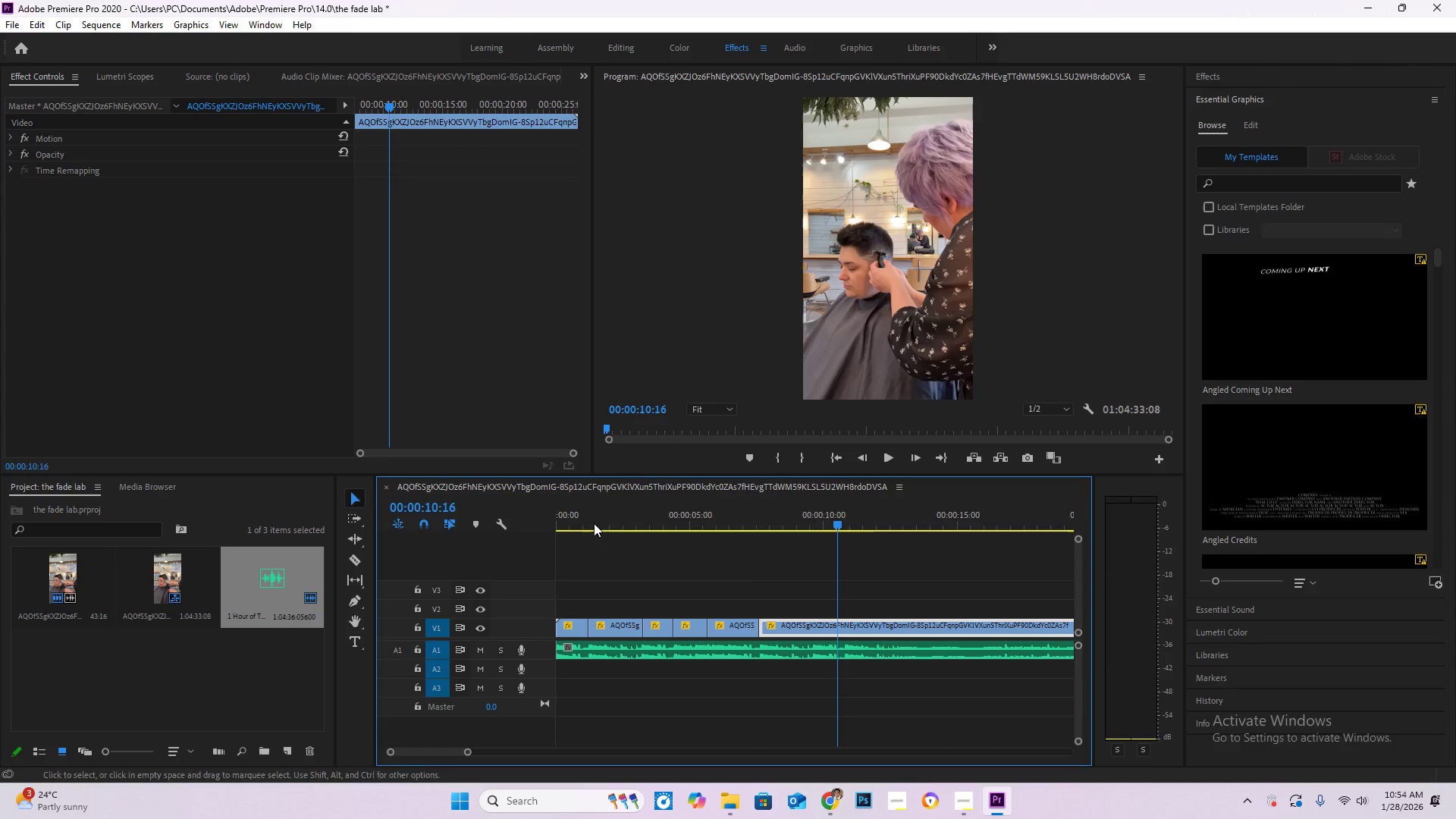 
left_click_drag(start_coordinate=[597, 519], to_coordinate=[438, 514])
 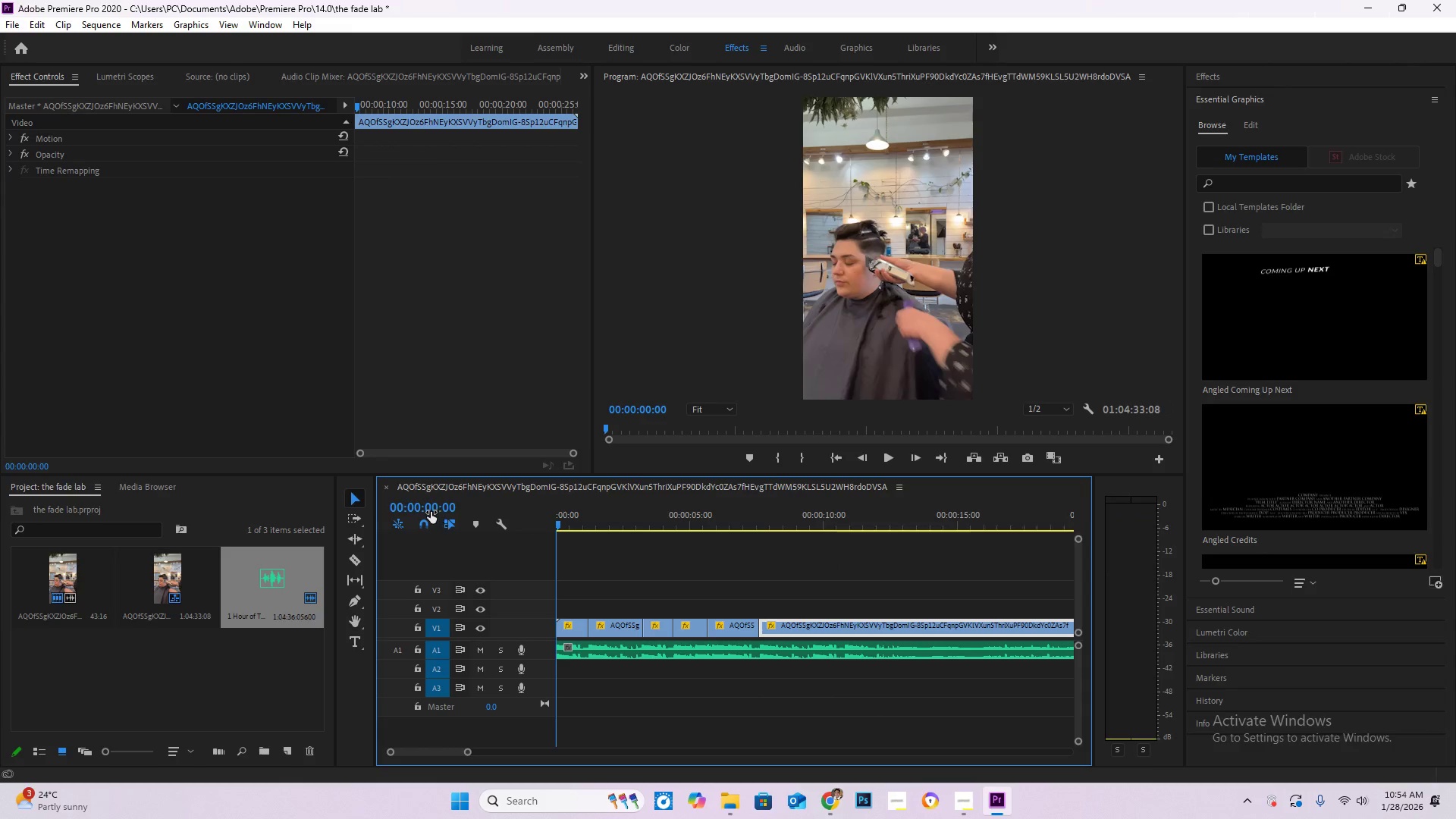 
key(Space)
 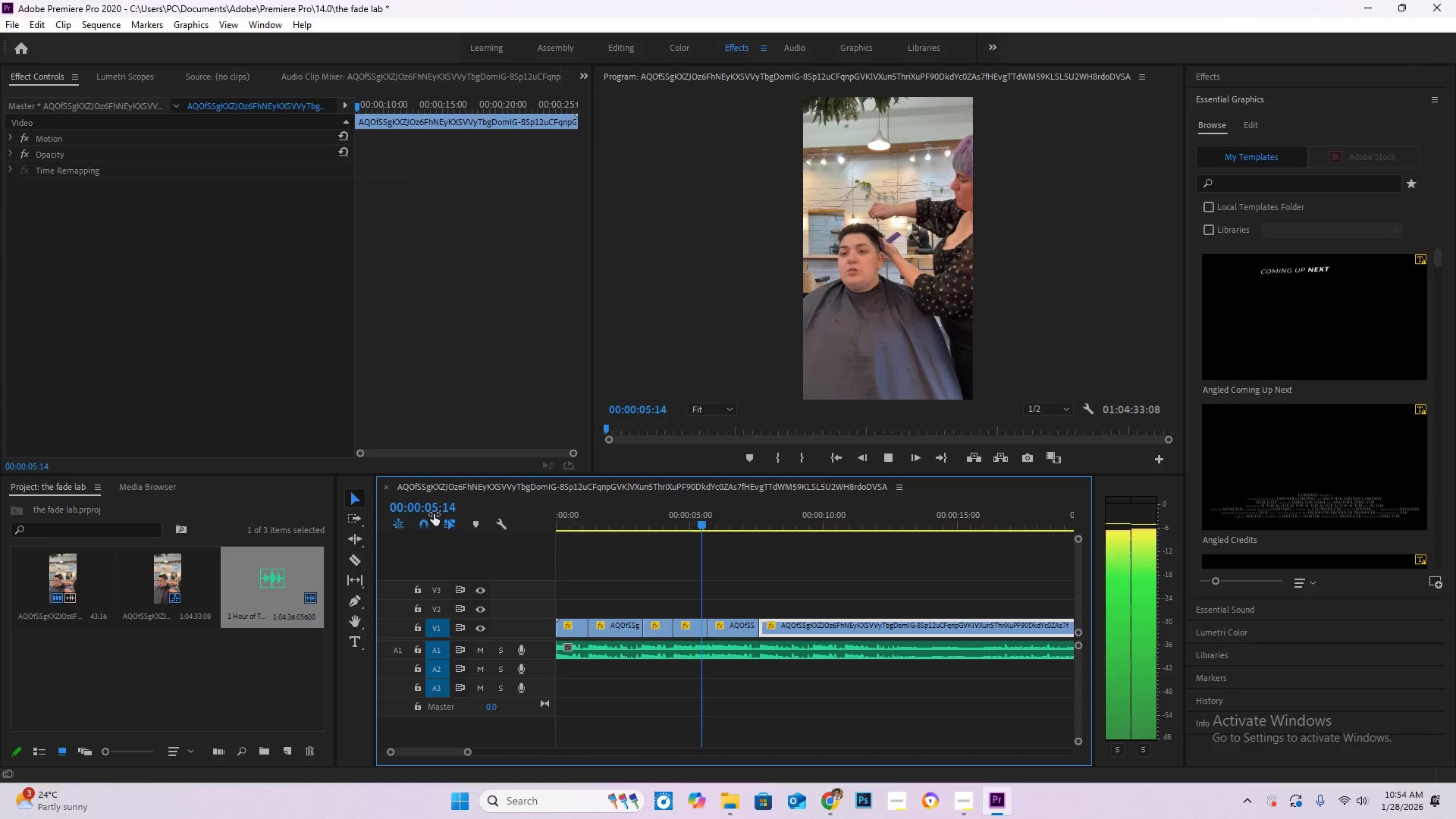 
wait(10.61)
 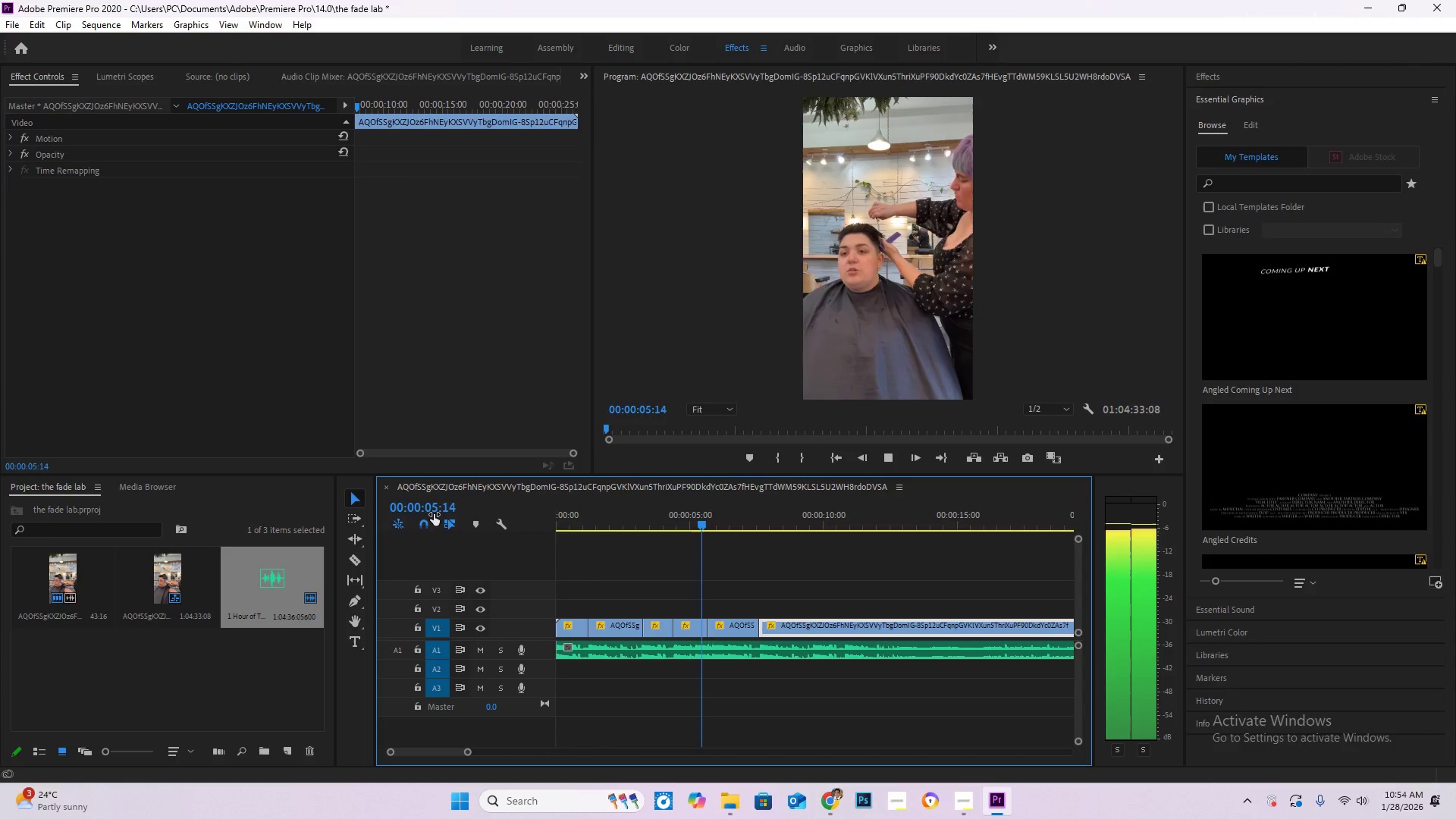 
key(Space)
 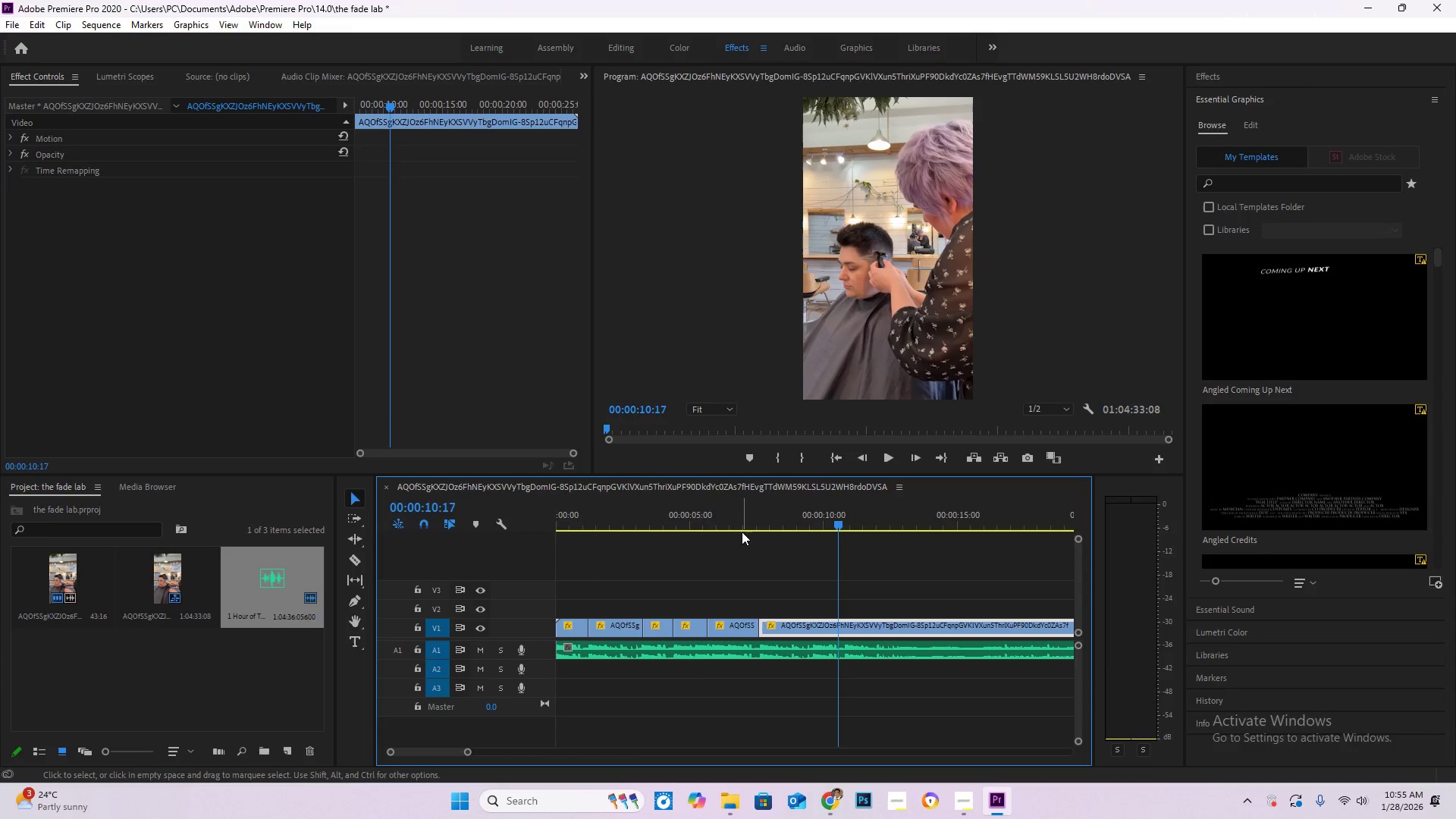 
left_click_drag(start_coordinate=[739, 529], to_coordinate=[724, 532])
 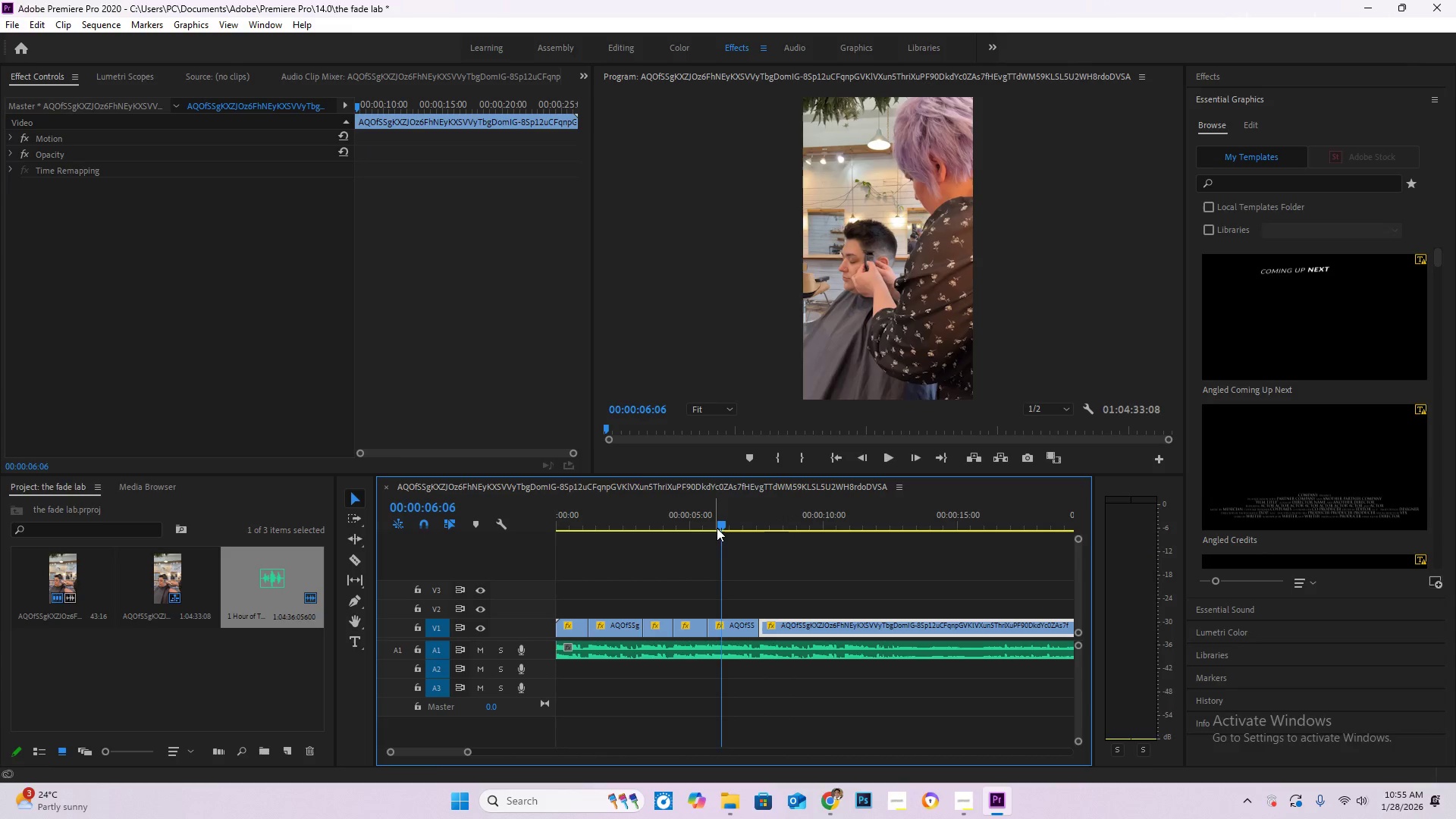 
key(Space)
 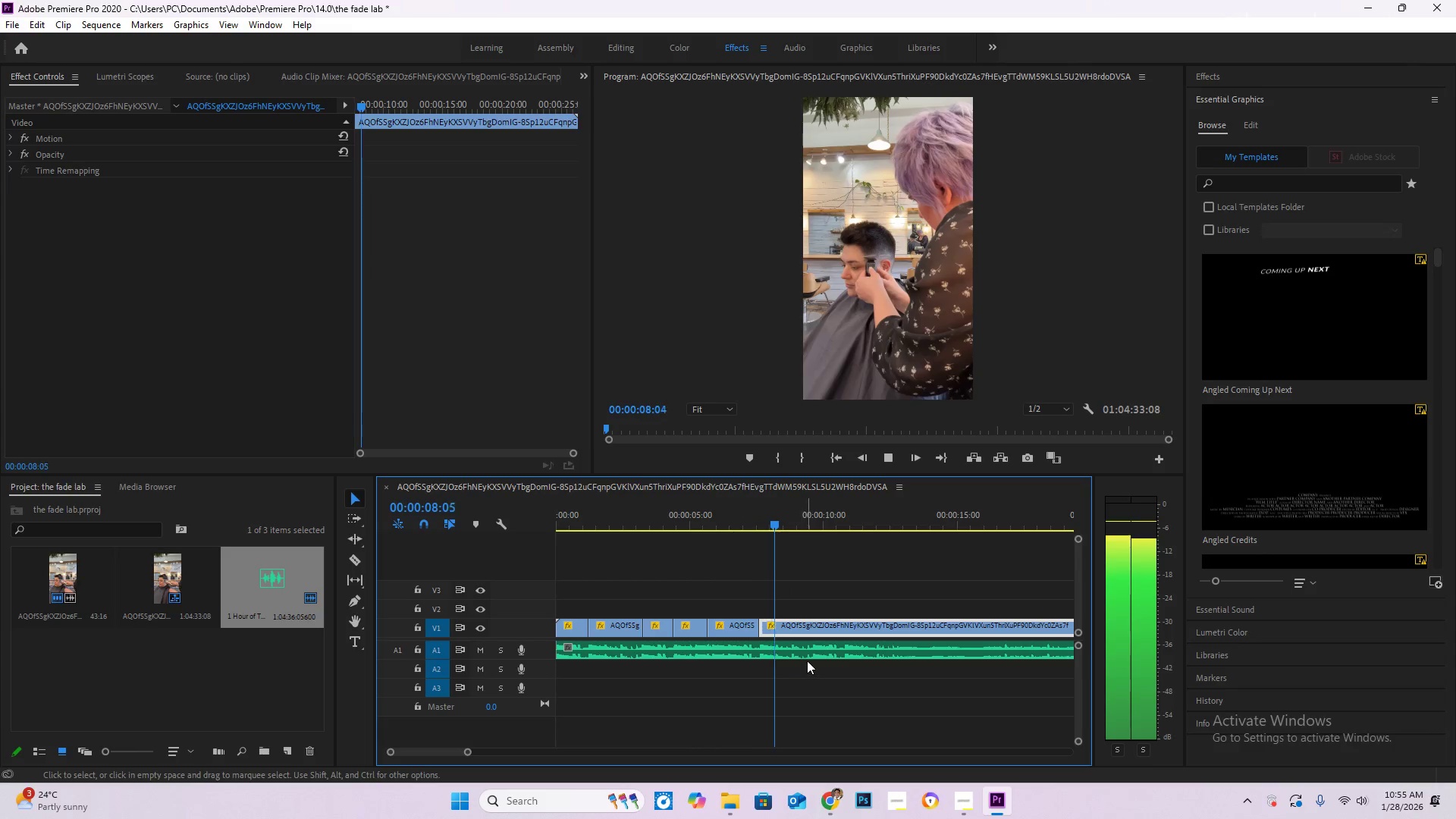 
key(Space)
 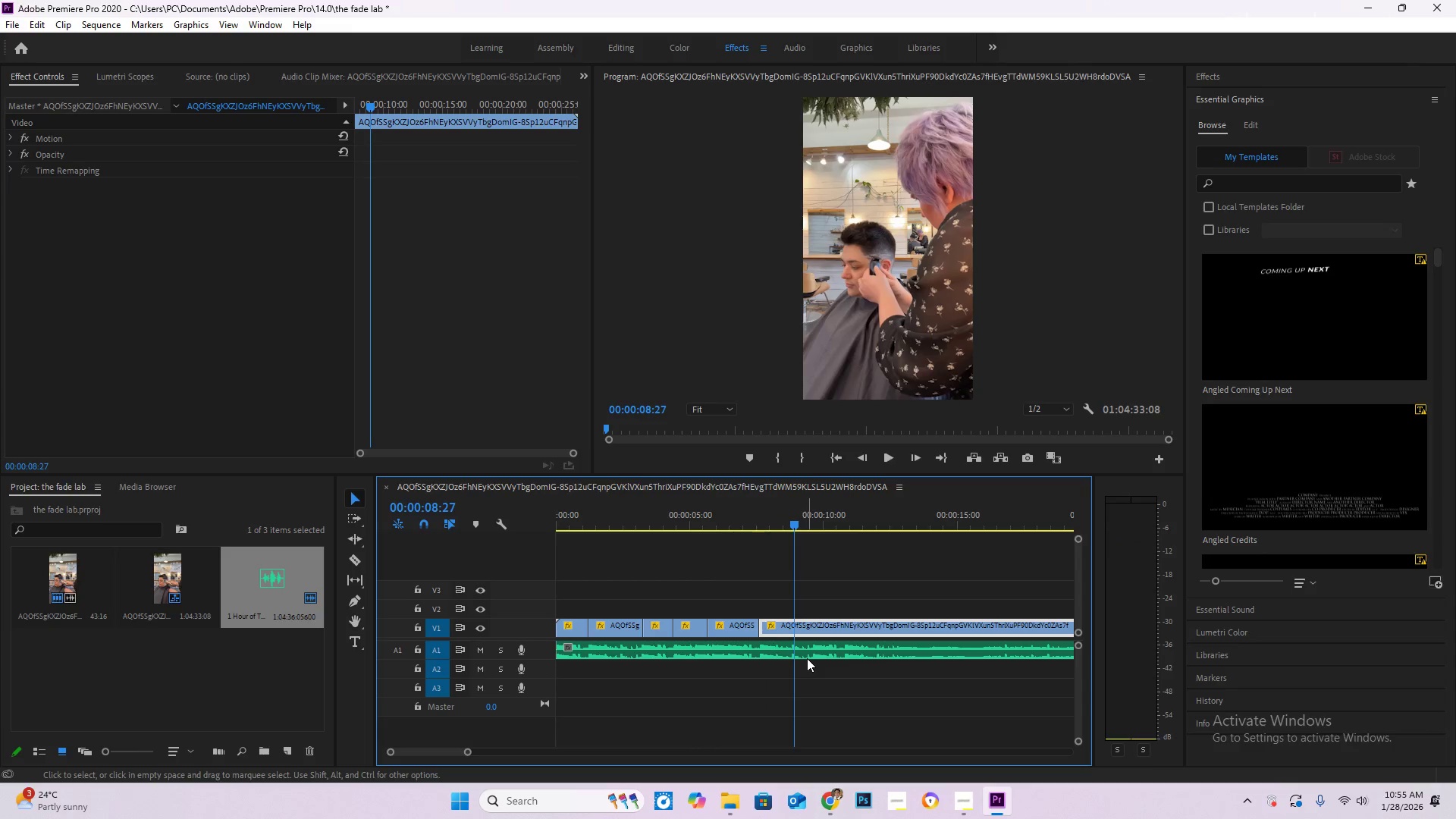 
key(Space)
 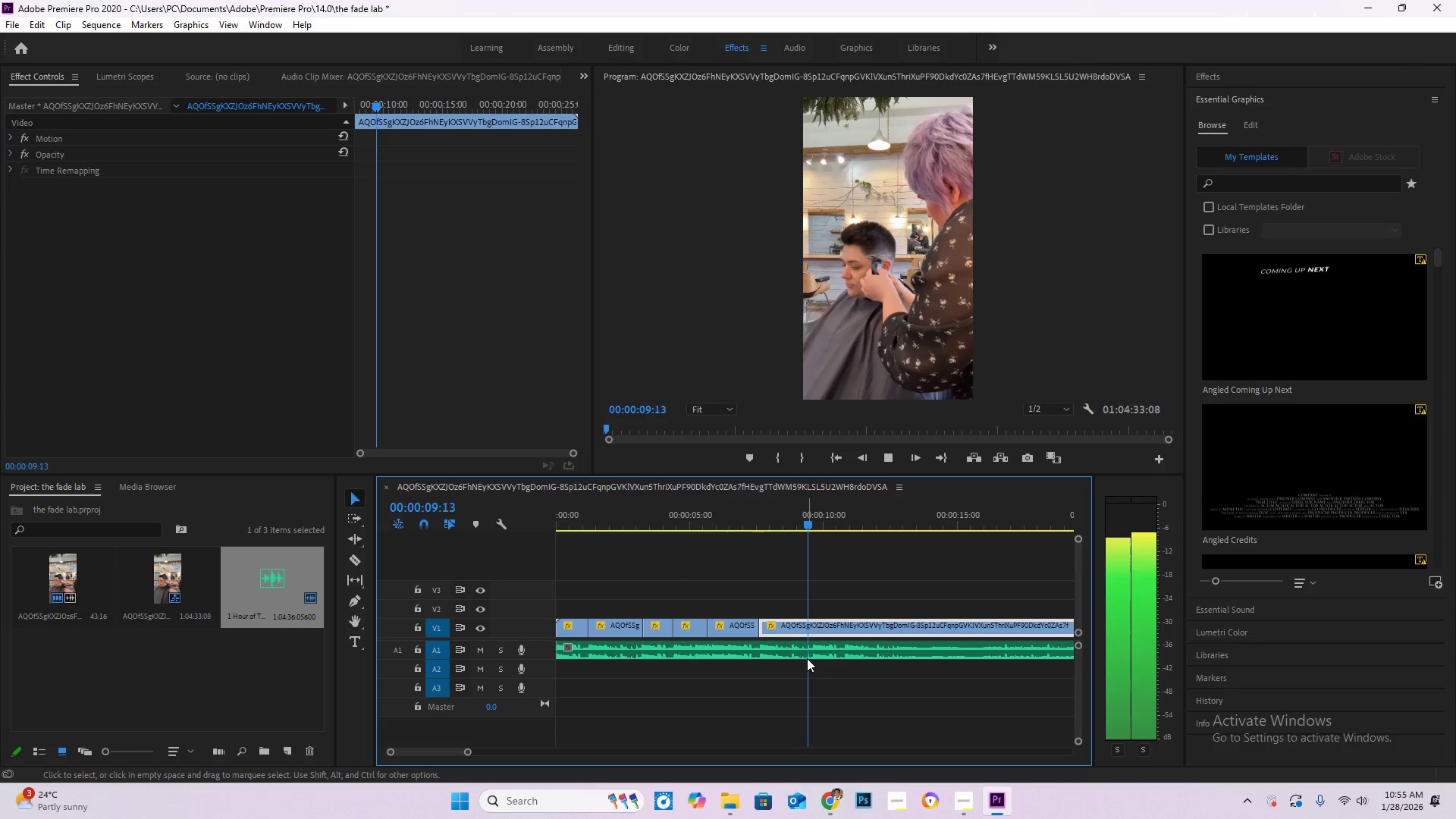 
key(Space)
 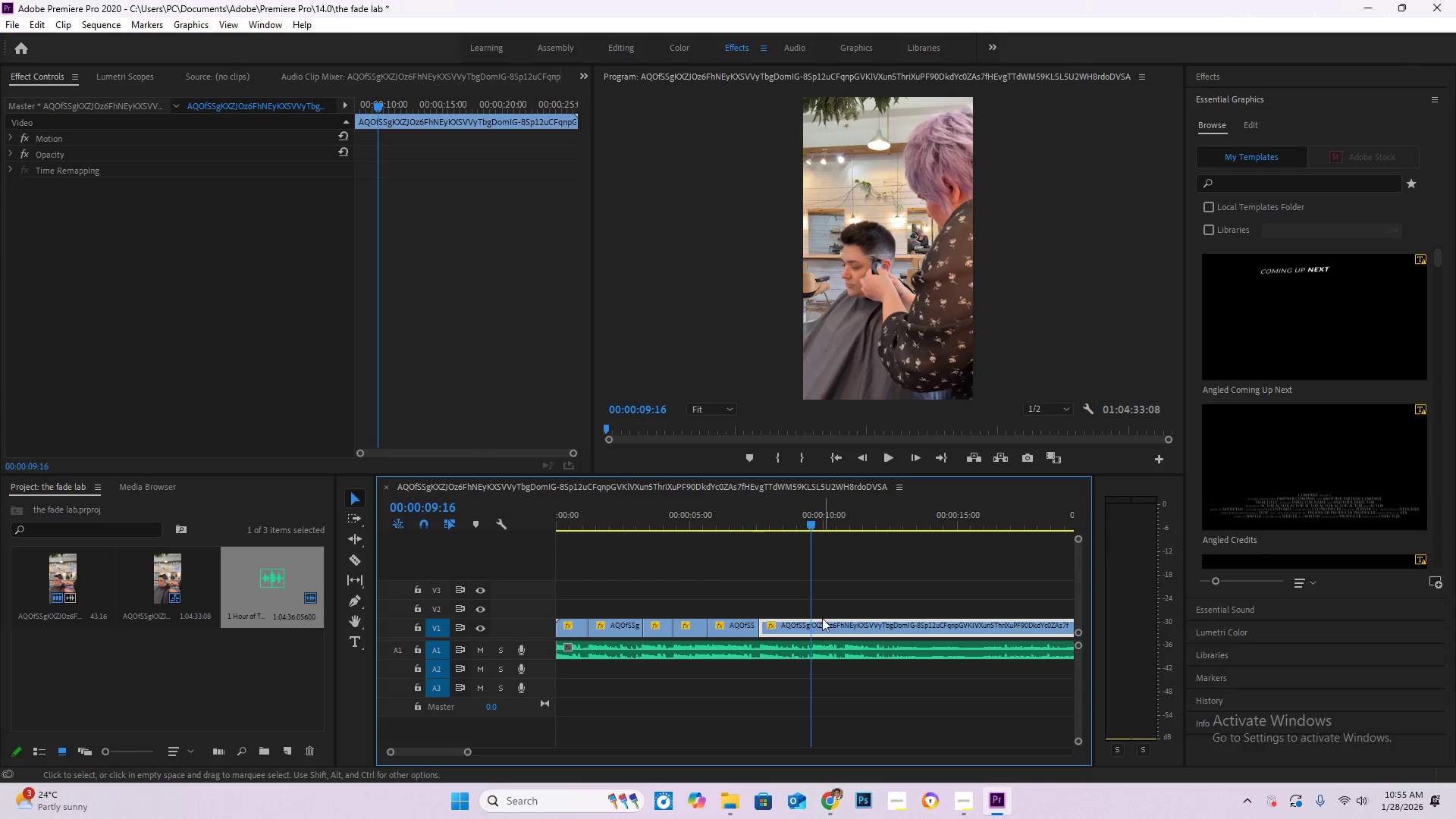 
key(Space)
 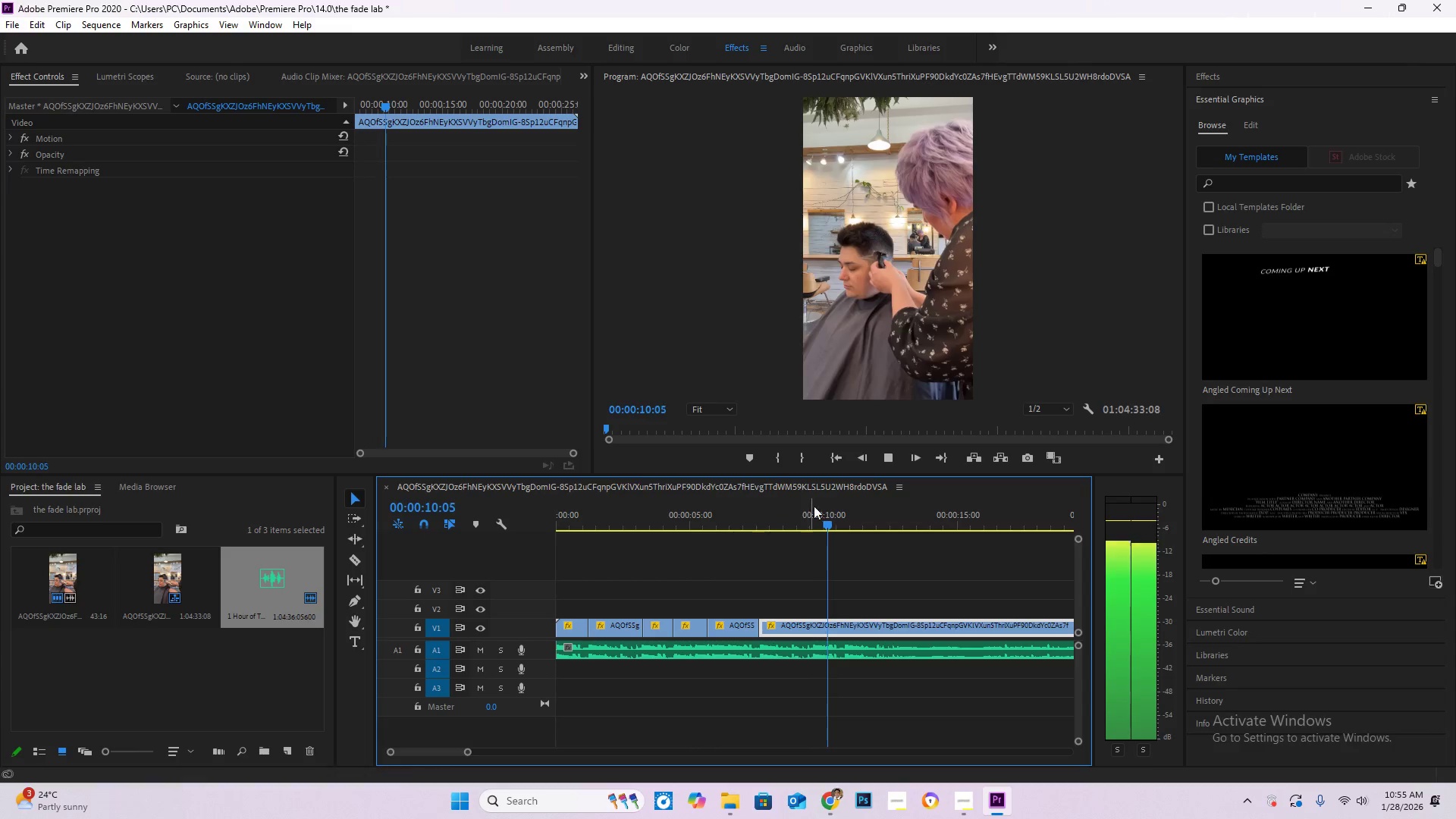 
left_click_drag(start_coordinate=[826, 519], to_coordinate=[814, 523])
 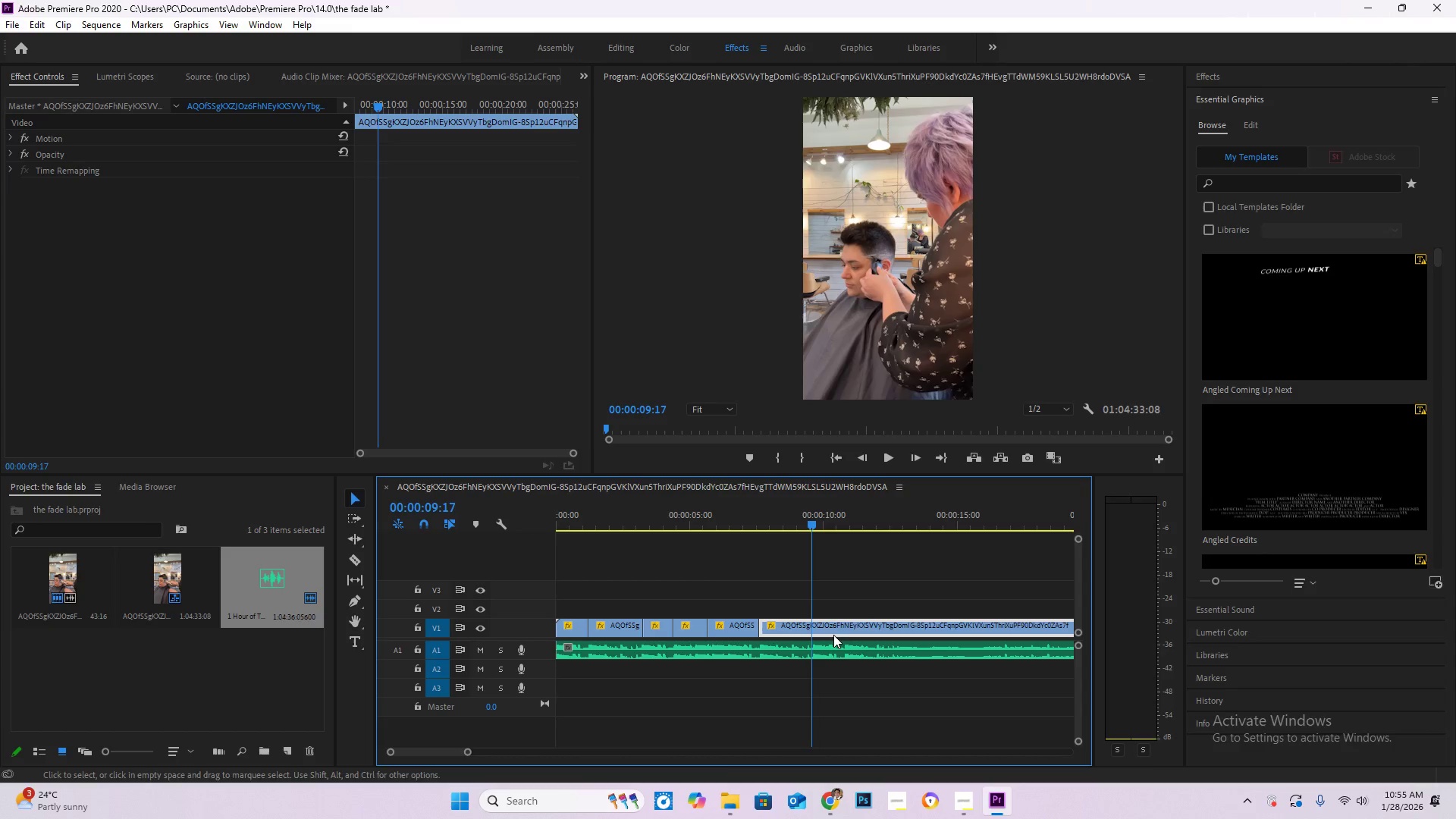 
type(cv)
 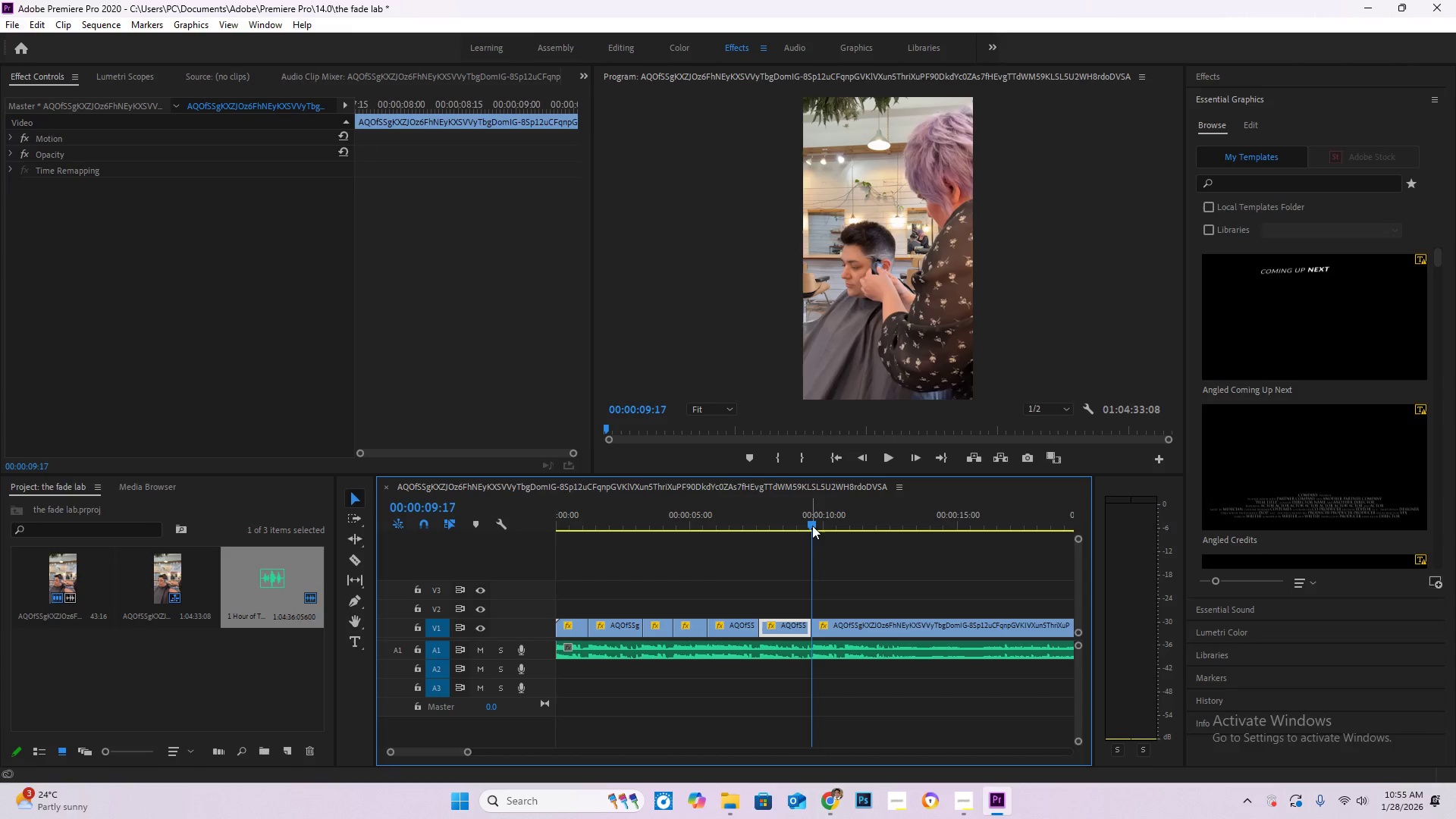 
left_click_drag(start_coordinate=[814, 526], to_coordinate=[828, 541])
 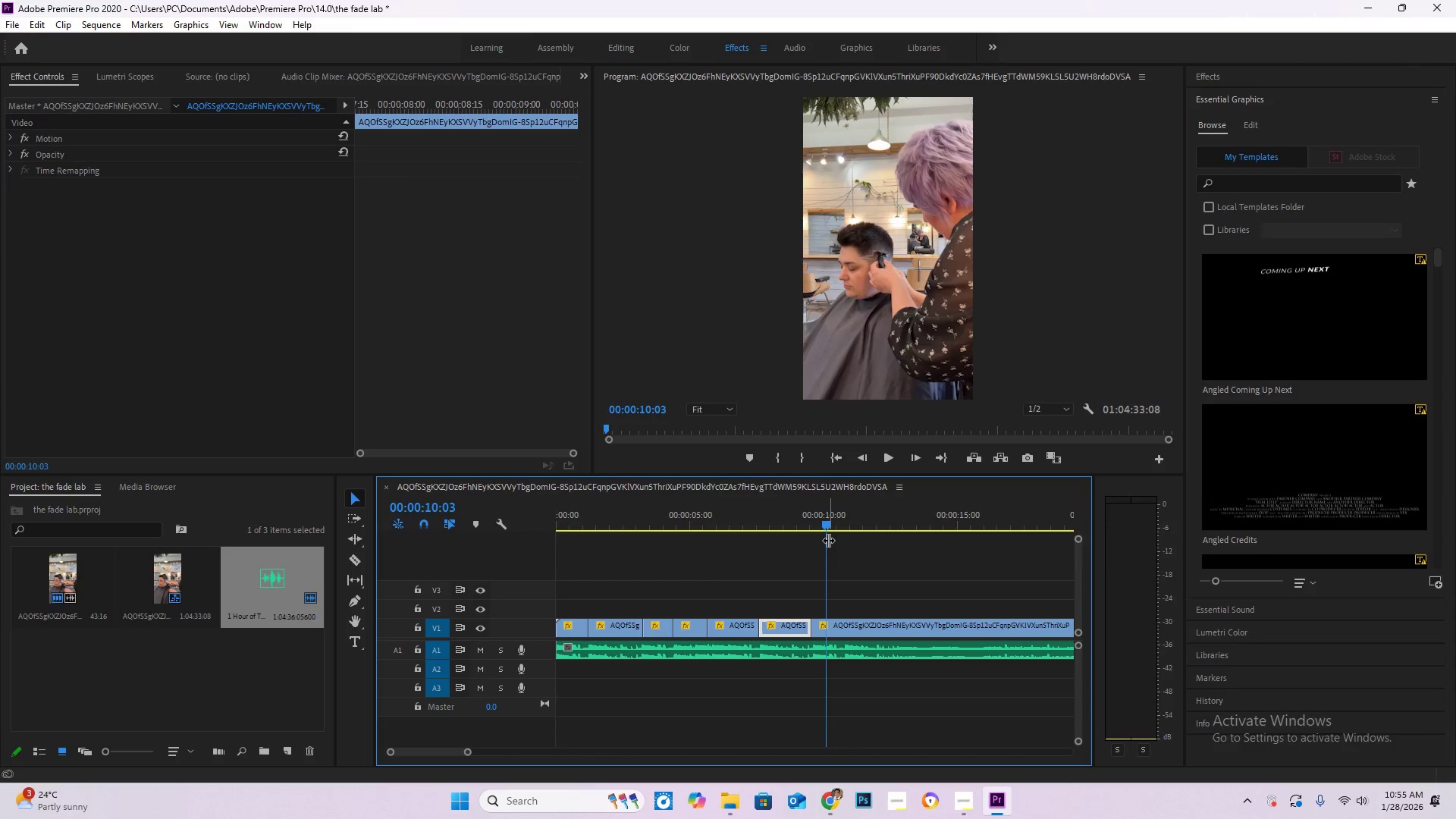 
key(ArrowLeft)
 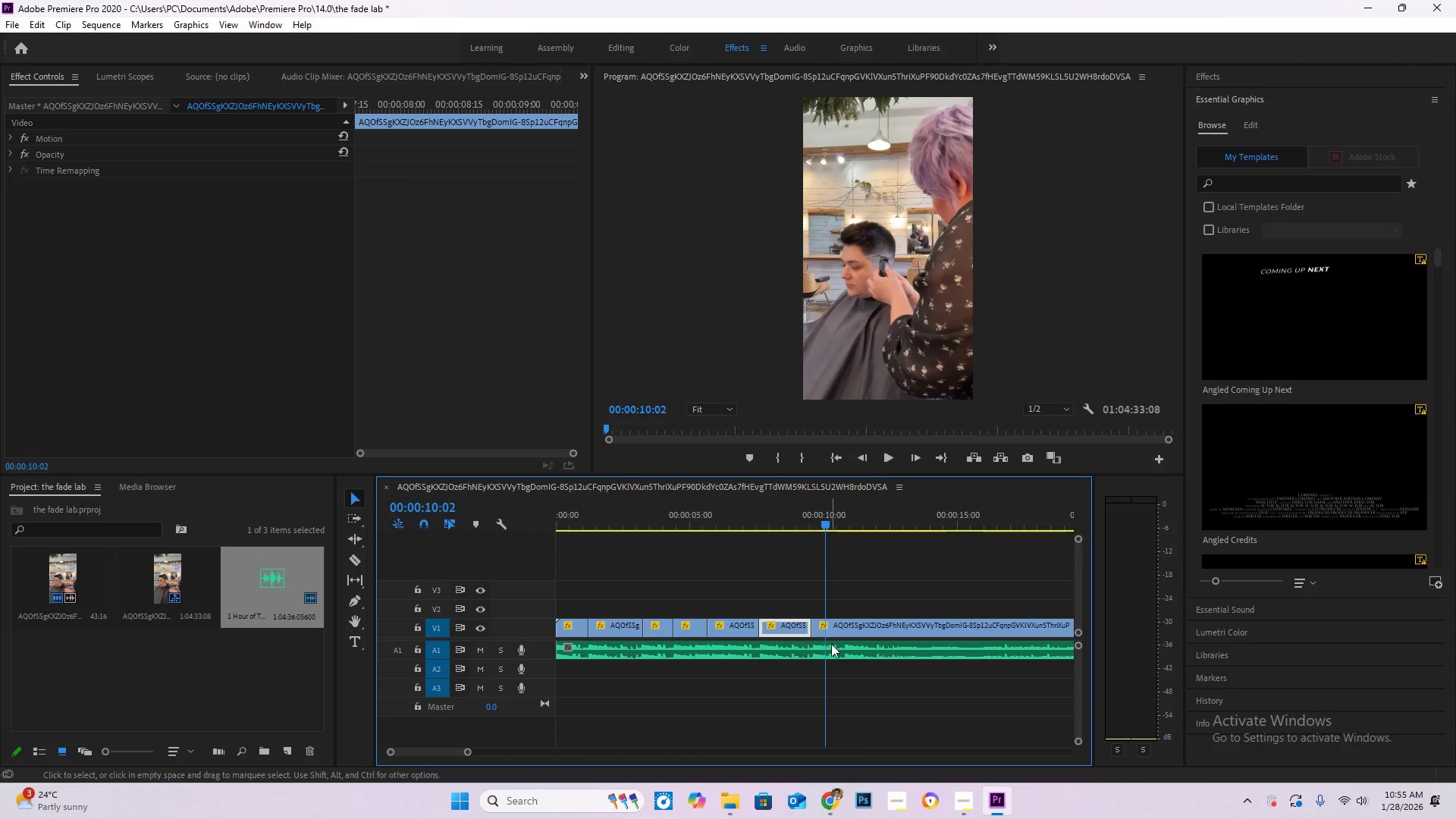 
key(C)
 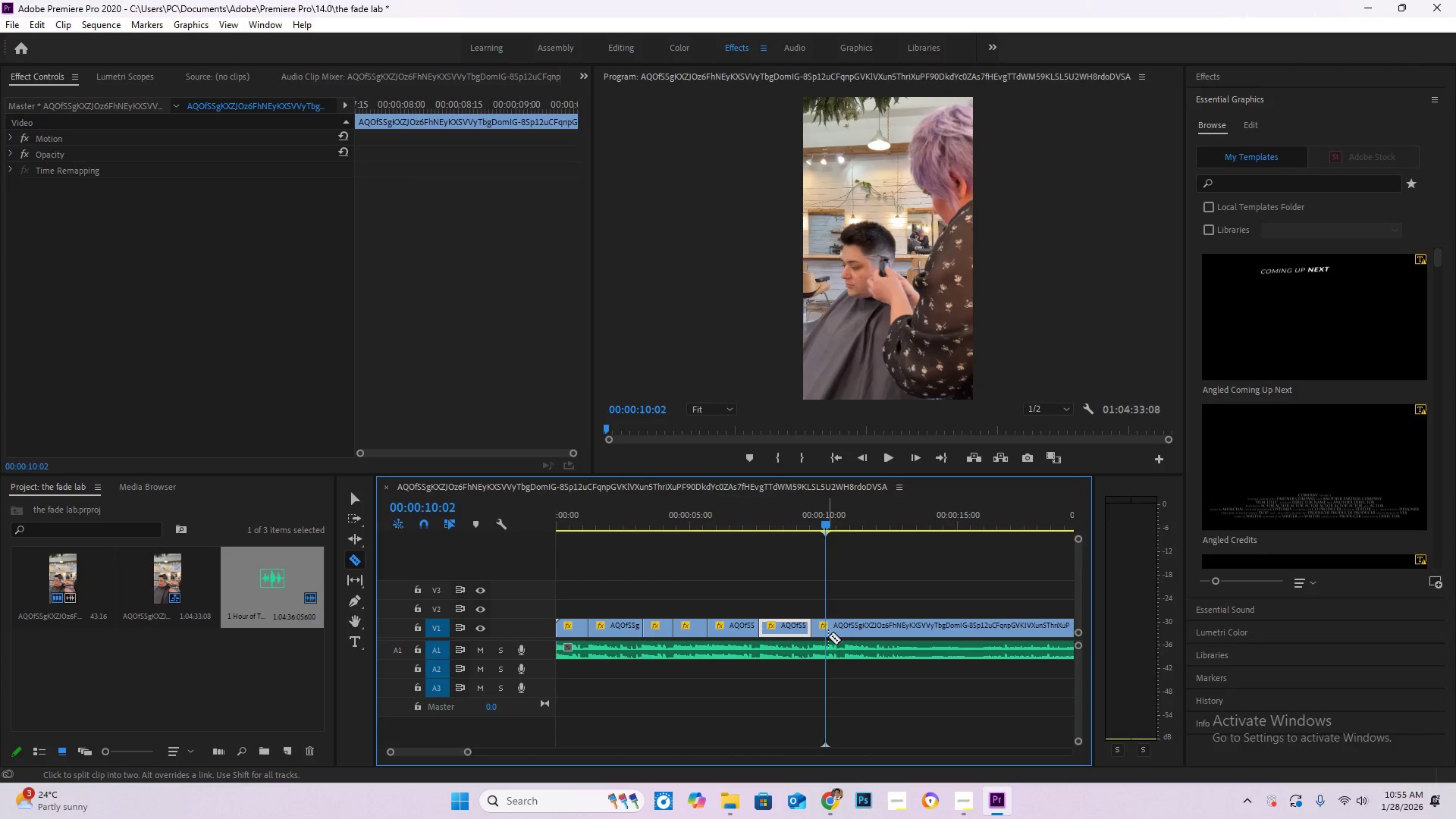 
left_click([828, 635])
 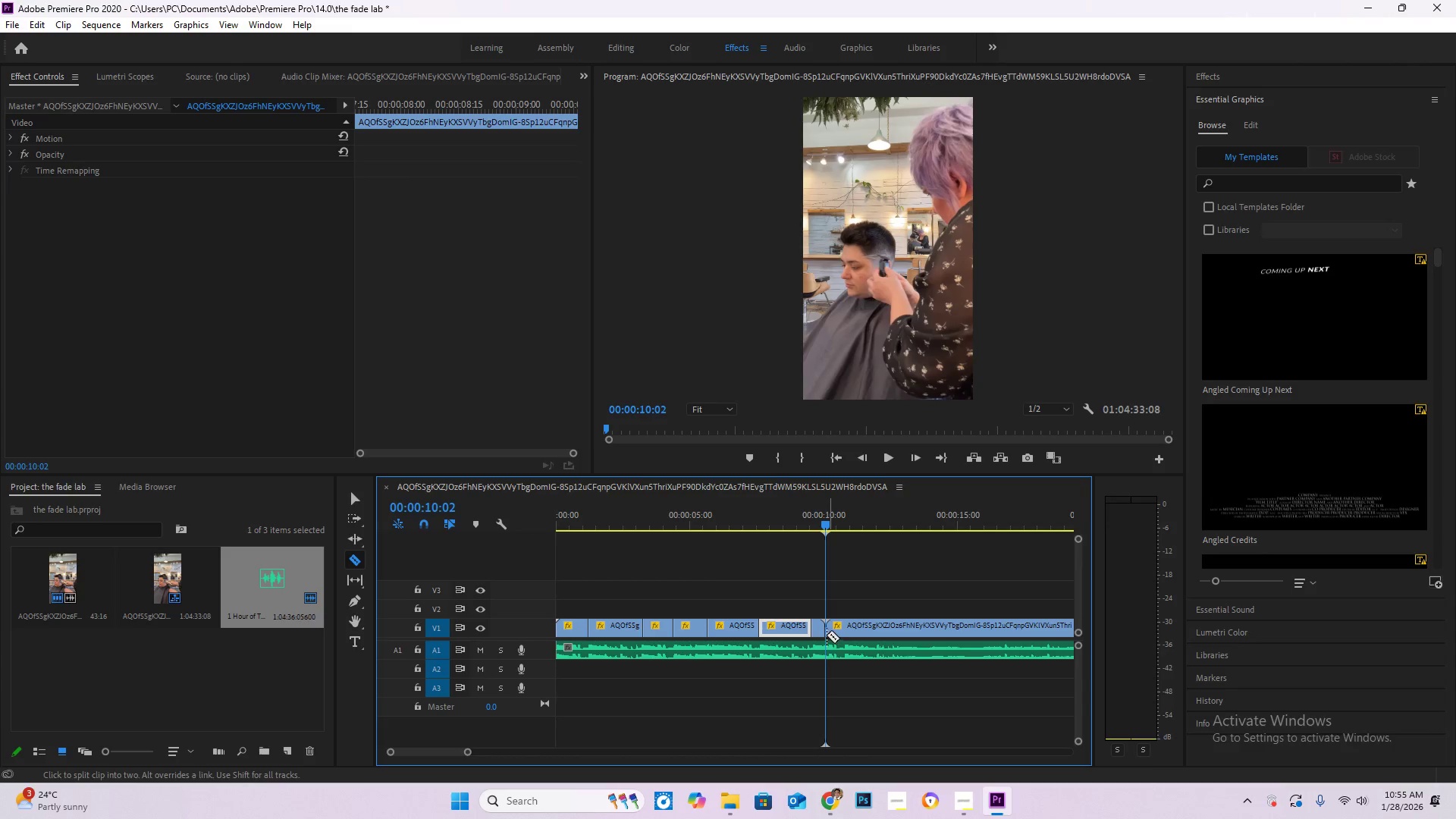 
key(V)
 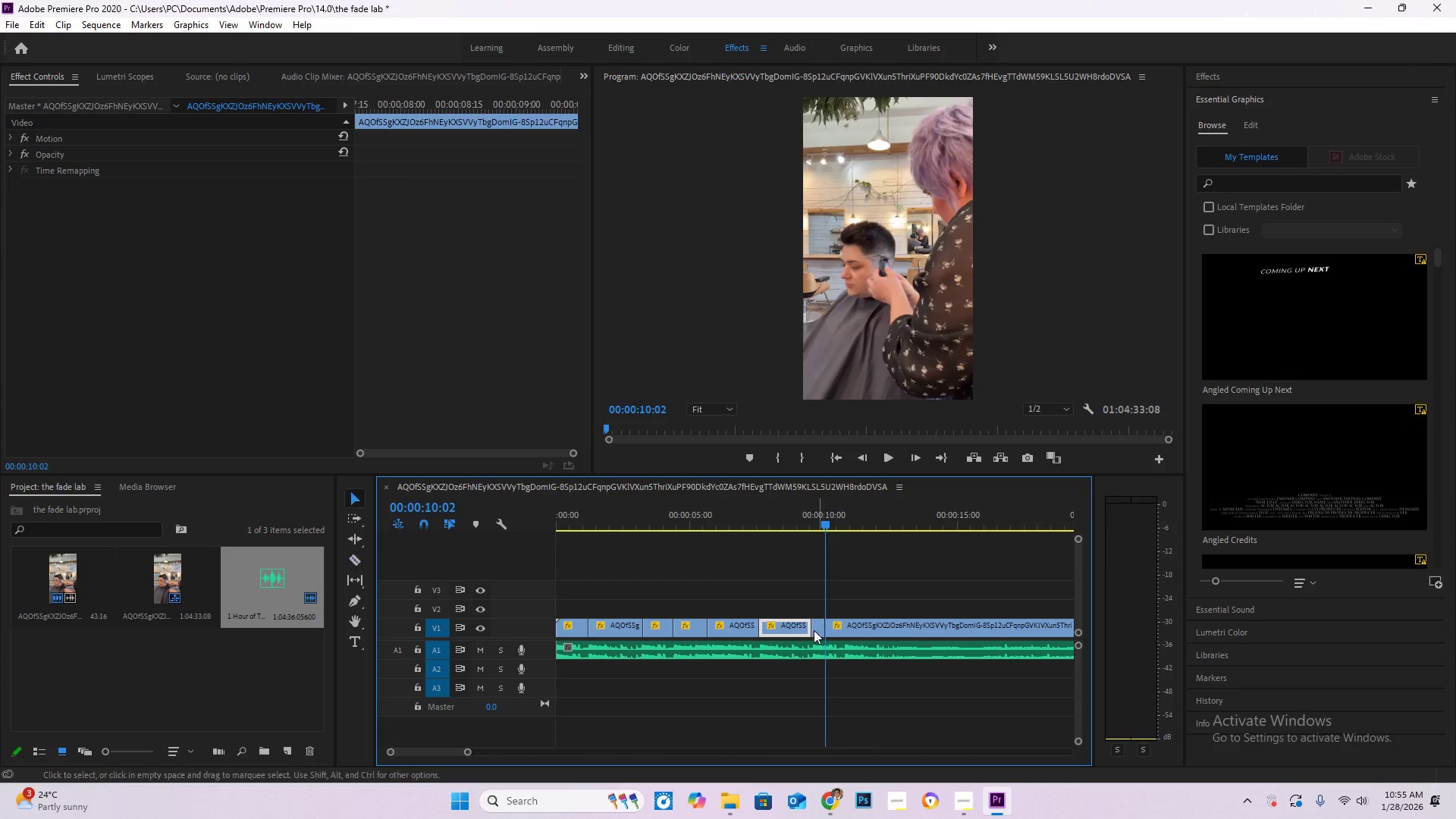 
left_click([814, 630])
 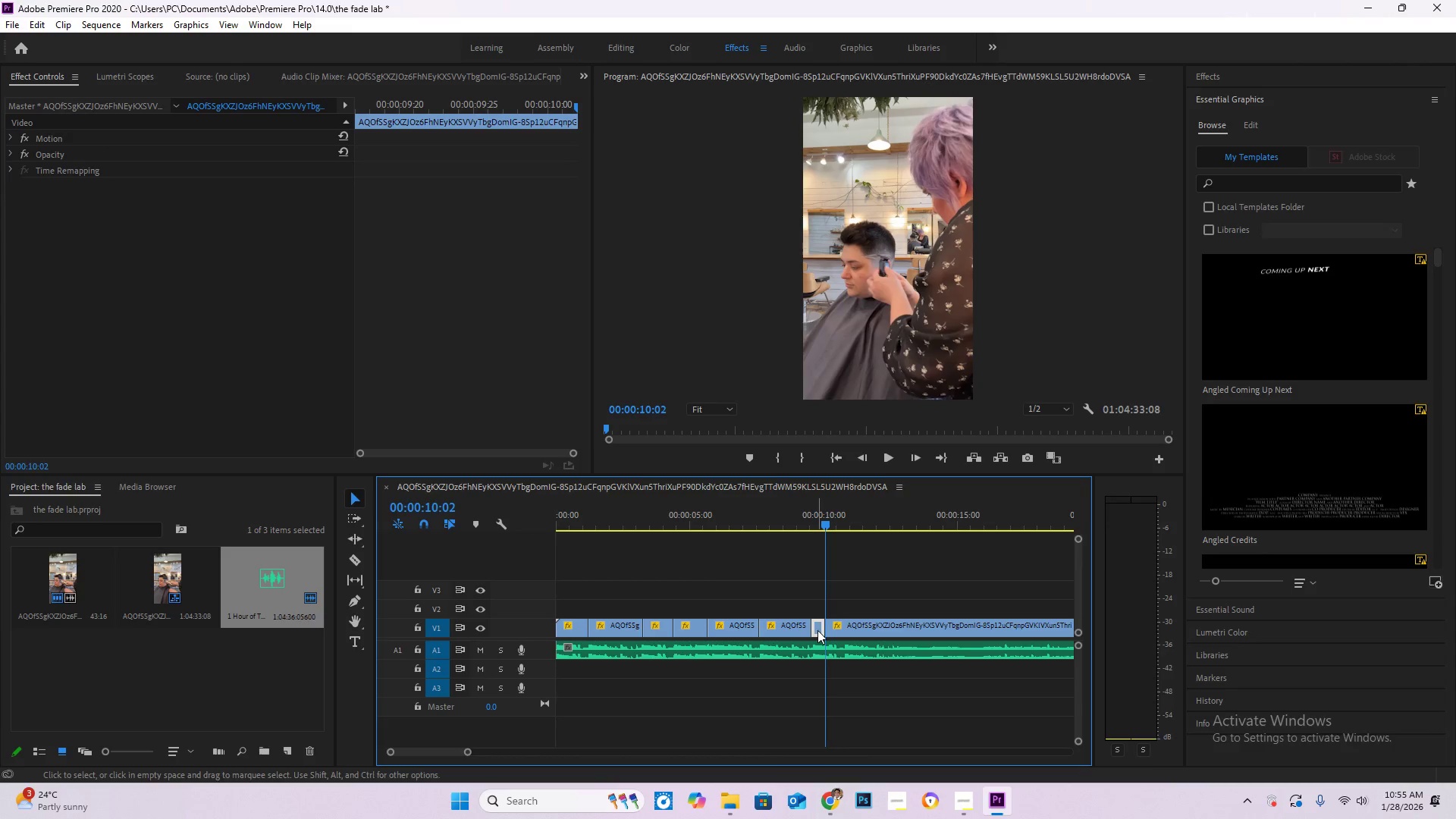 
key(Delete)
 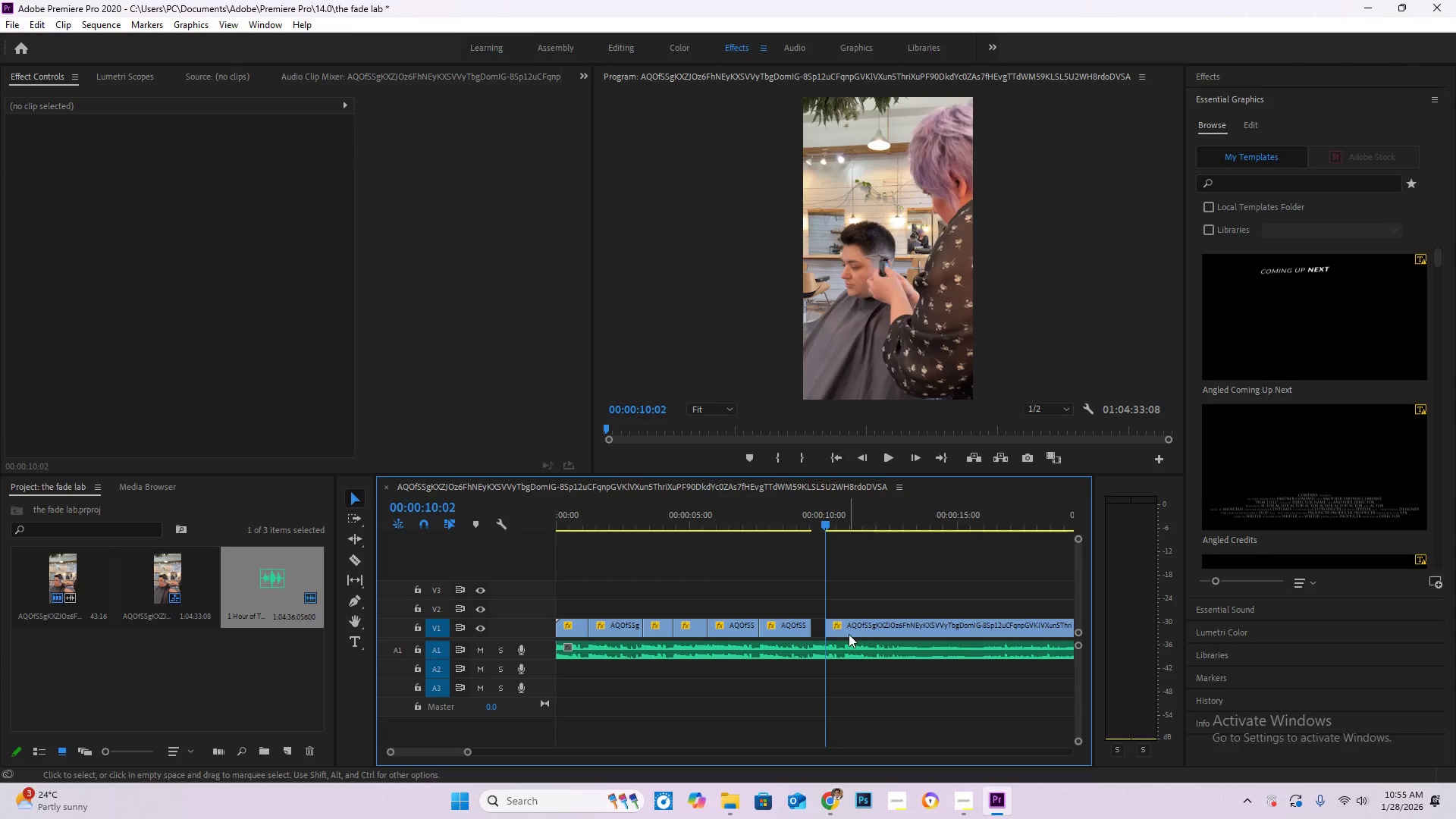 
left_click_drag(start_coordinate=[849, 633], to_coordinate=[835, 637])
 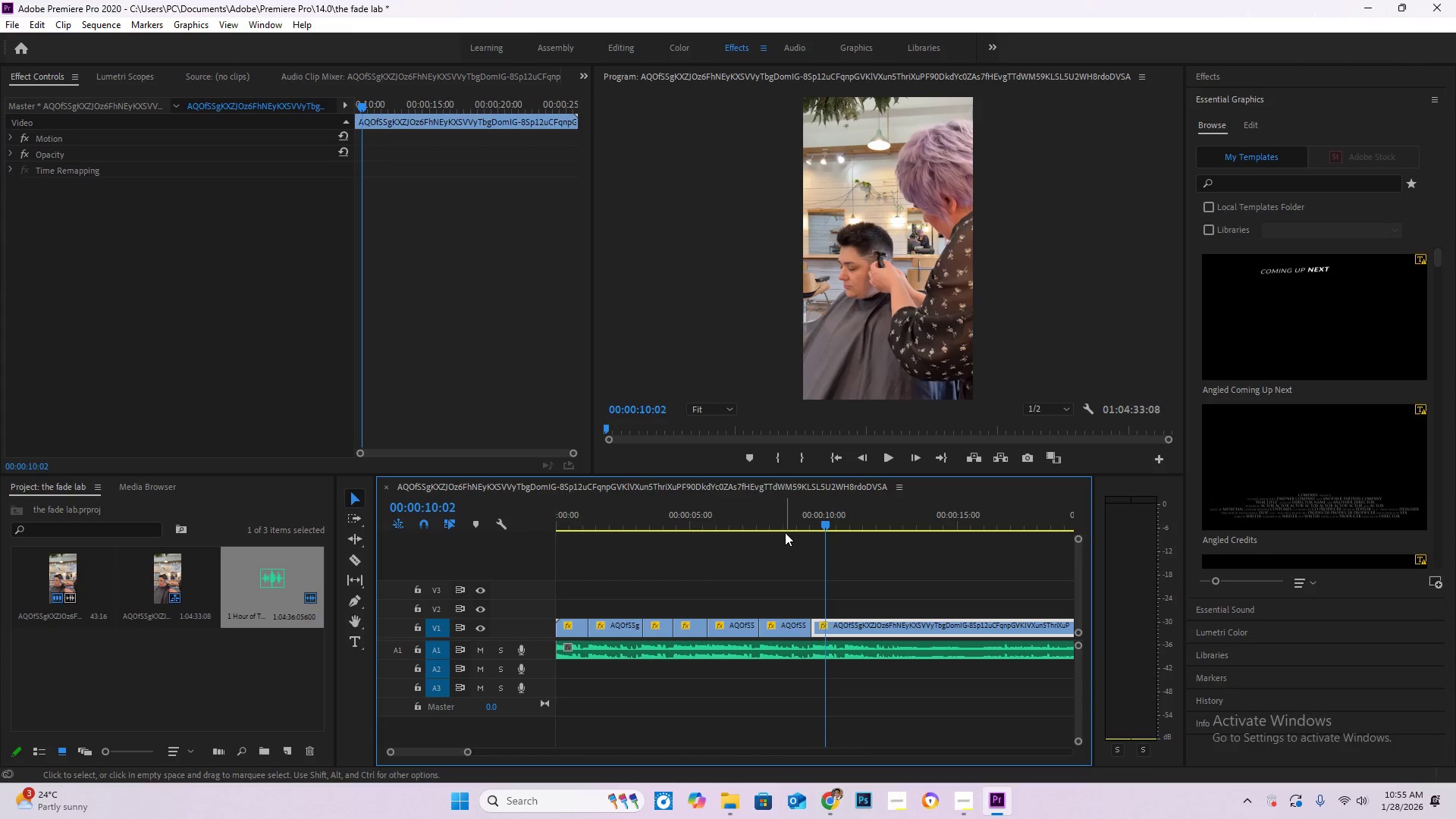 
left_click([785, 524])
 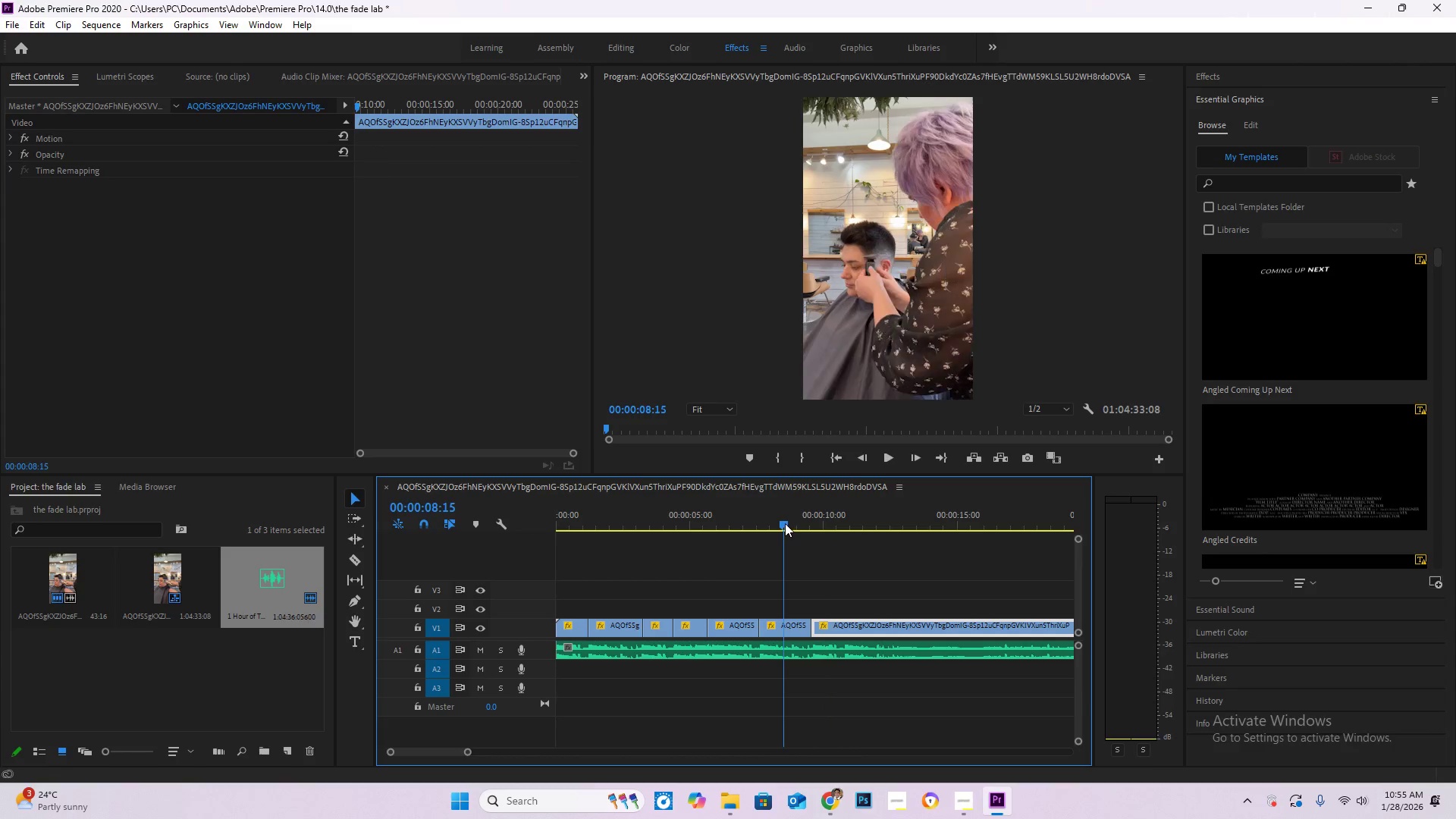 
key(Space)
 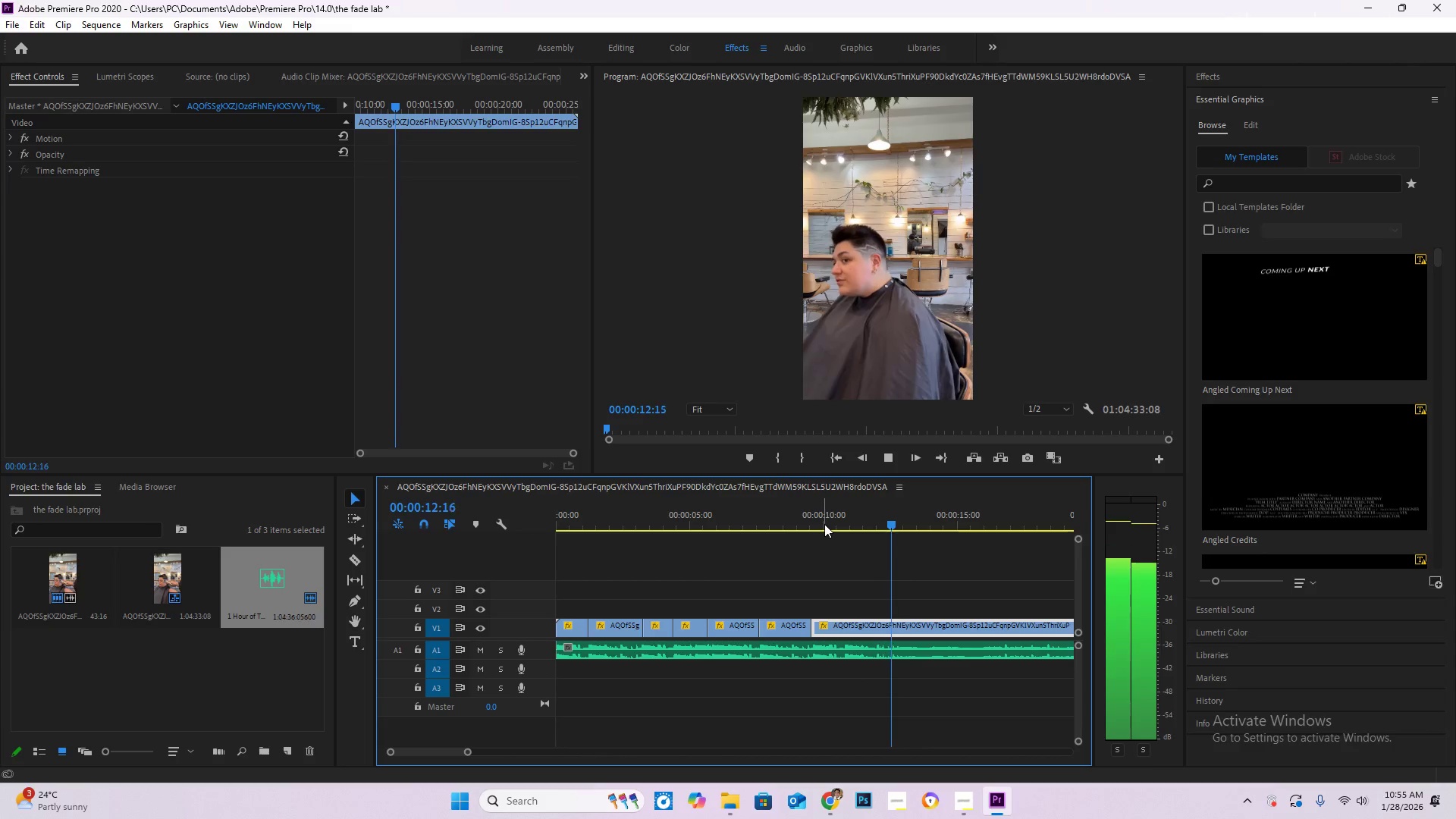 
wait(9.08)
 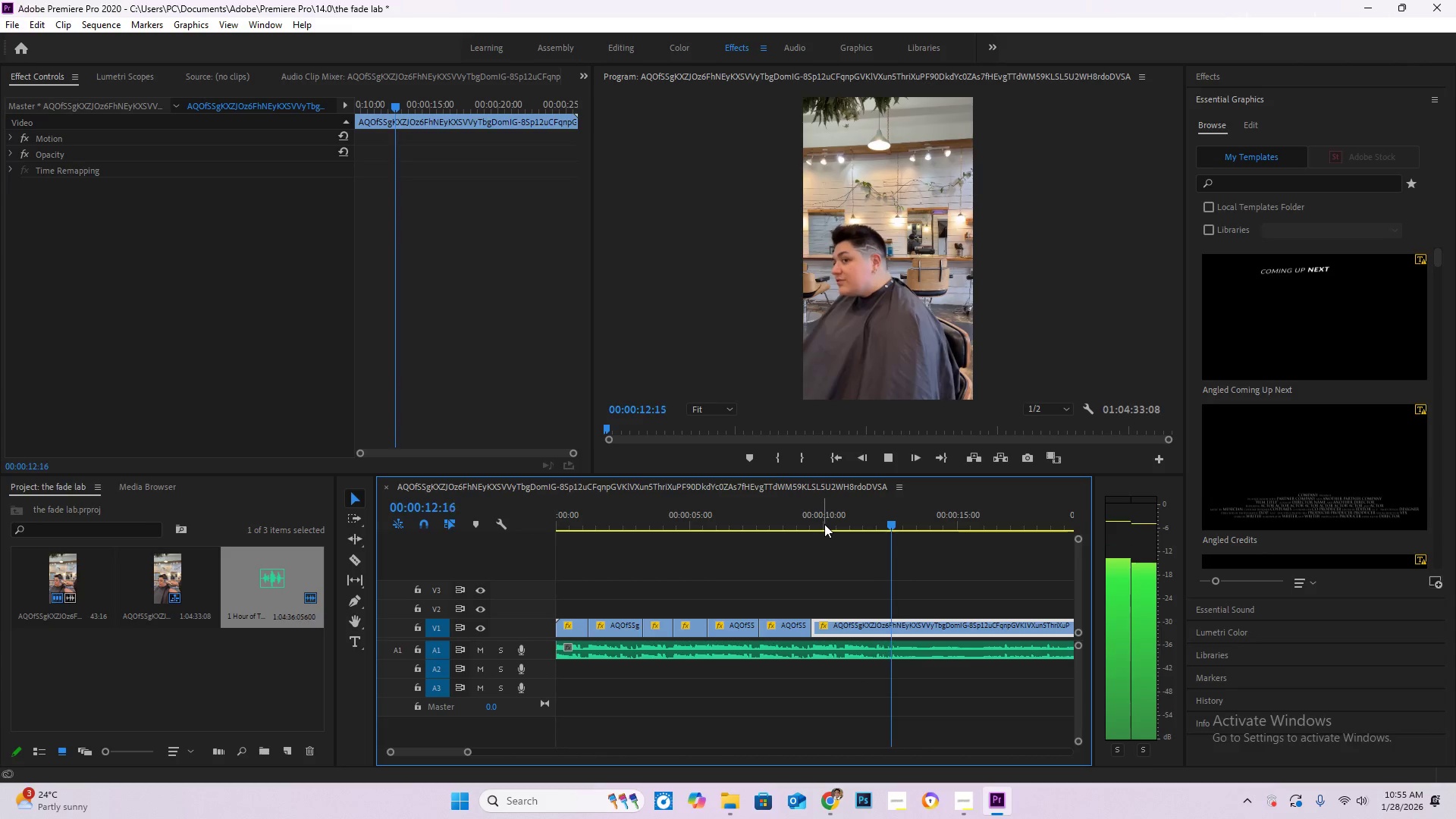 
hold_key(key=AltLeft, duration=0.62)
scroll: coordinate [940, 604], scroll_direction: down, amount: 4.0
 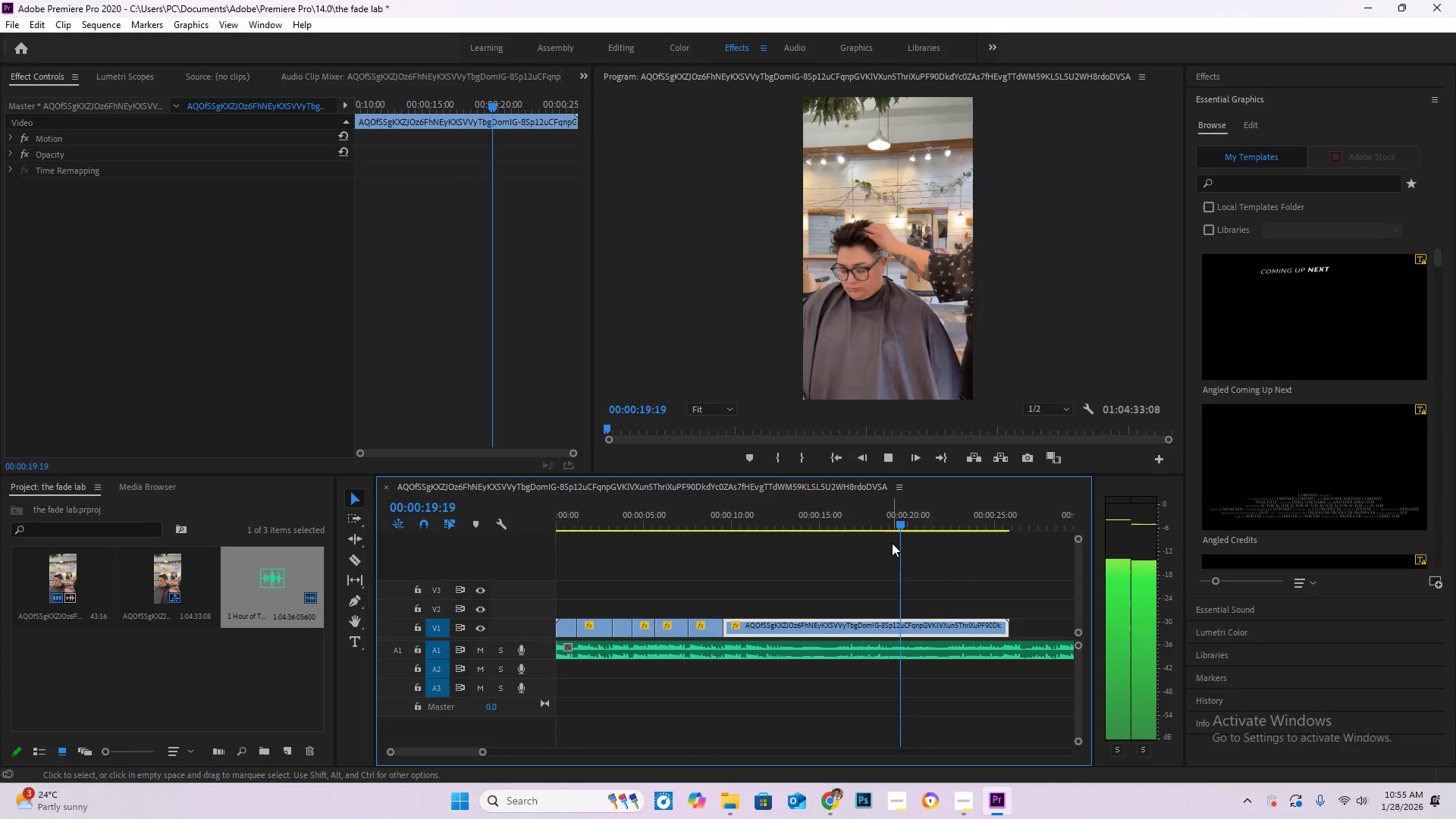 
left_click_drag(start_coordinate=[921, 527], to_coordinate=[723, 529])
 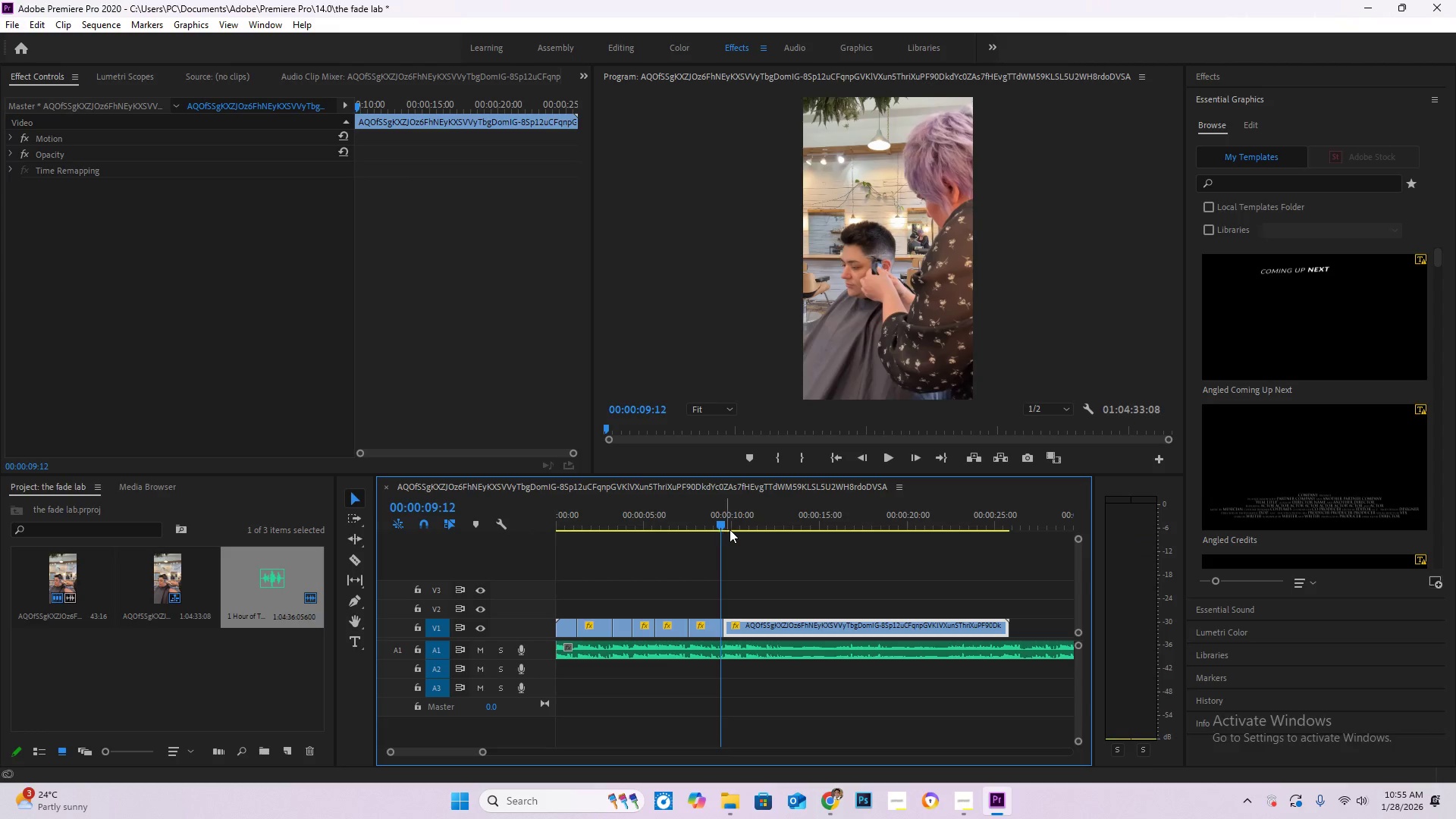 
key(Space)
 